 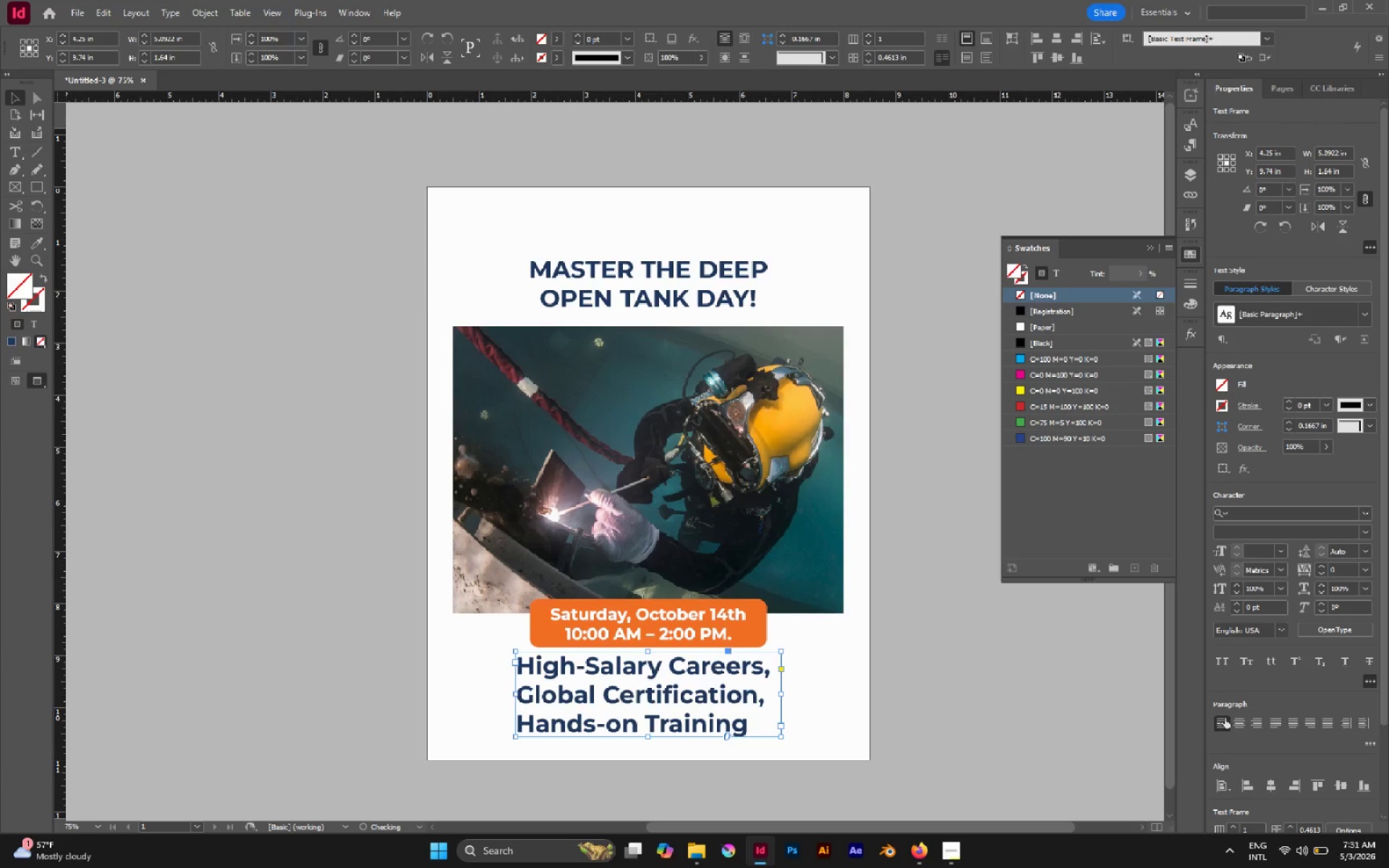 
hold_key(key=ControlLeft, duration=2.56)
hold_key(key=ShiftLeft, duration=2.38)
left_click_drag(start_coordinate=[782, 739], to_coordinate=[674, 676])
 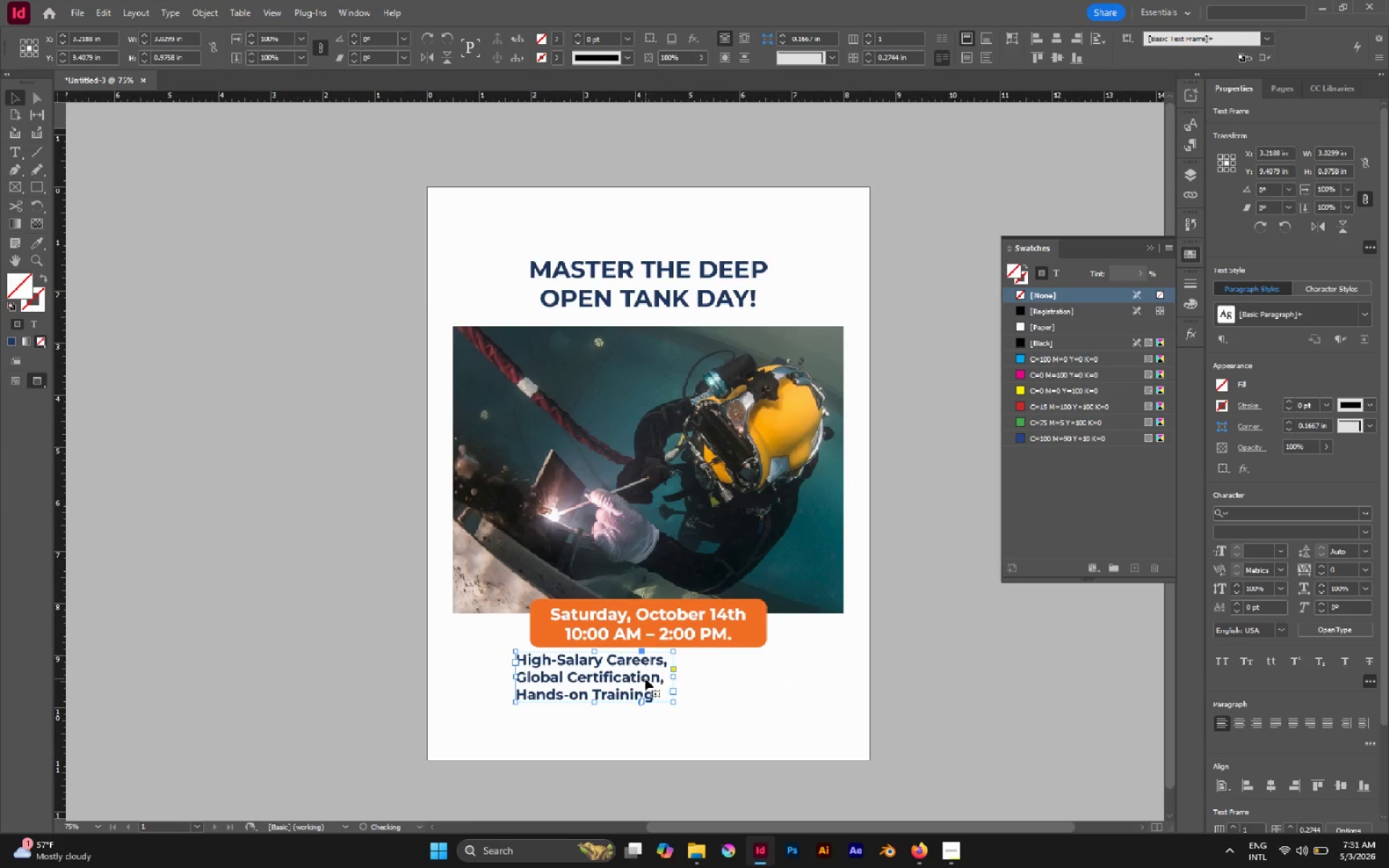 
left_click_drag(start_coordinate=[645, 678], to_coordinate=[759, 687])
 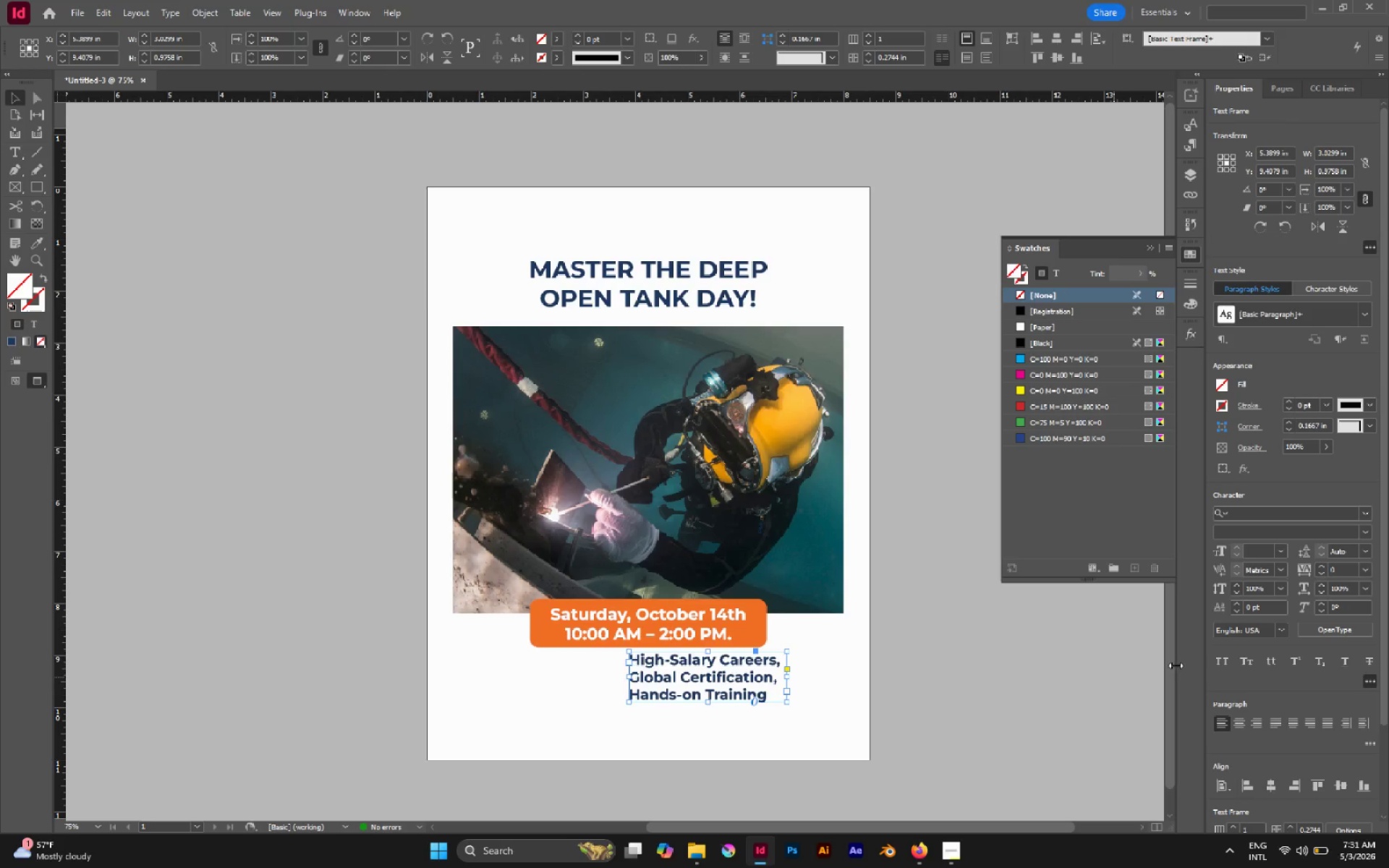 
hold_key(key=ShiftLeft, duration=2.41)
 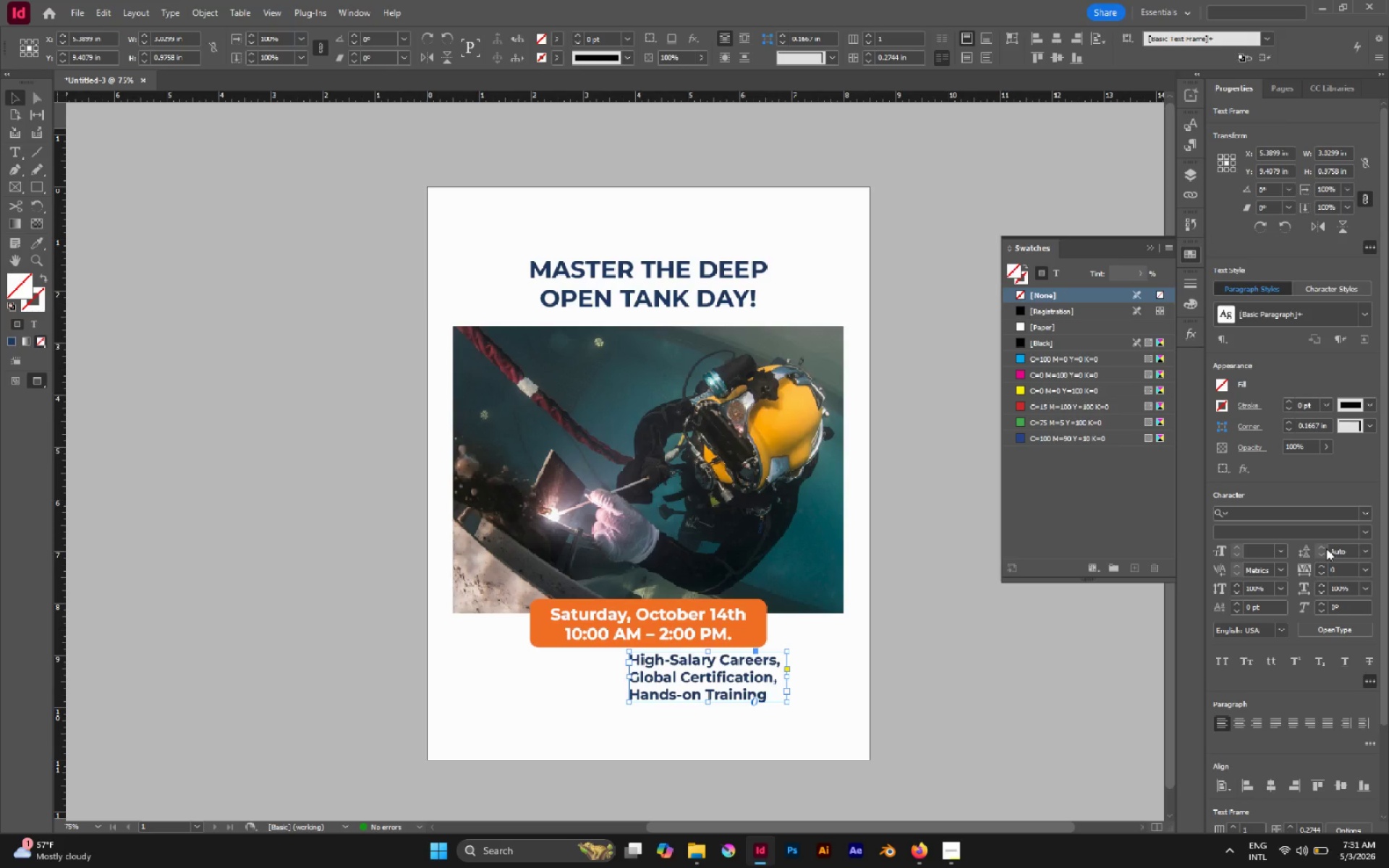 
left_click([1325, 547])
 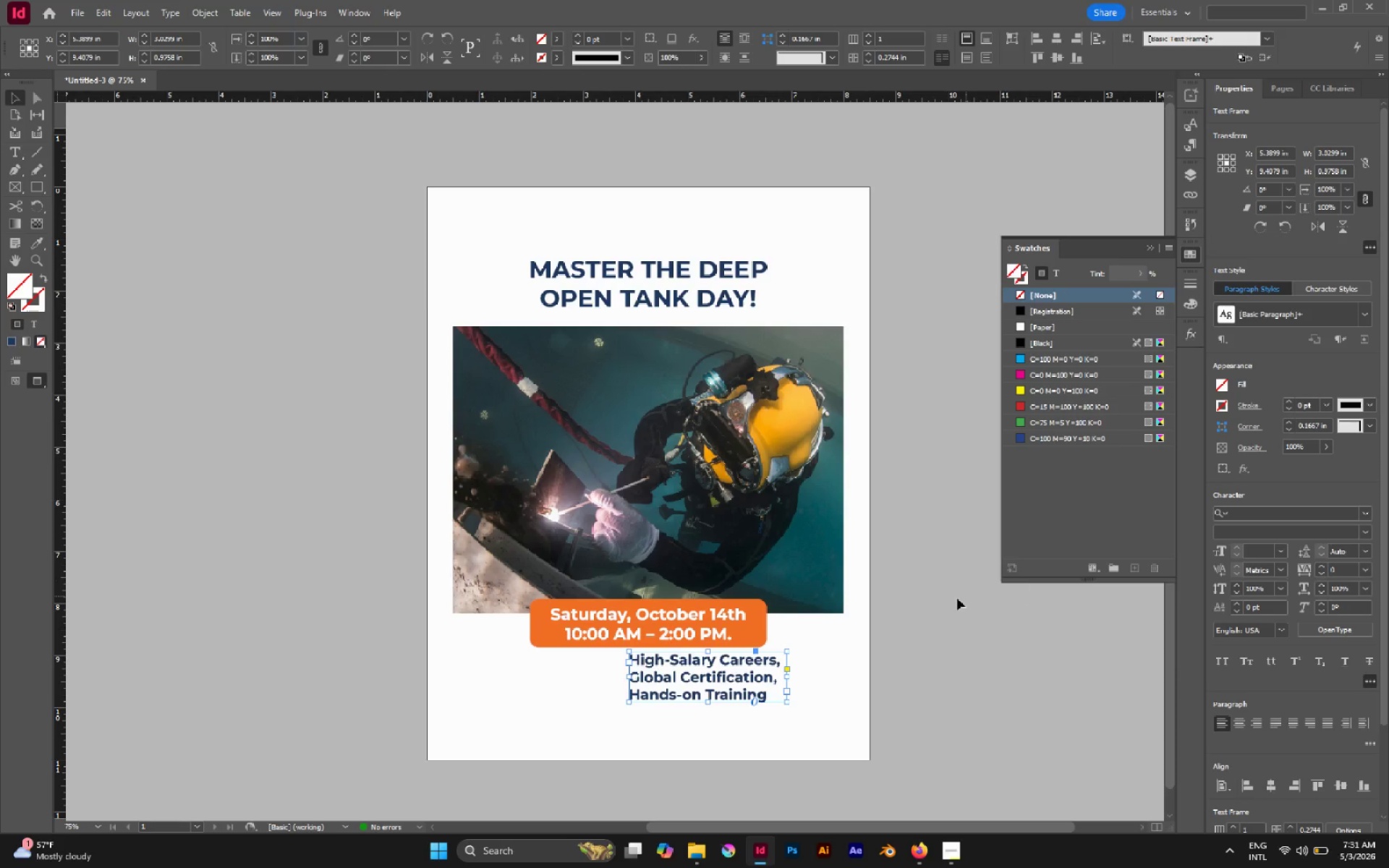 
left_click([957, 598])
 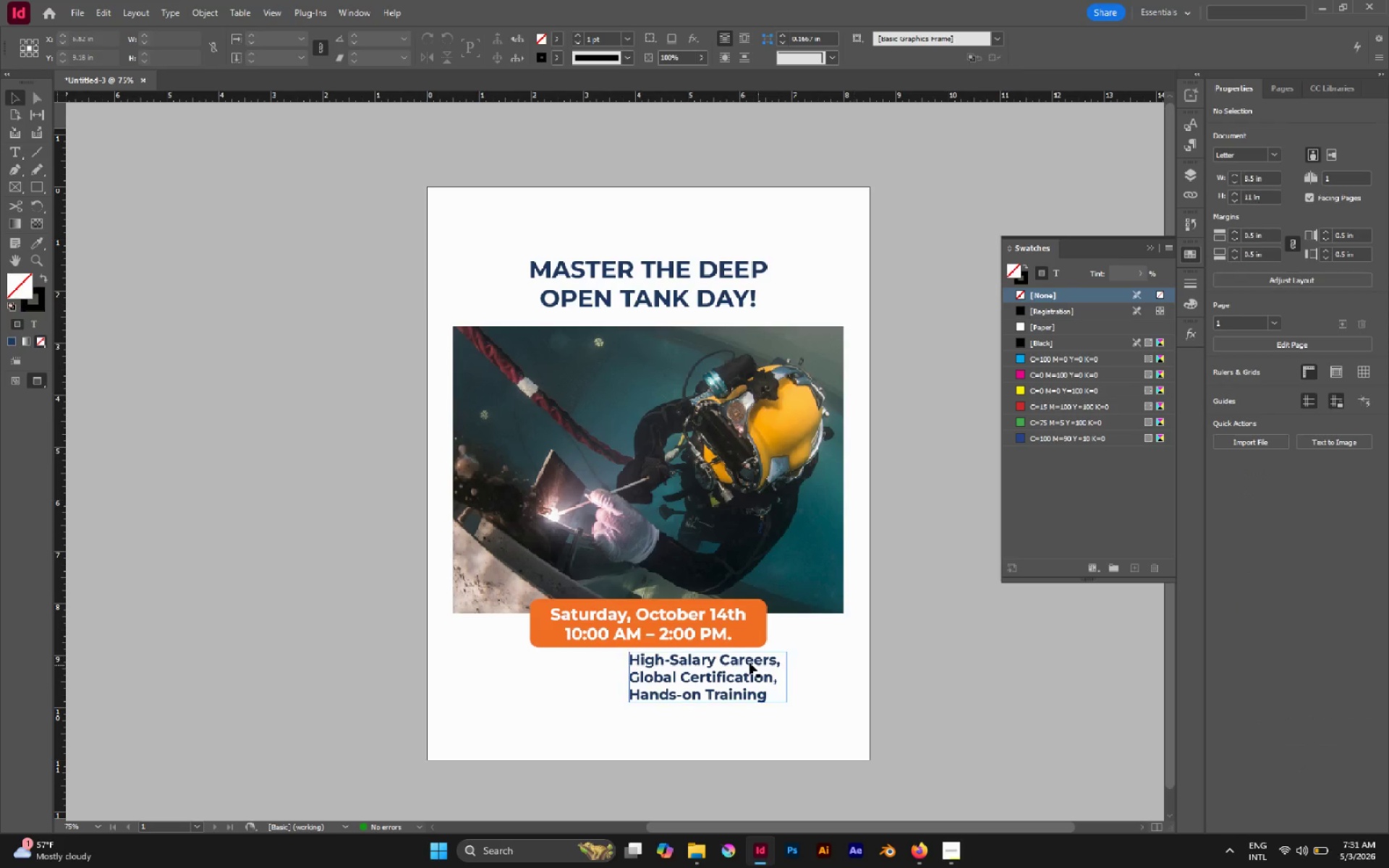 
left_click([749, 663])
 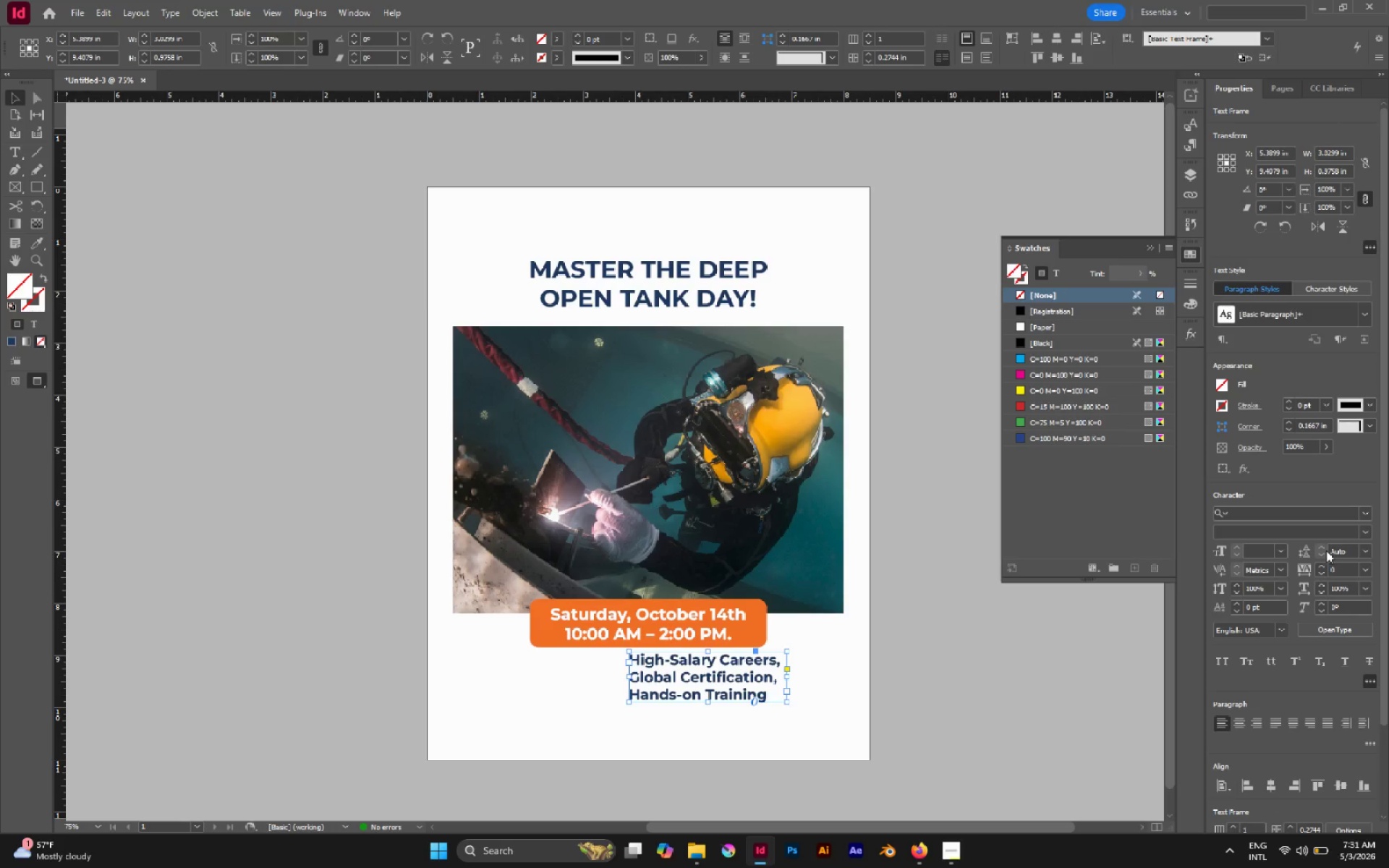 
left_click([1323, 547])
 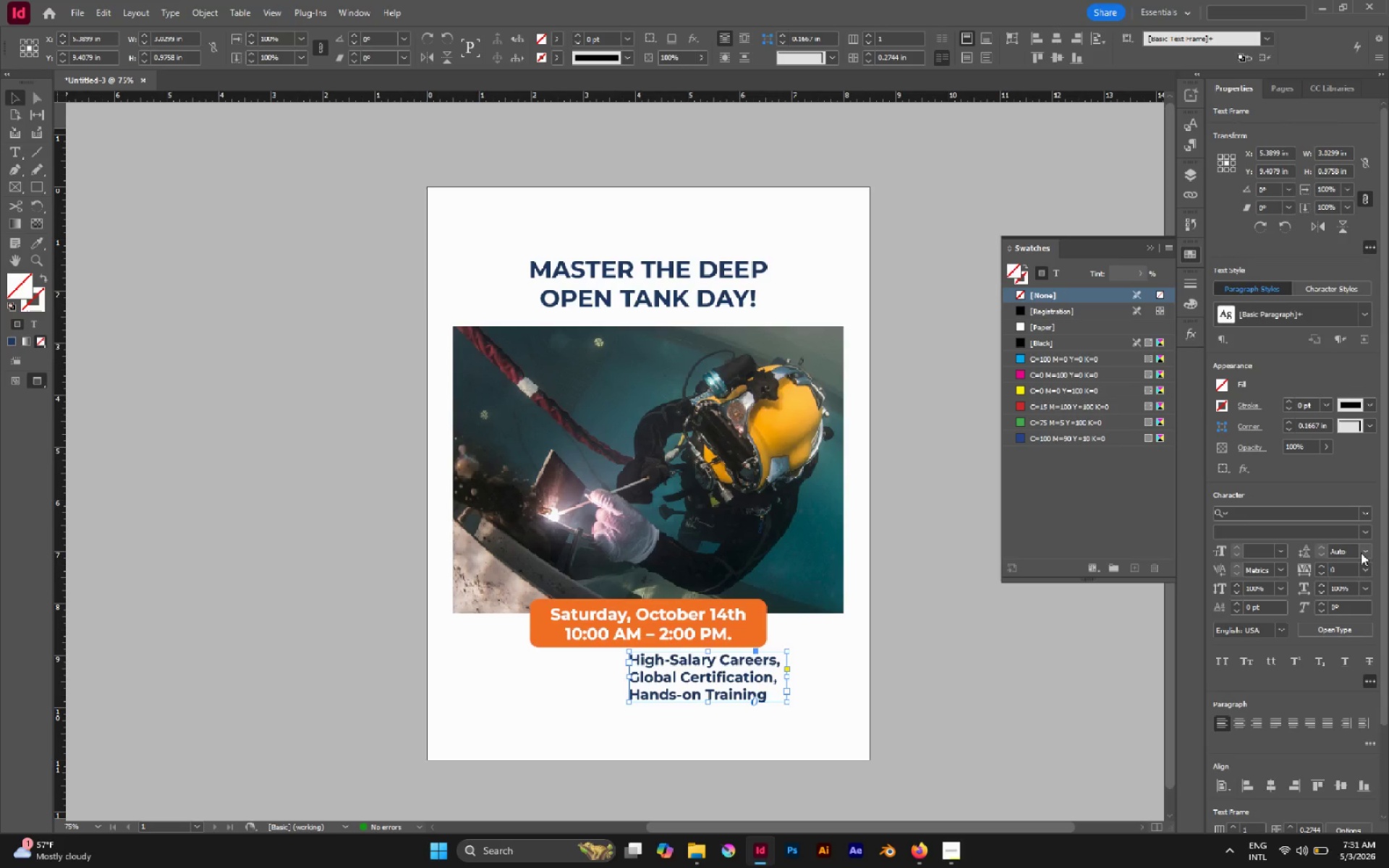 
left_click([1361, 553])
 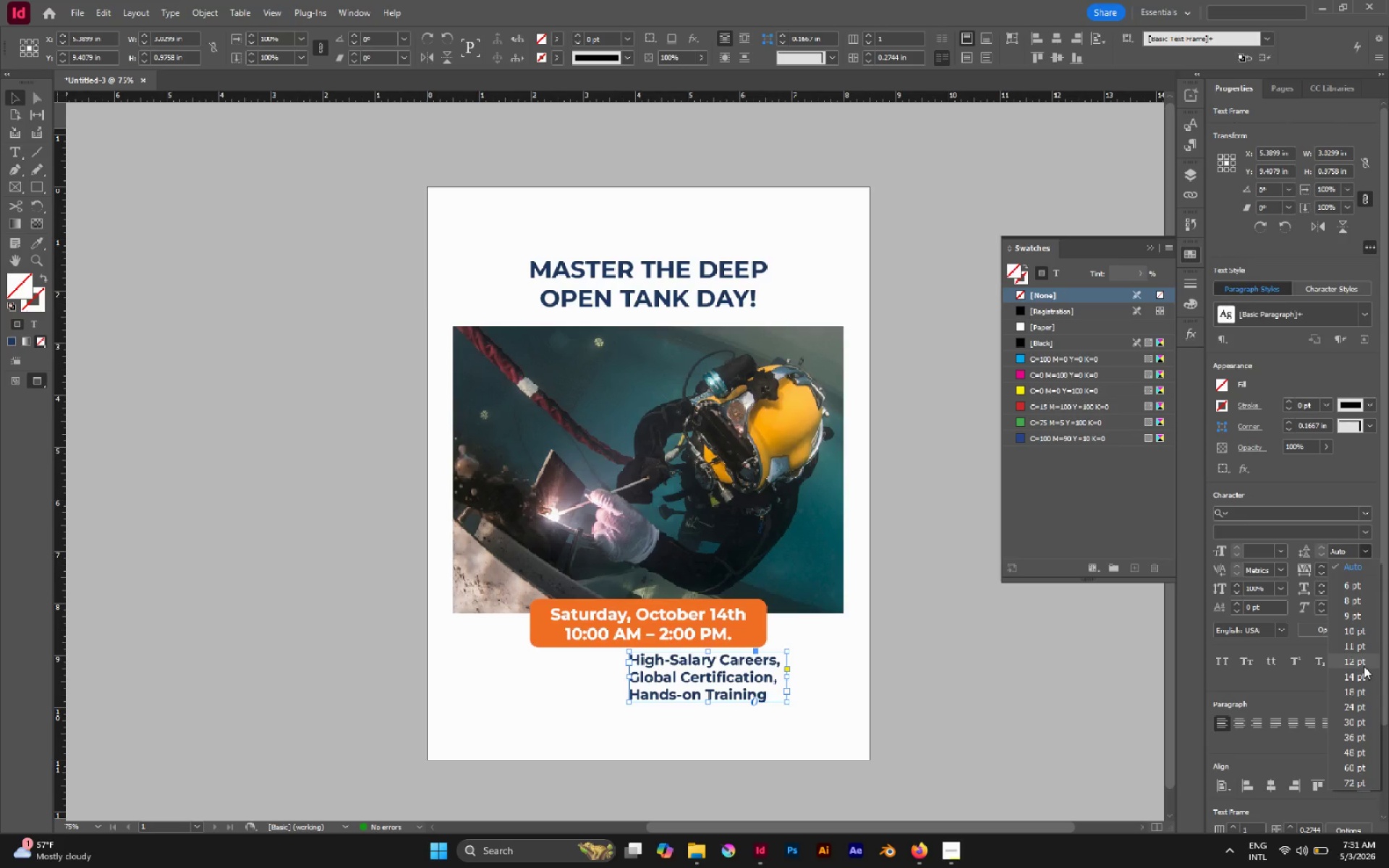 
left_click([1364, 674])
 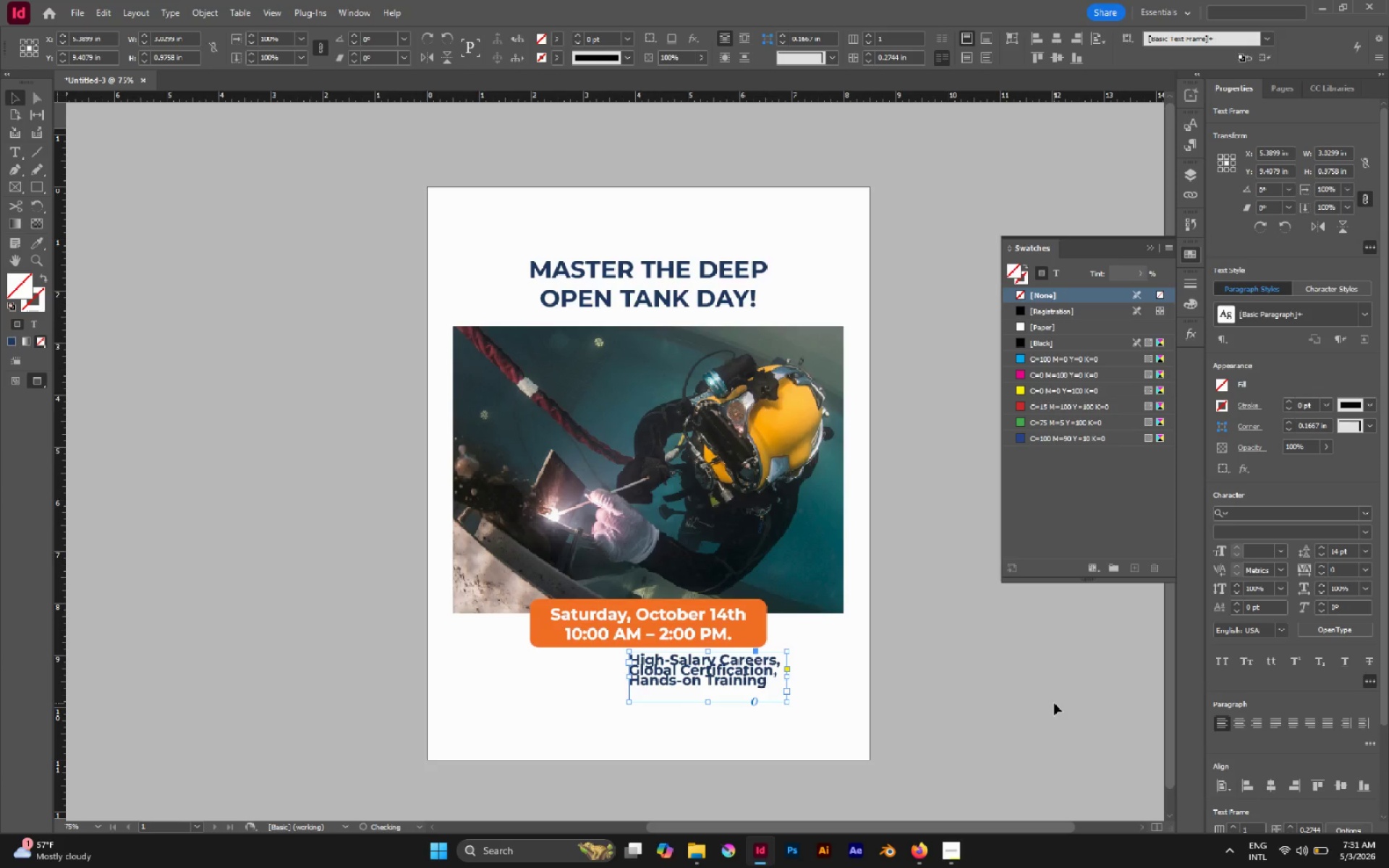 
key(Control+Z)
 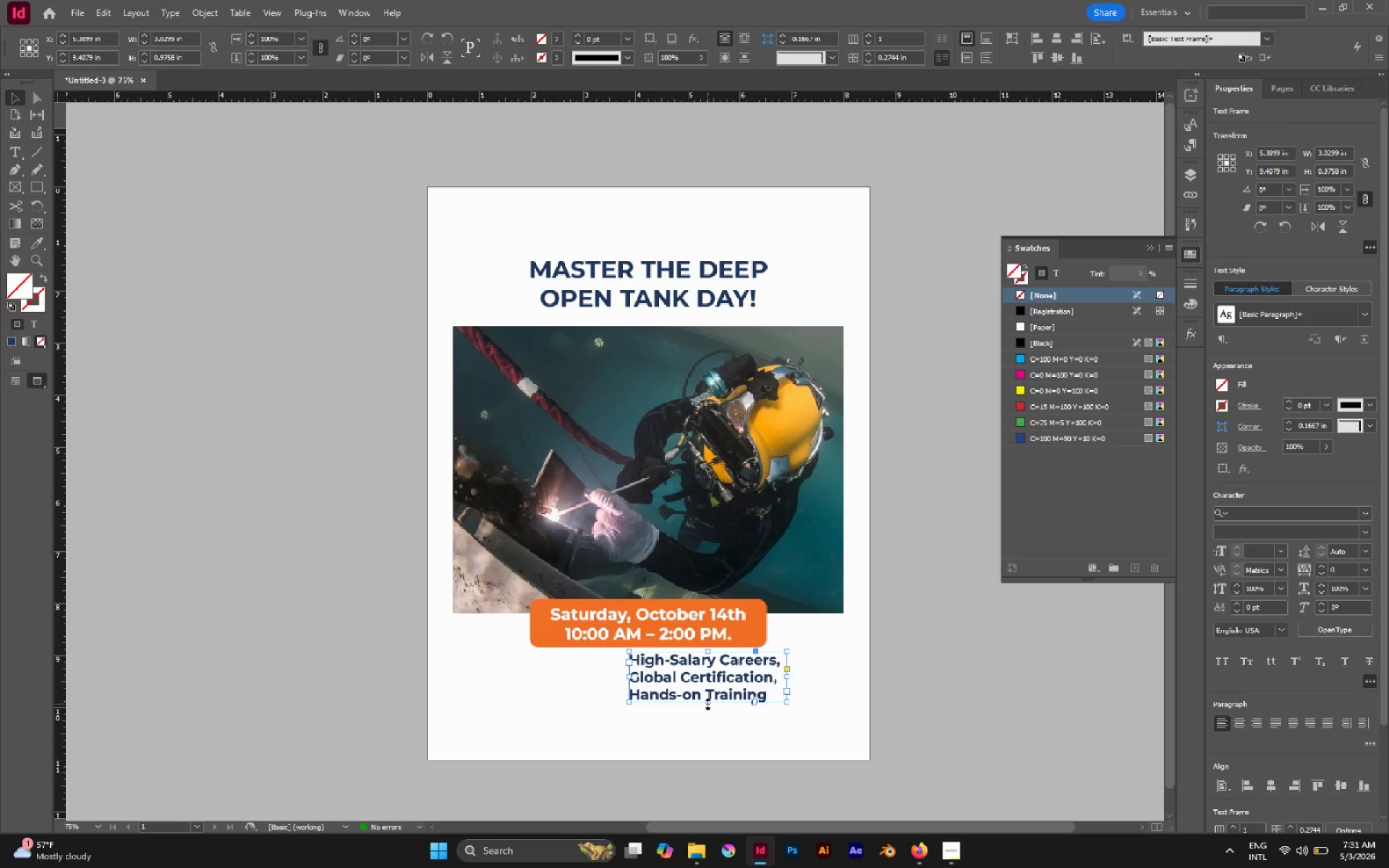 
hold_key(key=ControlLeft, duration=2.3)
hold_key(key=ShiftLeft, duration=2.08)
left_click_drag(start_coordinate=[708, 704], to_coordinate=[711, 707])
 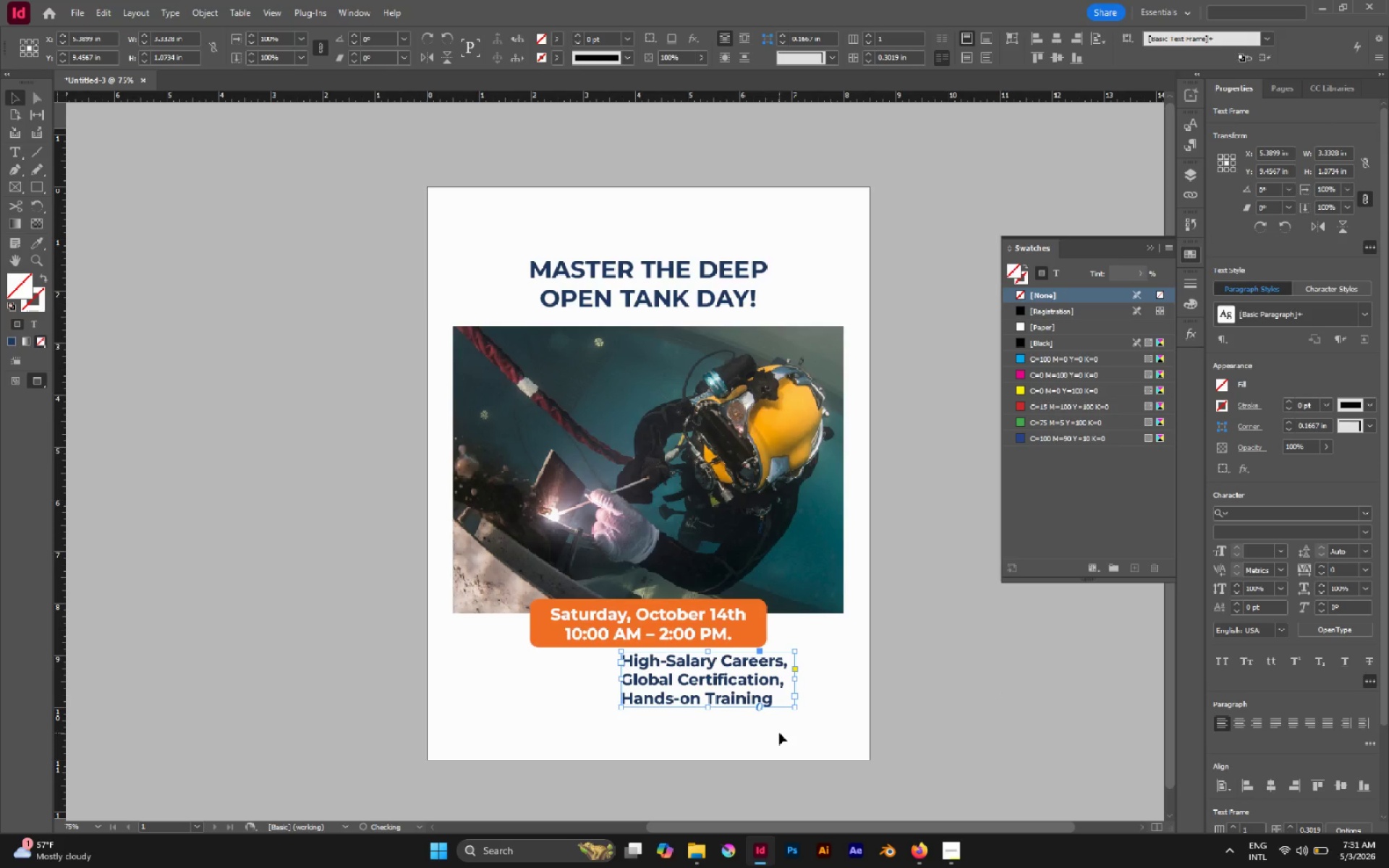 
left_click([780, 733])
 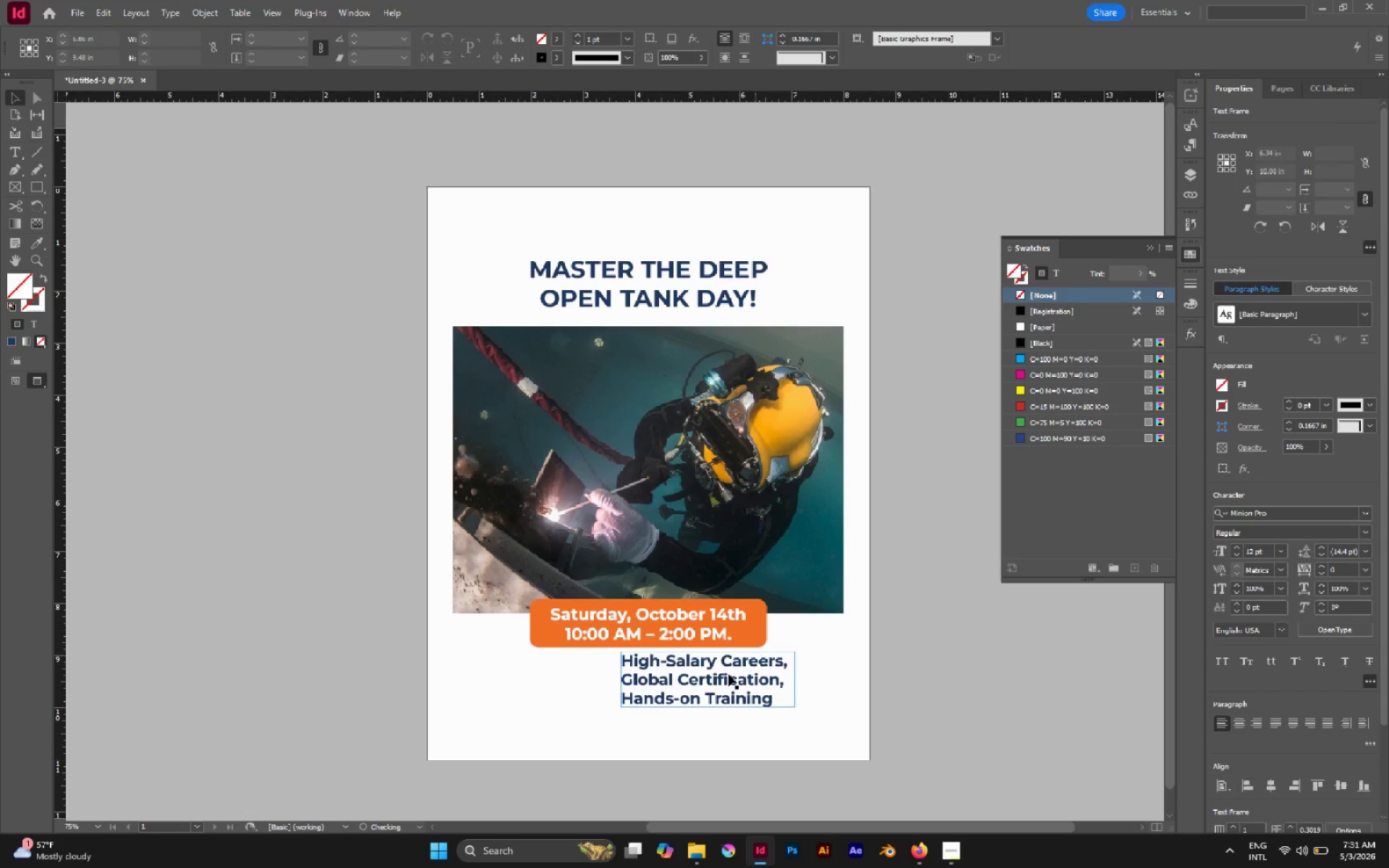 
left_click_drag(start_coordinate=[729, 674], to_coordinate=[734, 681])
 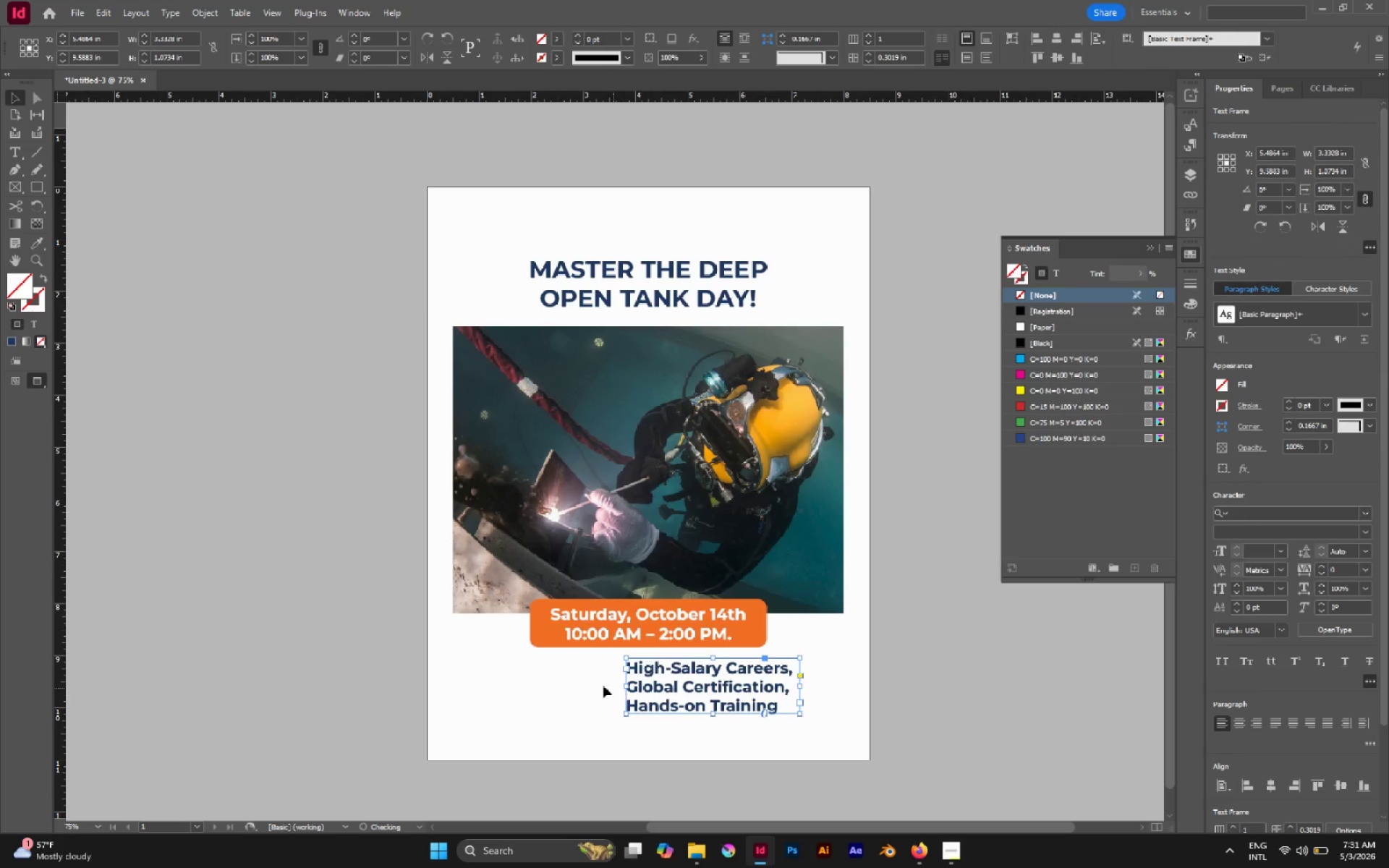 
left_click([601, 685])
 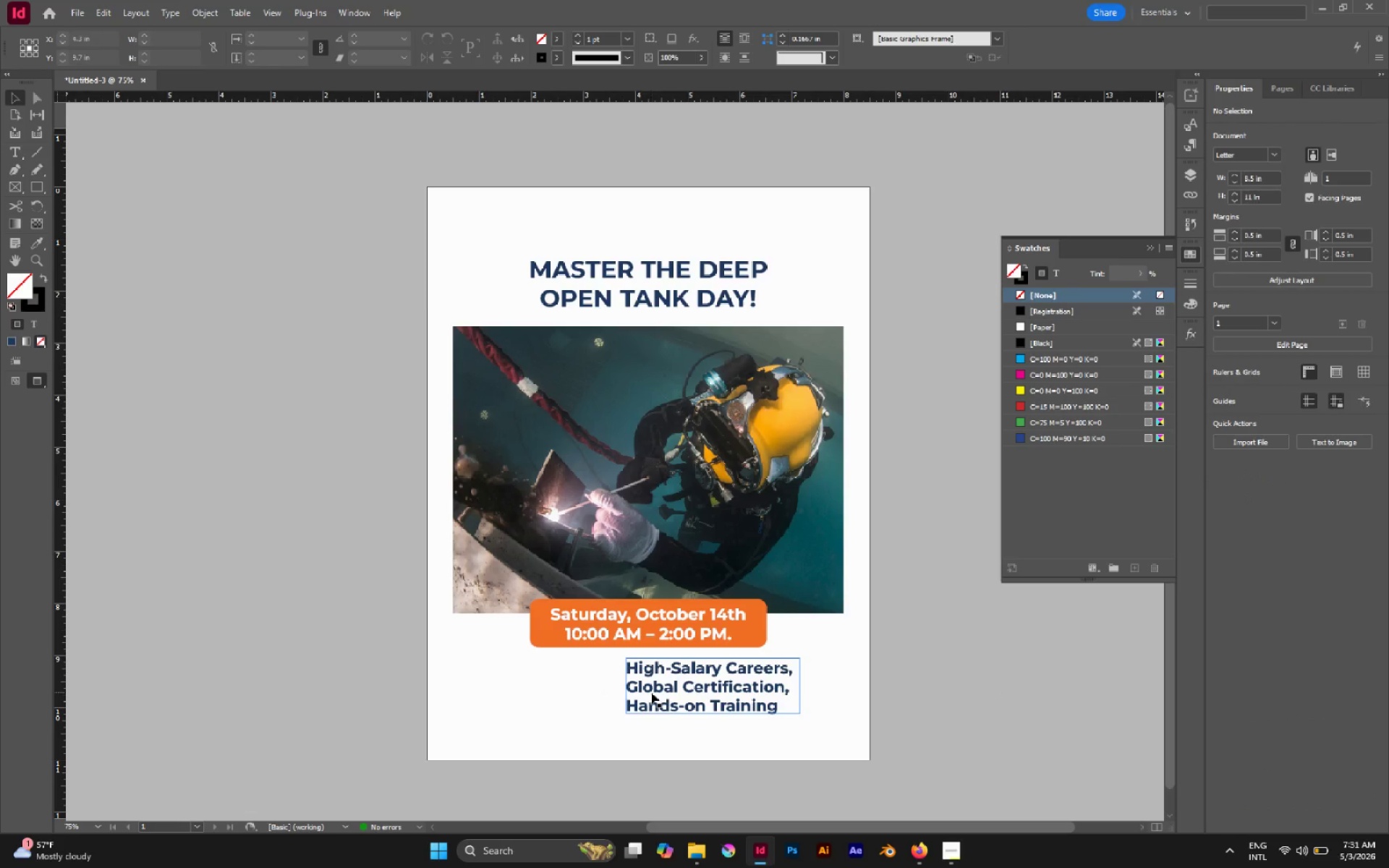 
left_click_drag(start_coordinate=[651, 692], to_coordinate=[653, 689])
 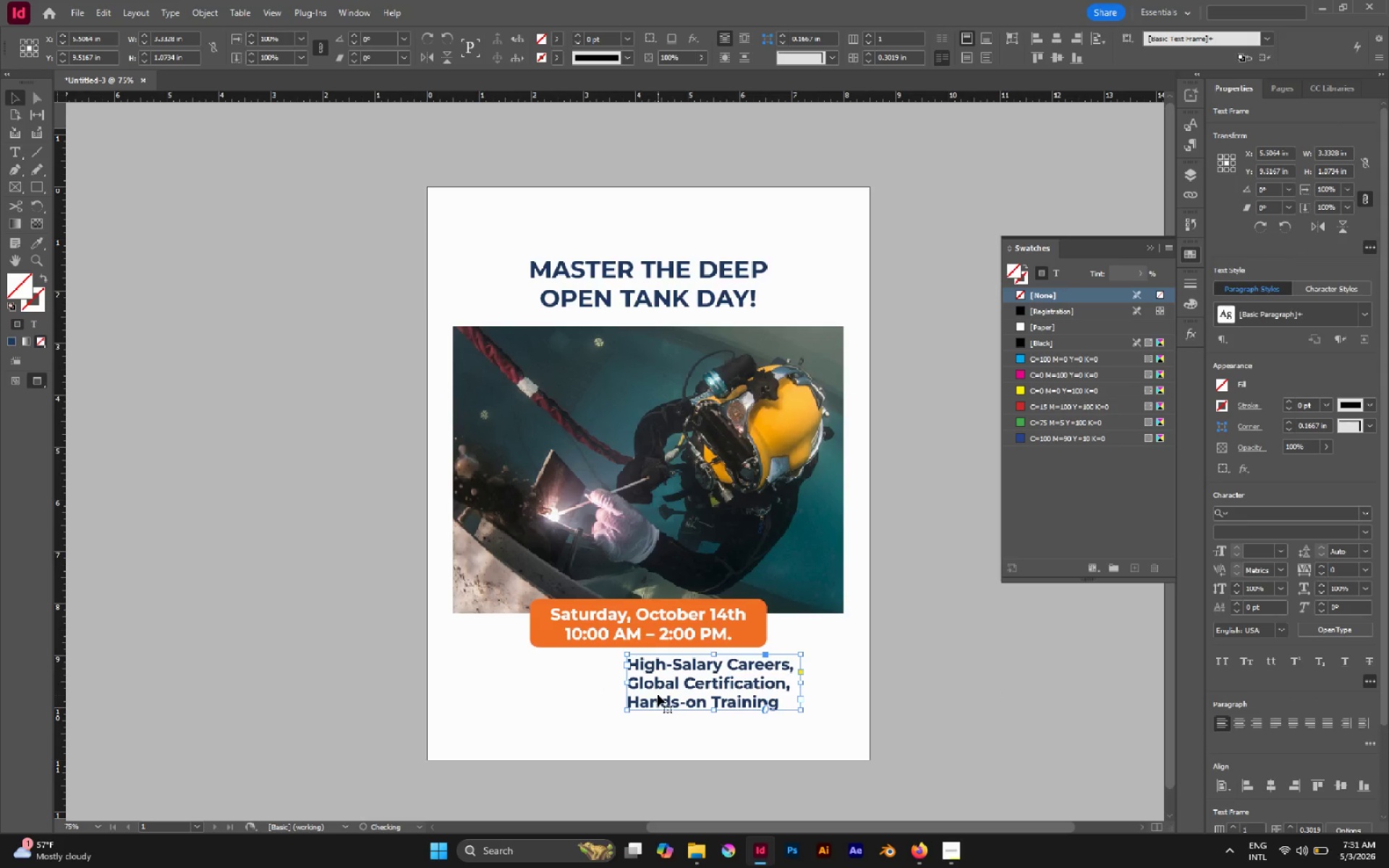 
hold_key(key=AltLeft, duration=2.17)
scroll: coordinate [660, 693], scroll_direction: up, amount: 3.0
 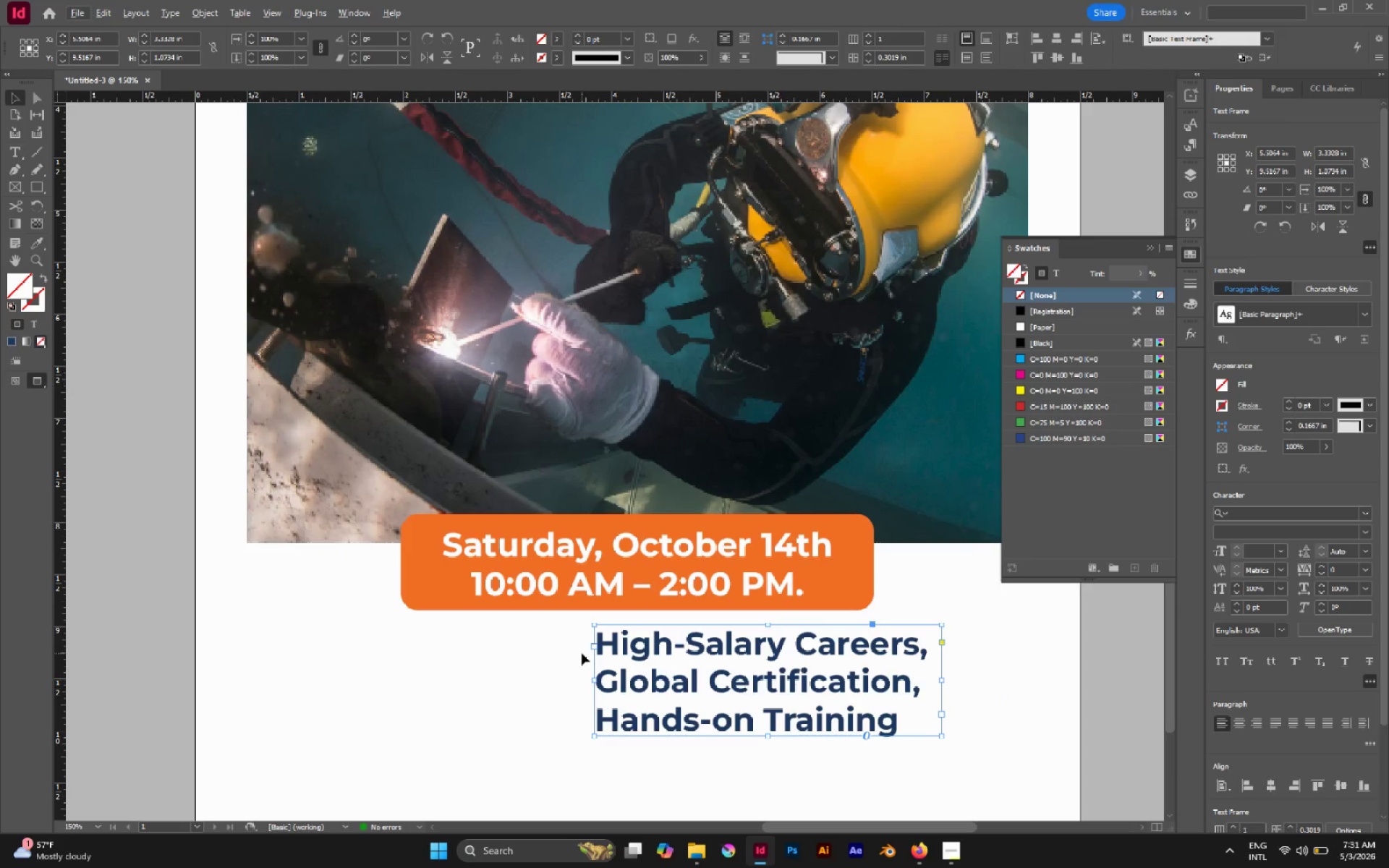 
key(L)
 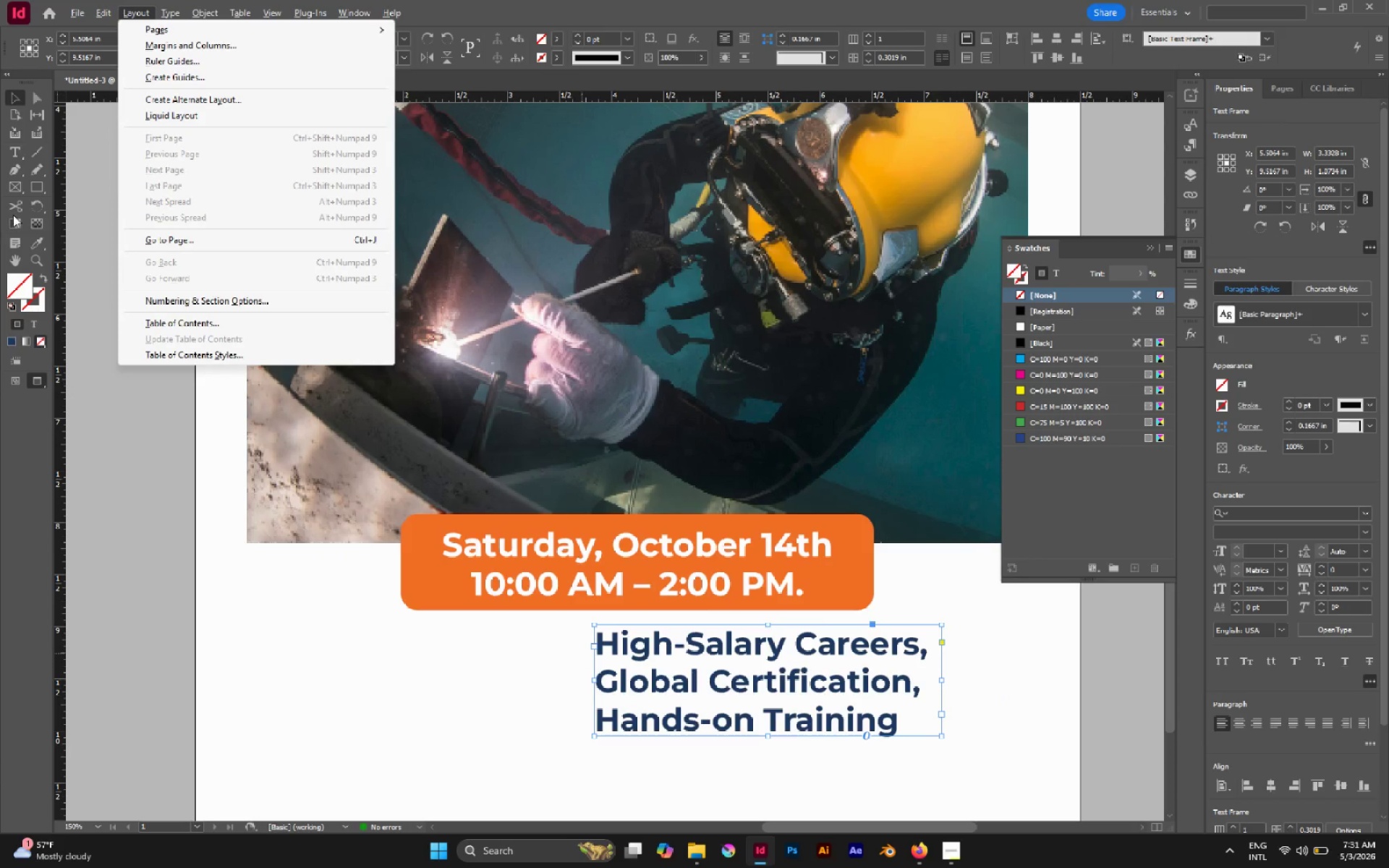 
right_click([35, 193])
 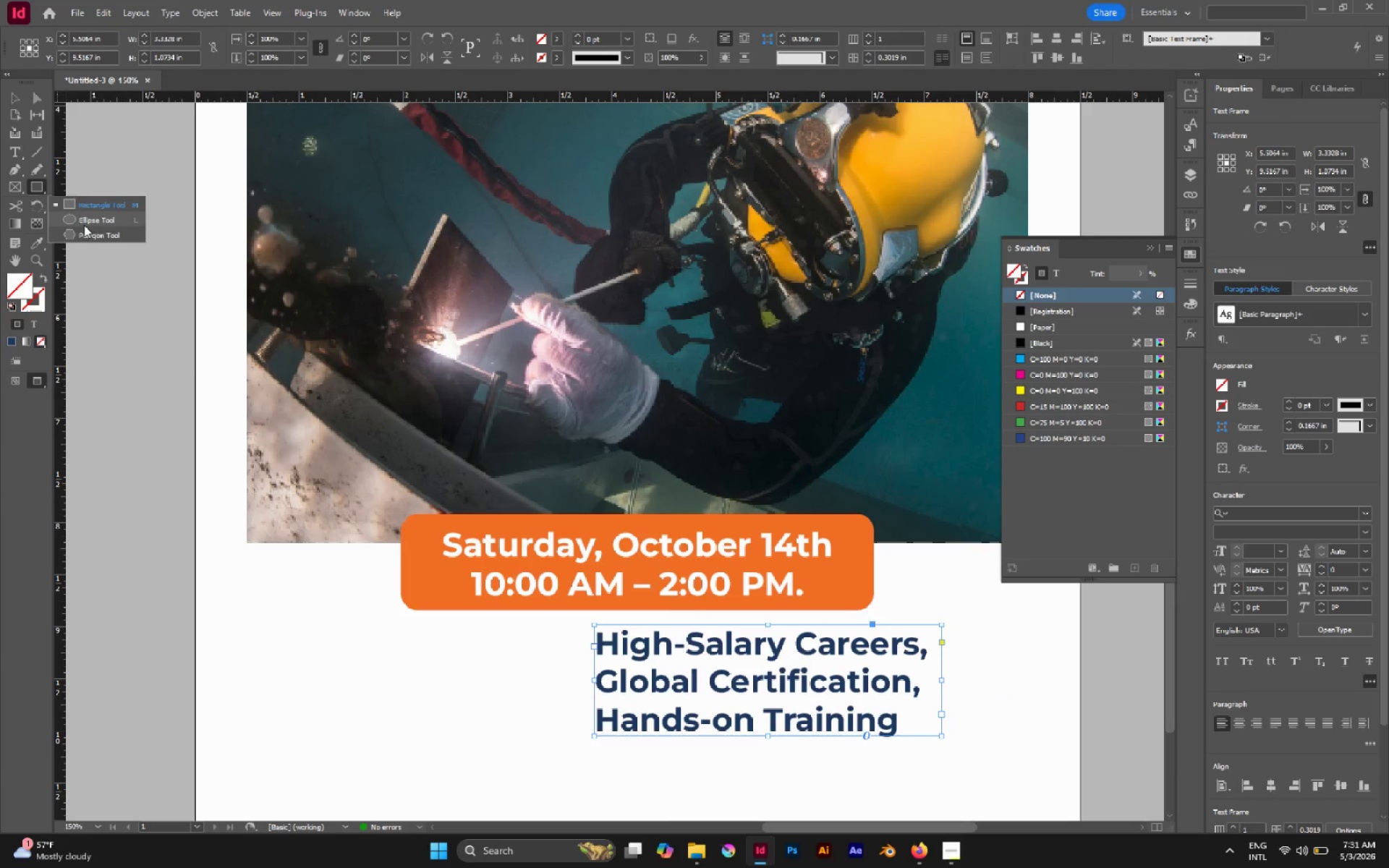 
left_click([84, 225])
 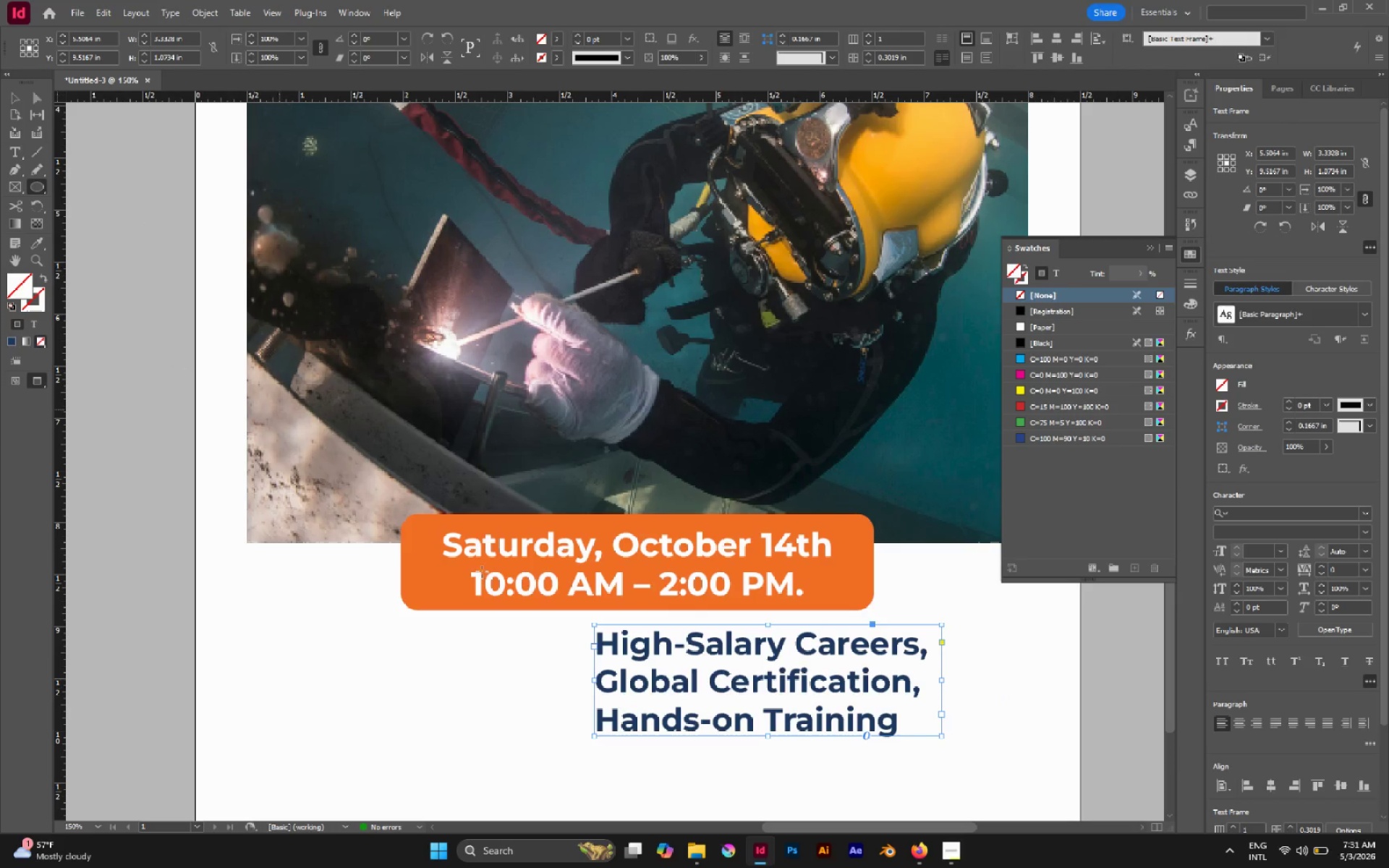 
hold_key(key=ShiftLeft, duration=2.69)
left_click_drag(start_coordinate=[566, 637], to_coordinate=[584, 655])
 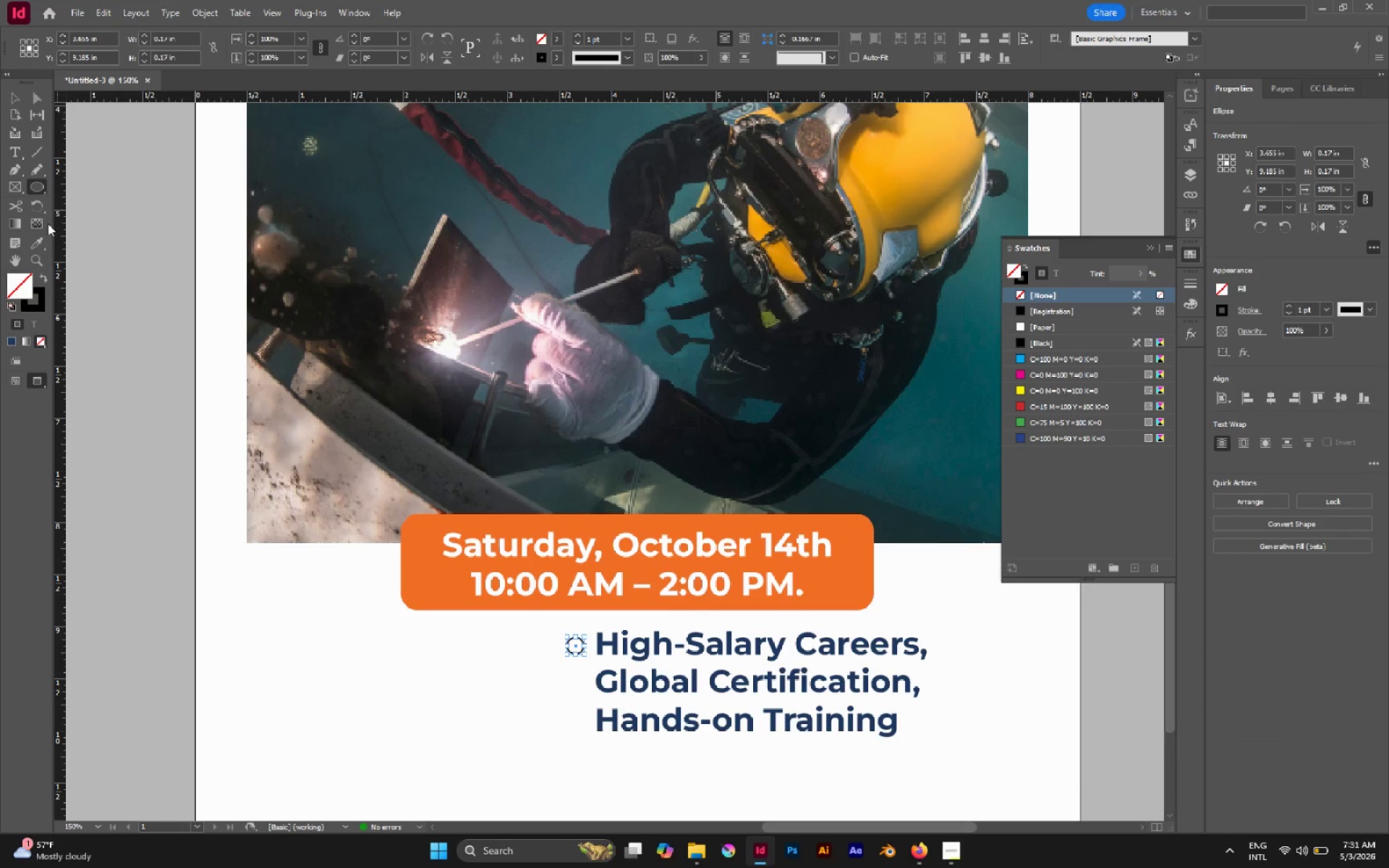 
left_click([41, 243])
 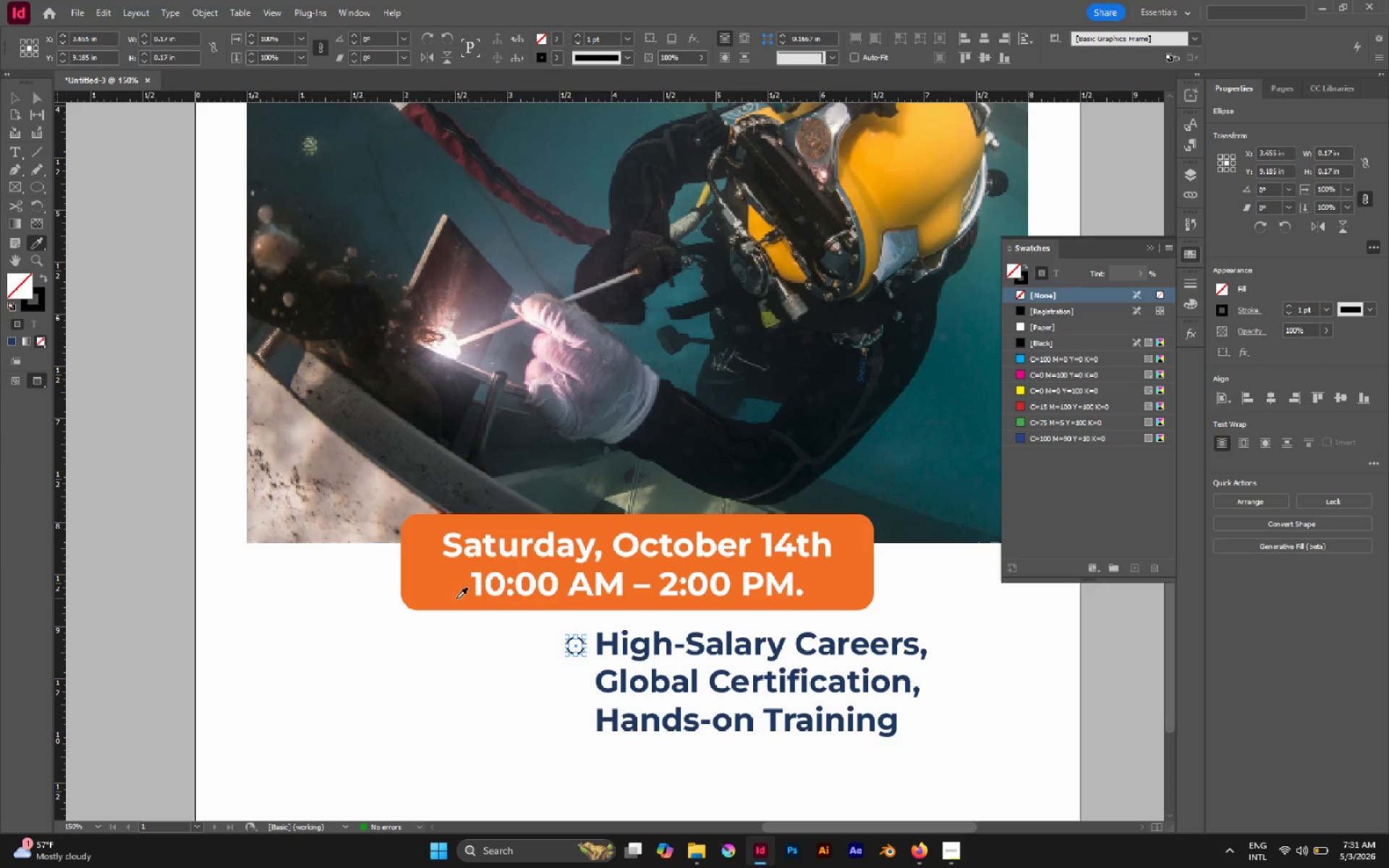 
left_click([448, 592])
 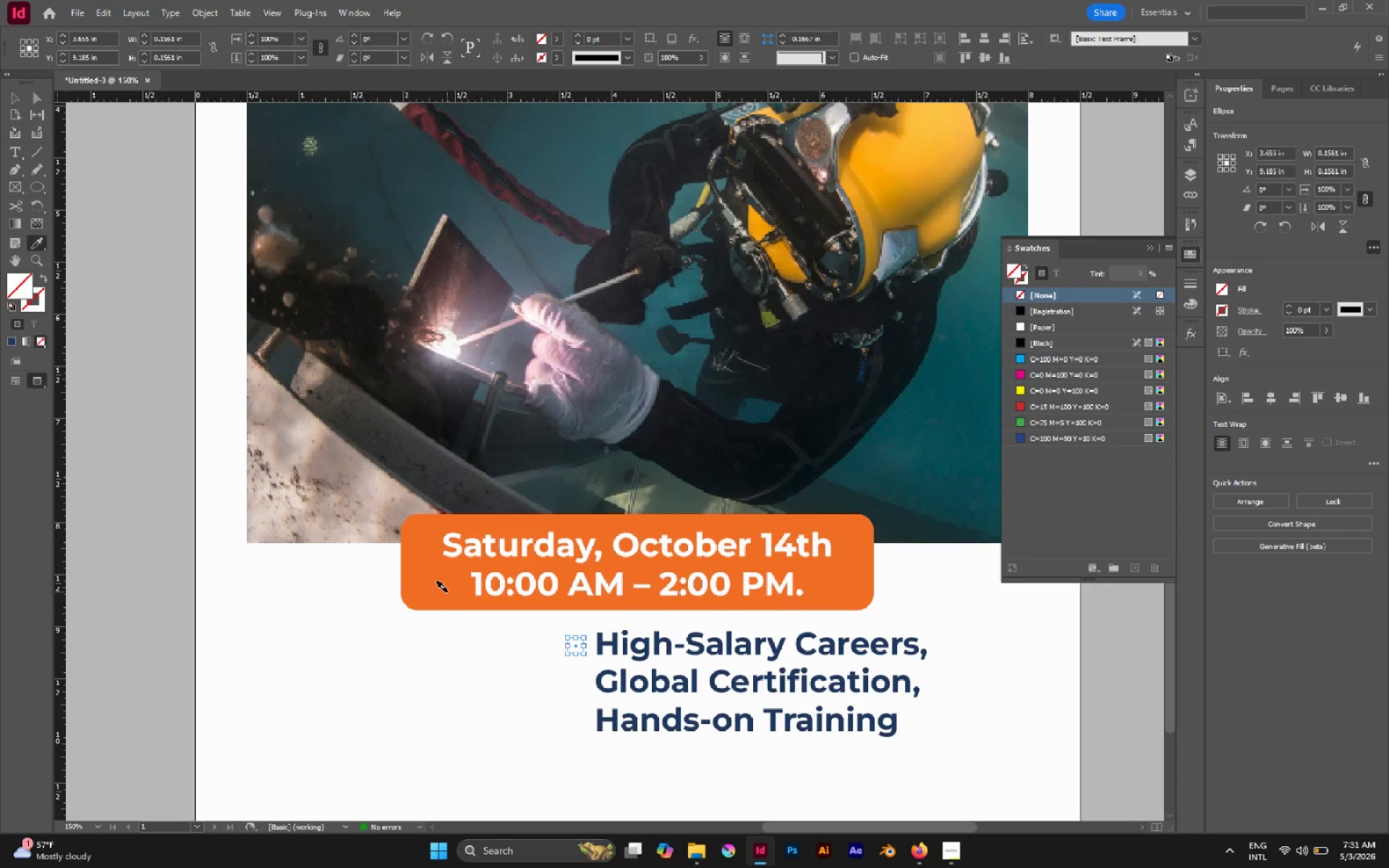 
left_click([440, 579])
 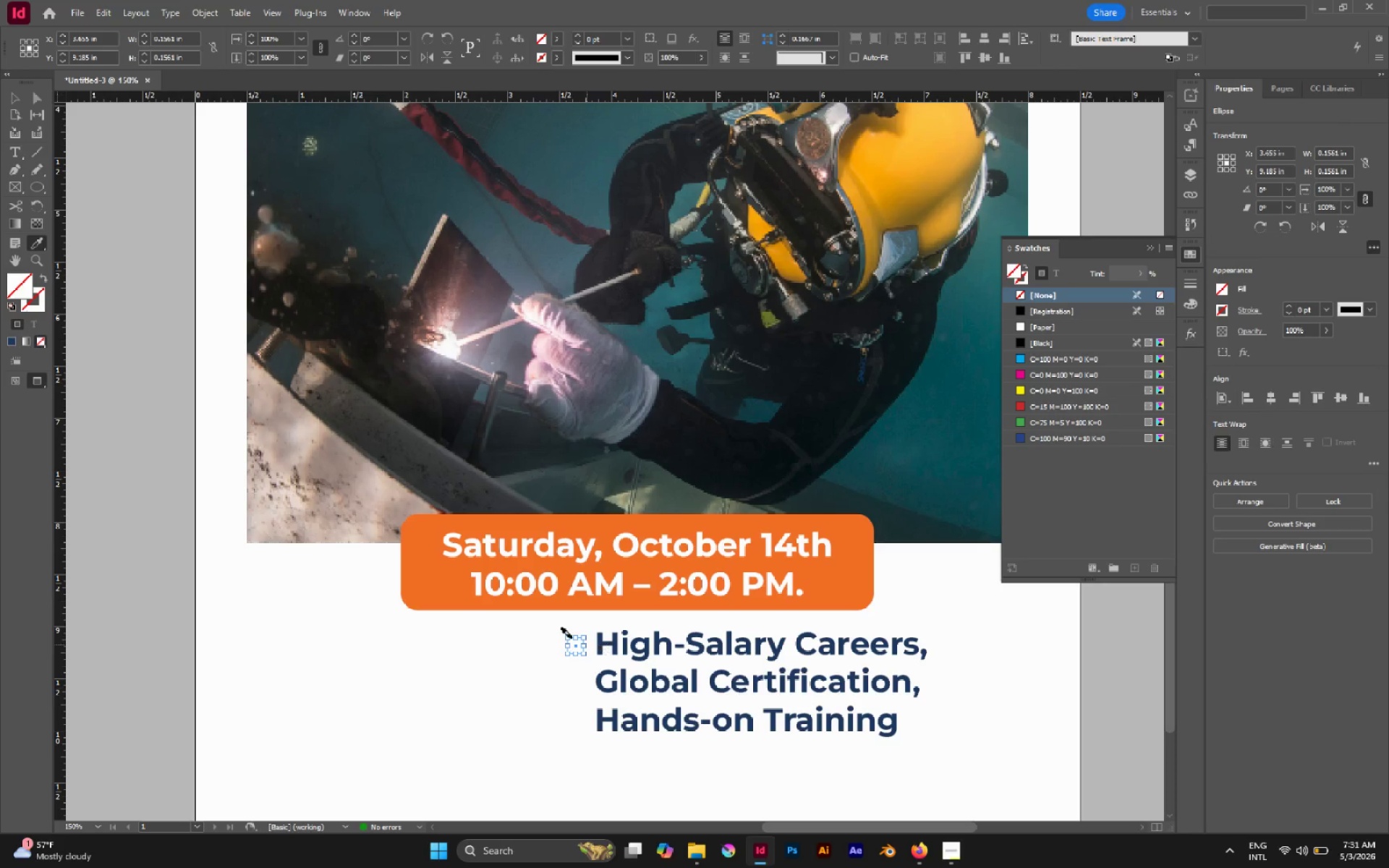 
left_click([569, 639])
 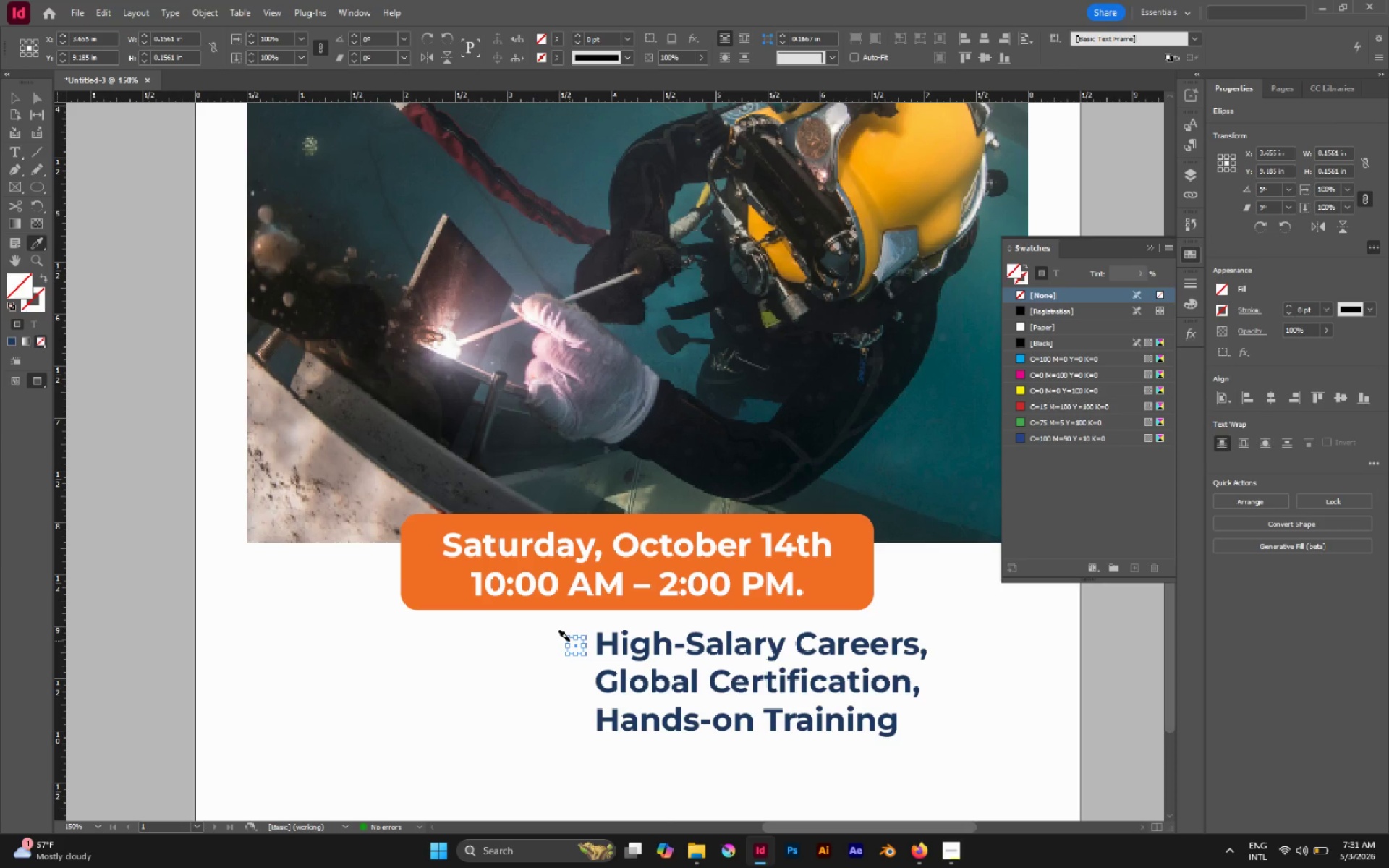 
key(V)
 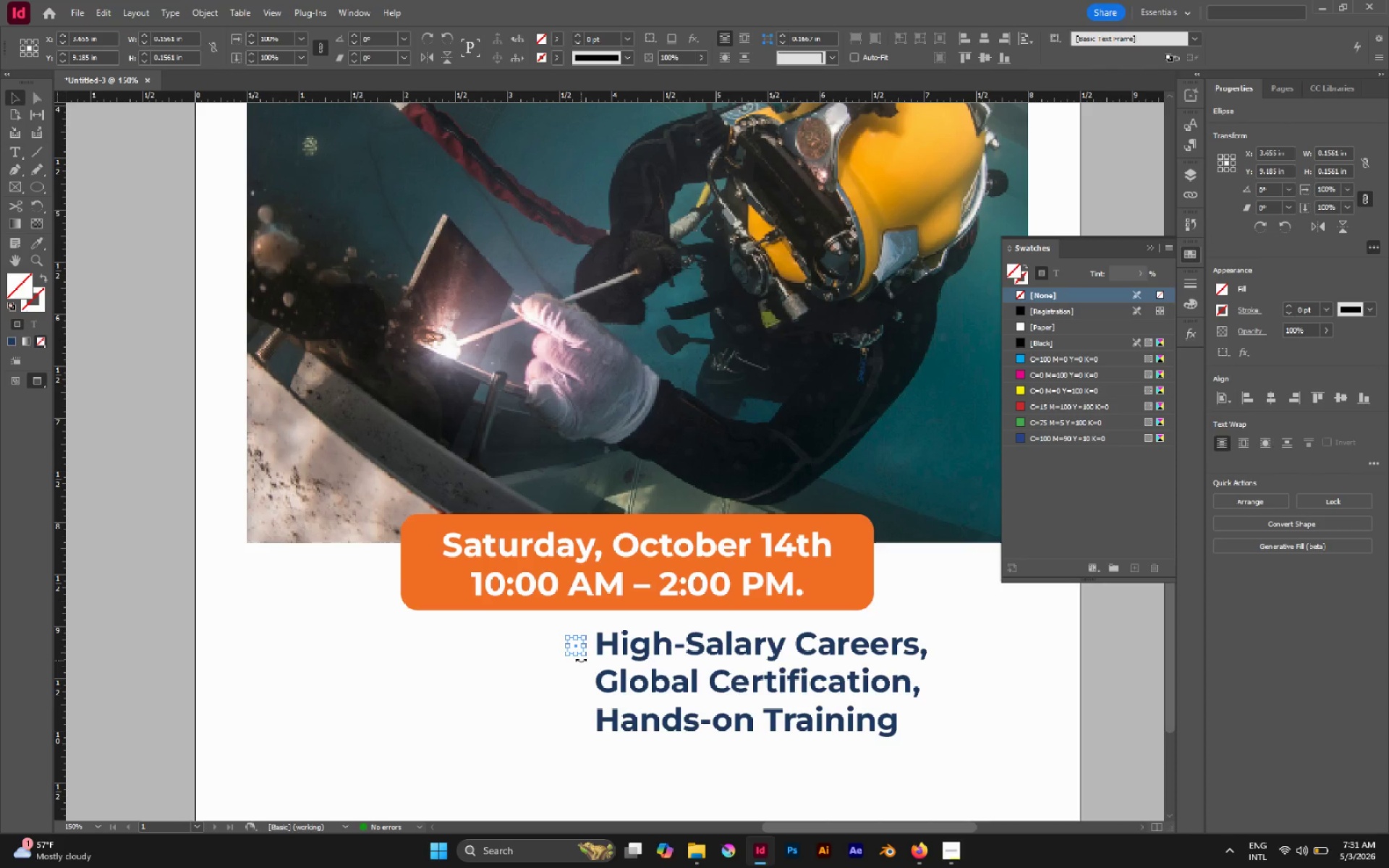 
hold_key(key=AltLeft, duration=1.05)
scroll: coordinate [573, 651], scroll_direction: up, amount: 5.0
 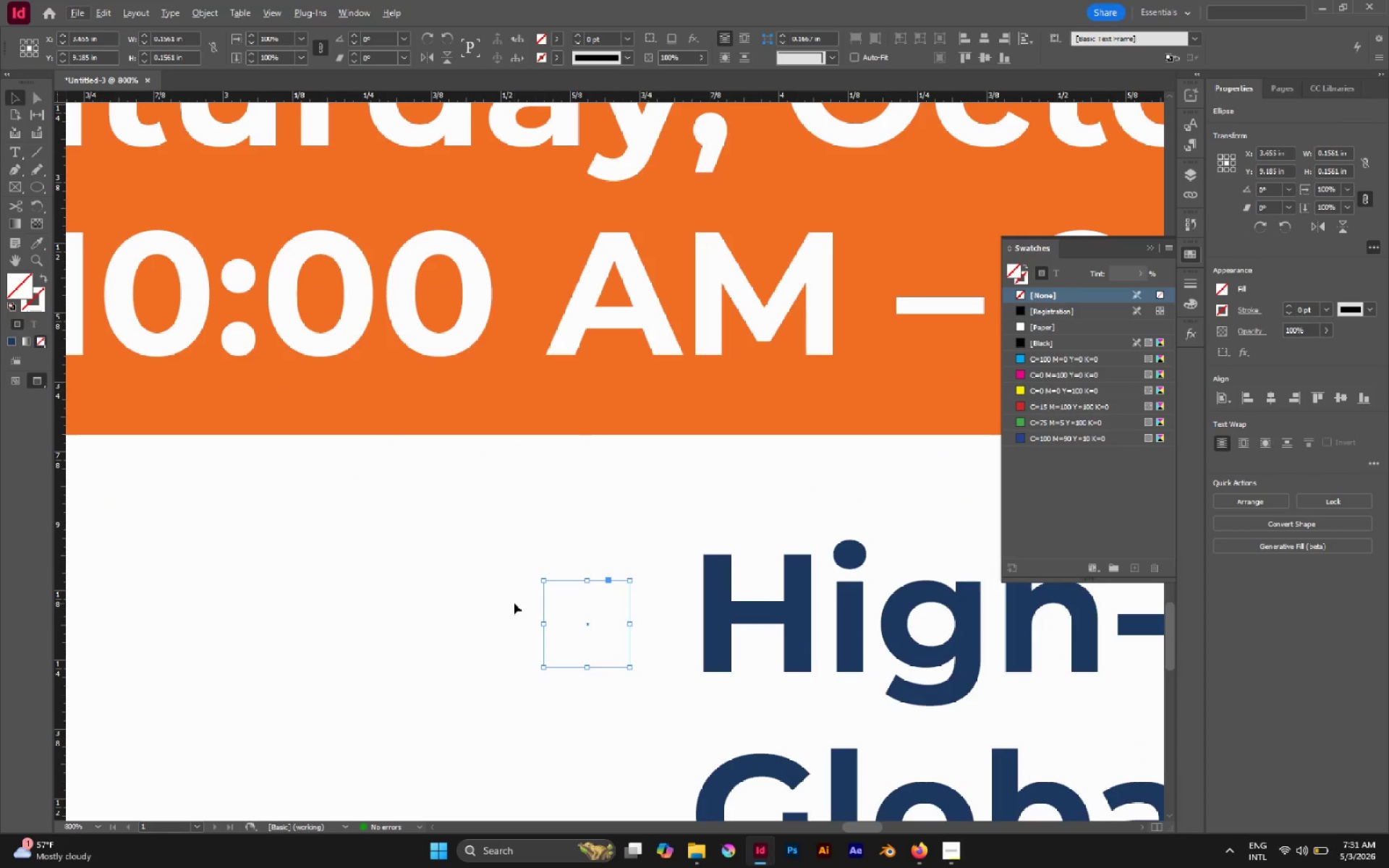 
left_click([514, 603])
 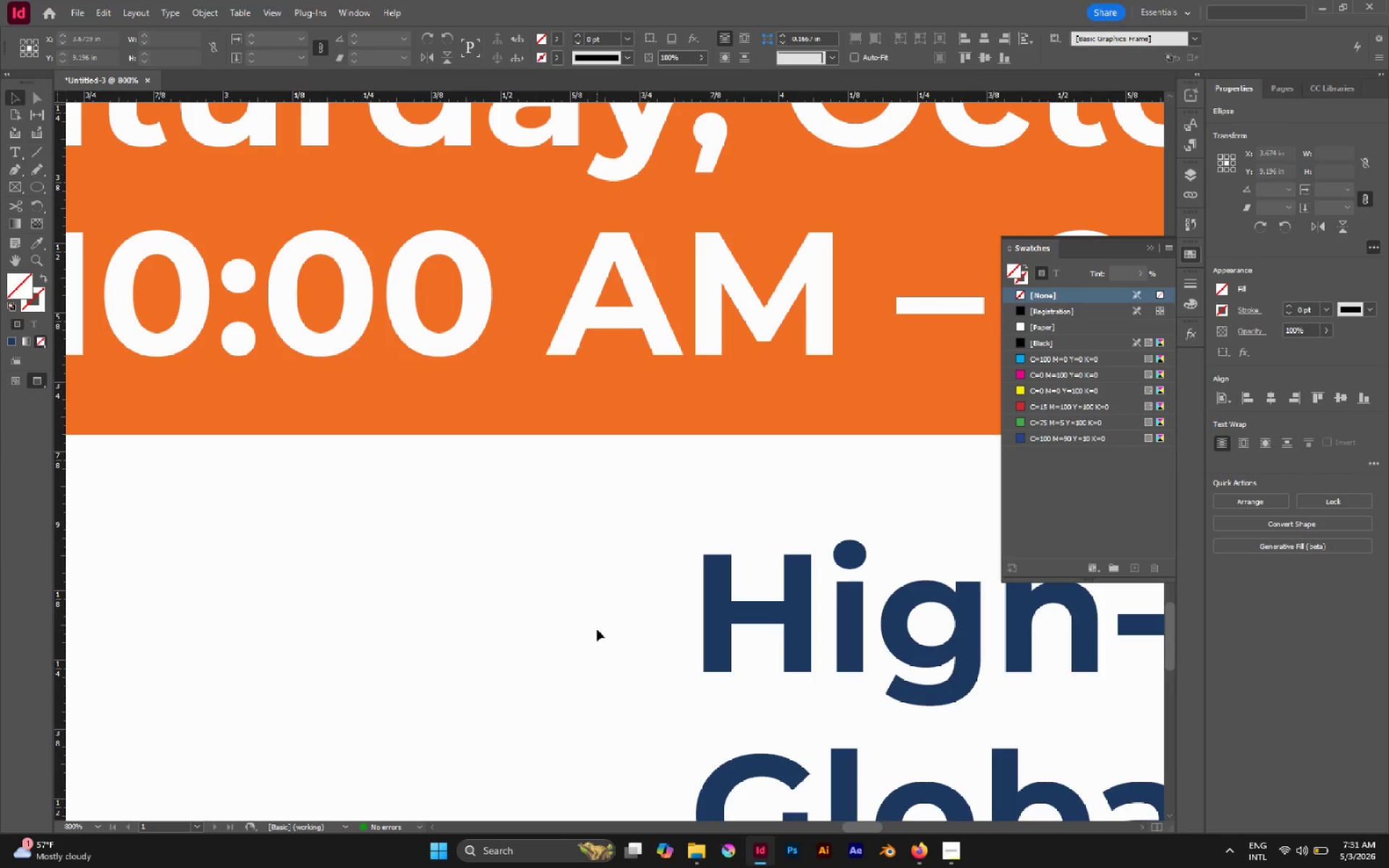 
left_click_drag(start_coordinate=[597, 629], to_coordinate=[532, 495])
 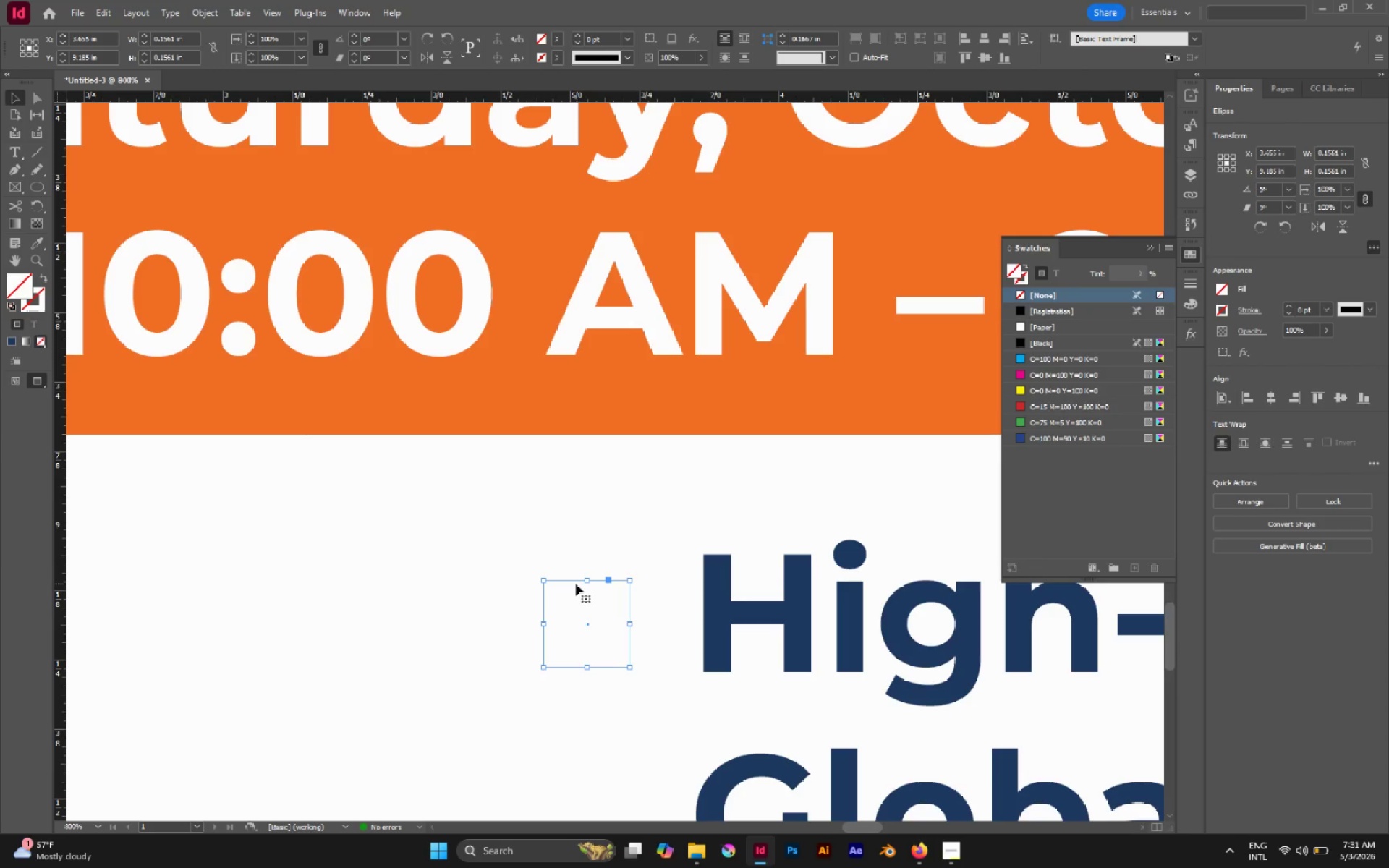 
left_click_drag(start_coordinate=[571, 581], to_coordinate=[517, 391])
 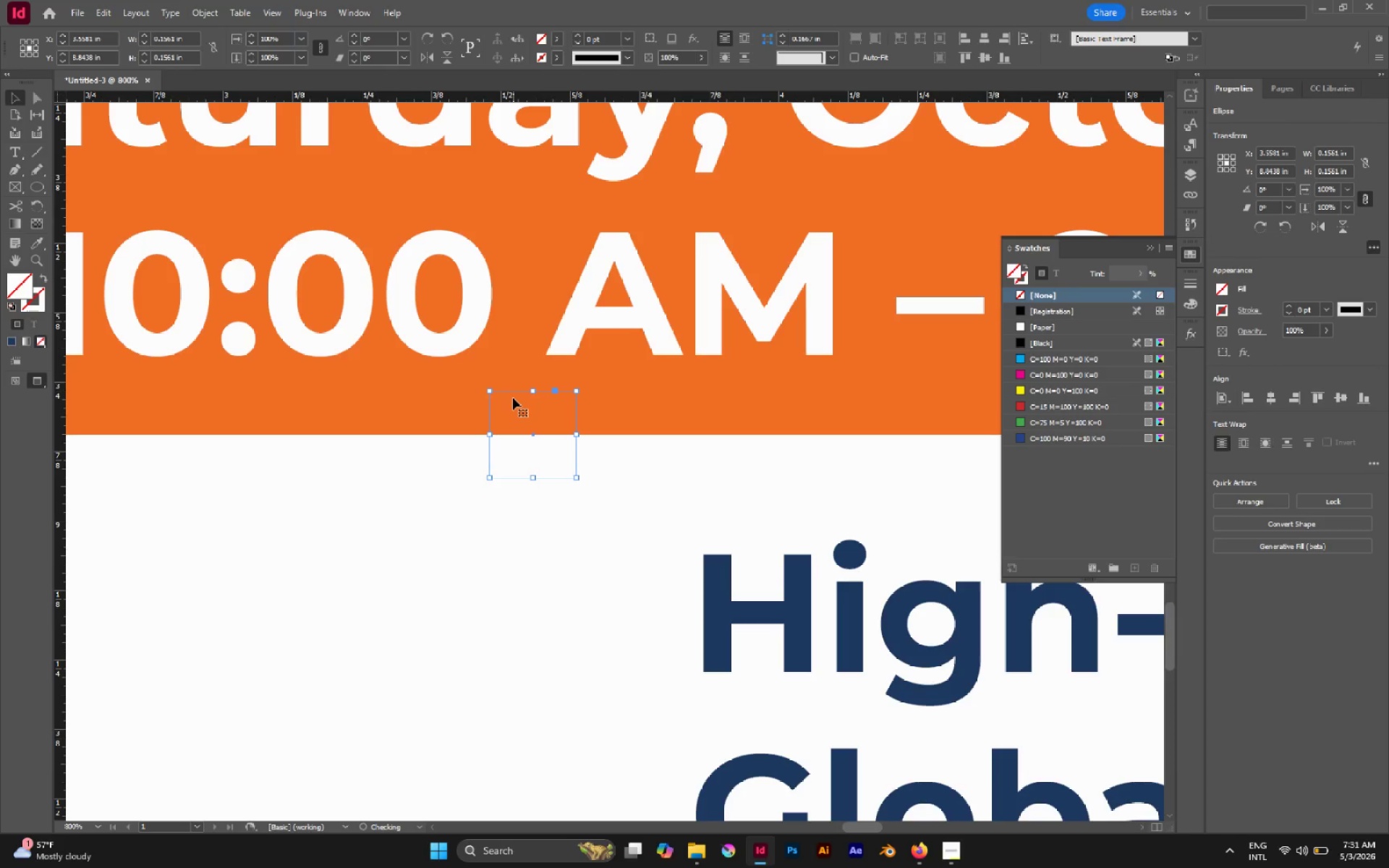 
key(Control+Shift+BracketRight)
 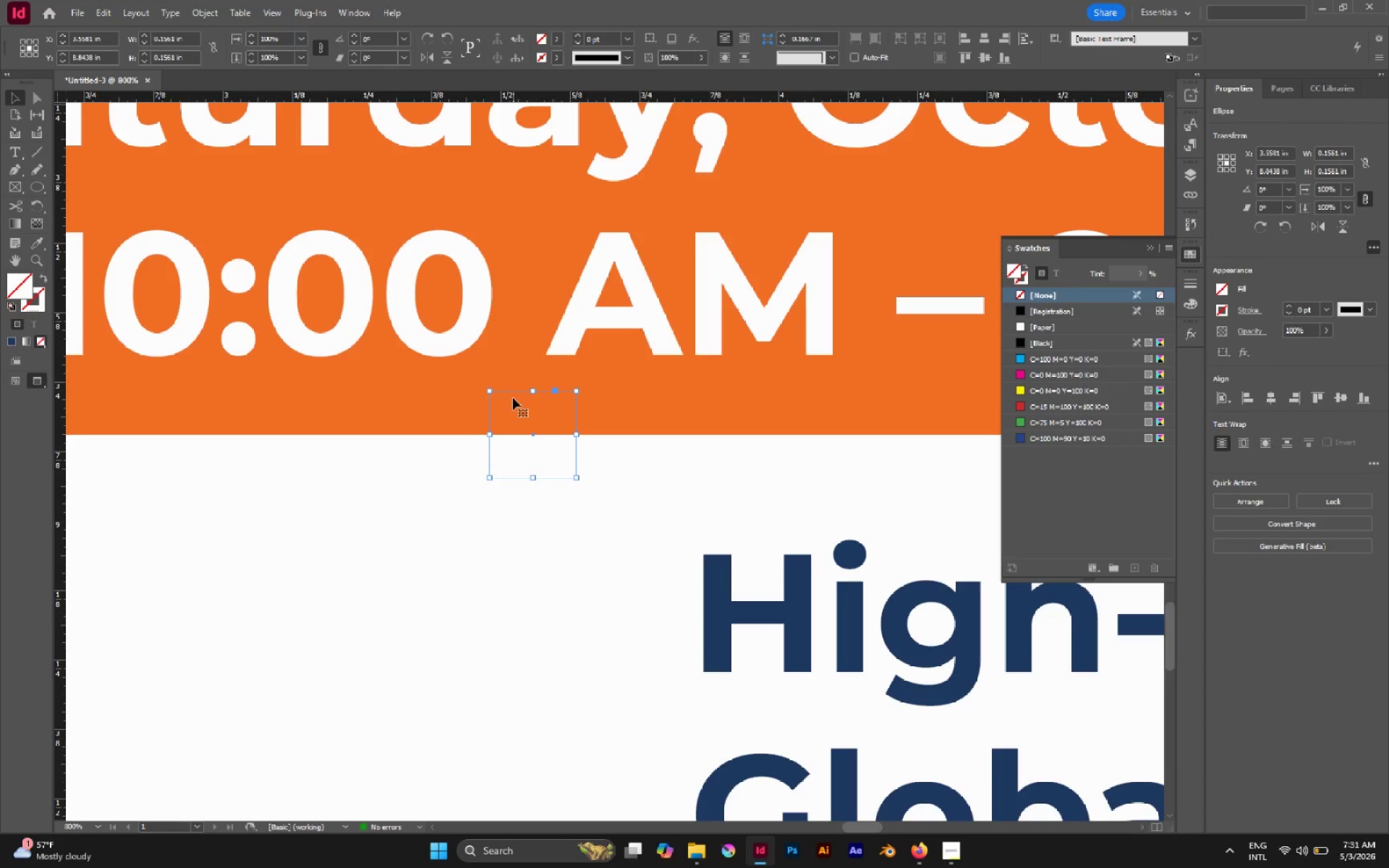 
key(Delete)
 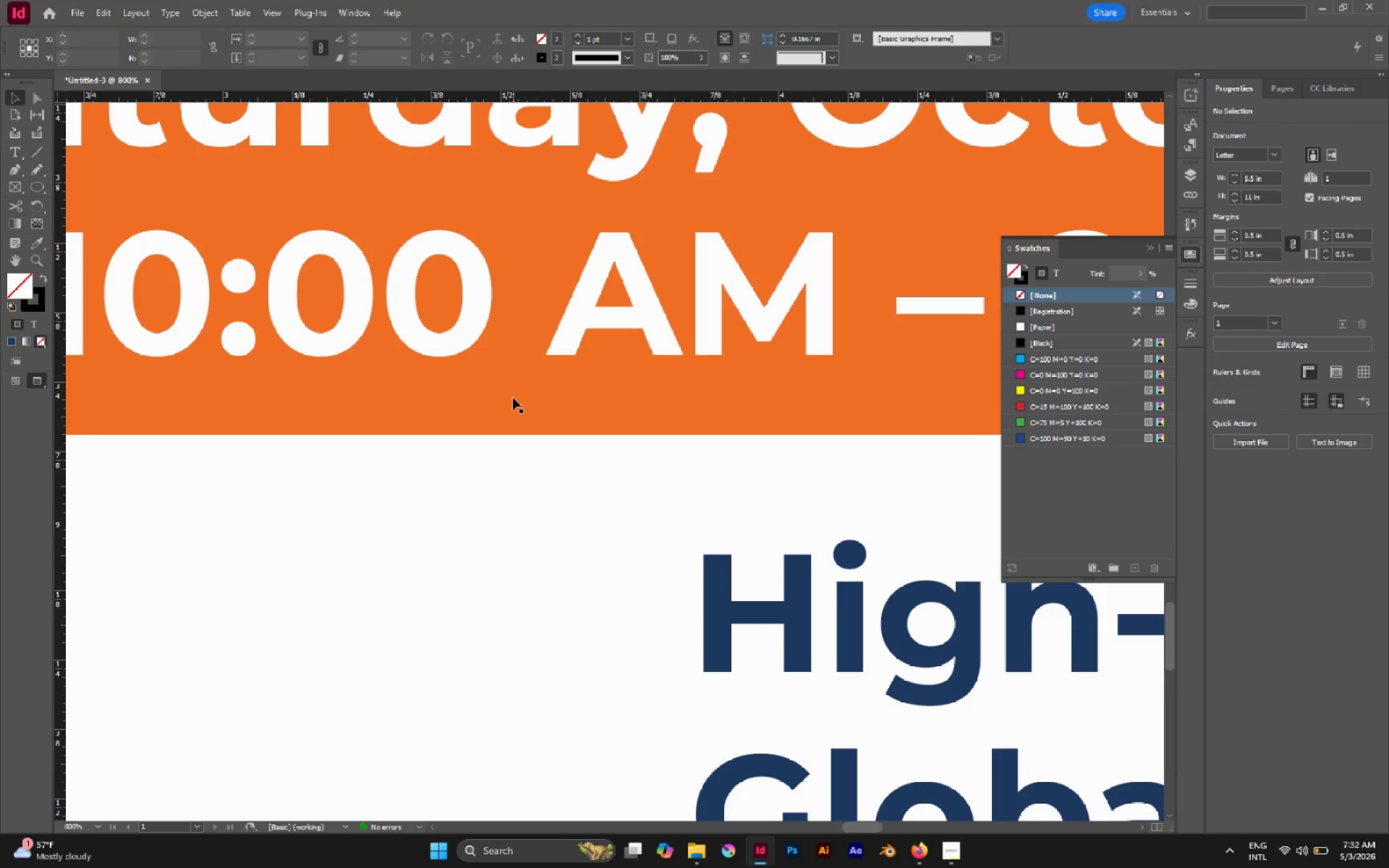 
key(L)
 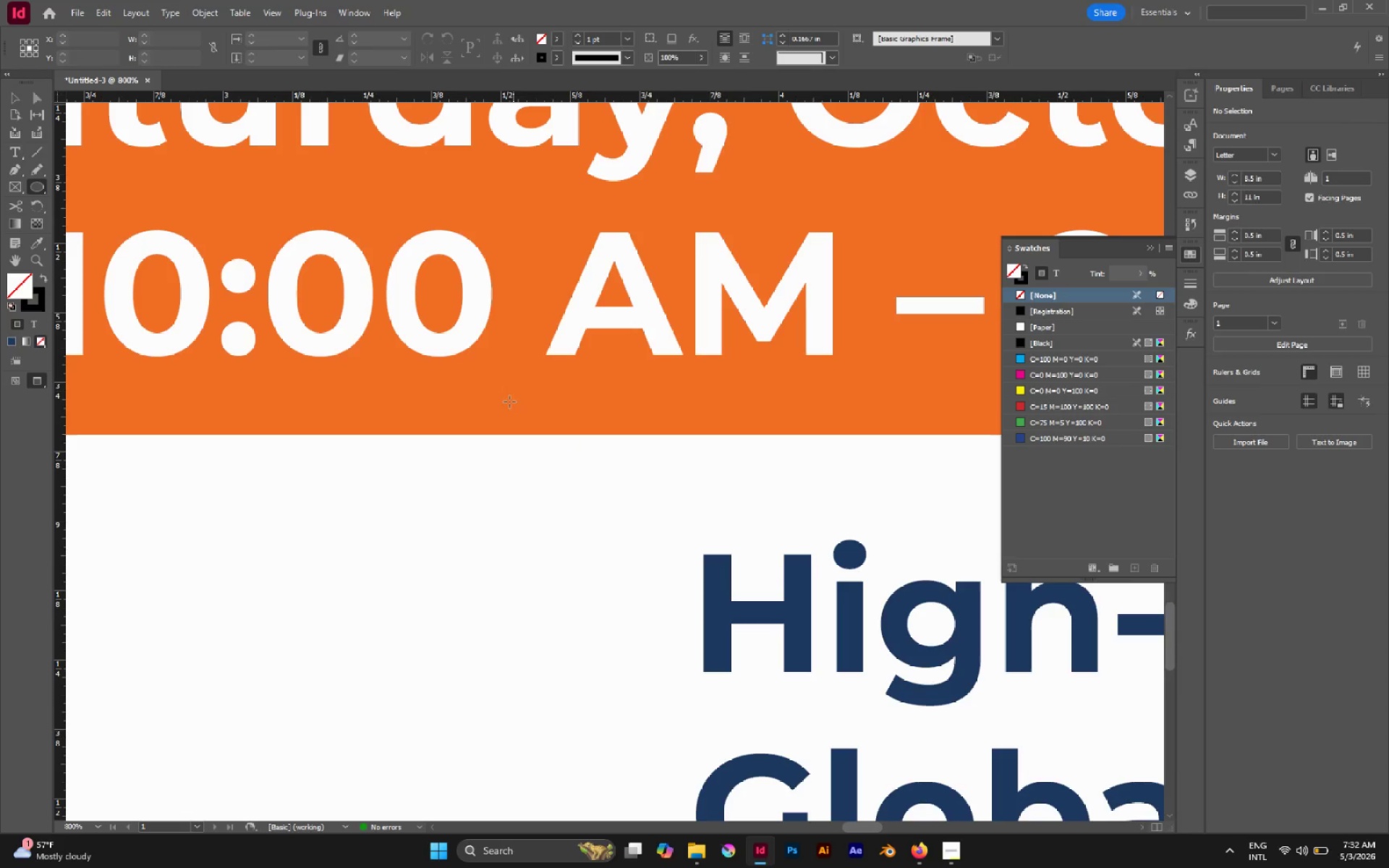 
hold_key(key=ShiftLeft, duration=1.09)
left_click_drag(start_coordinate=[412, 553], to_coordinate=[491, 652])
 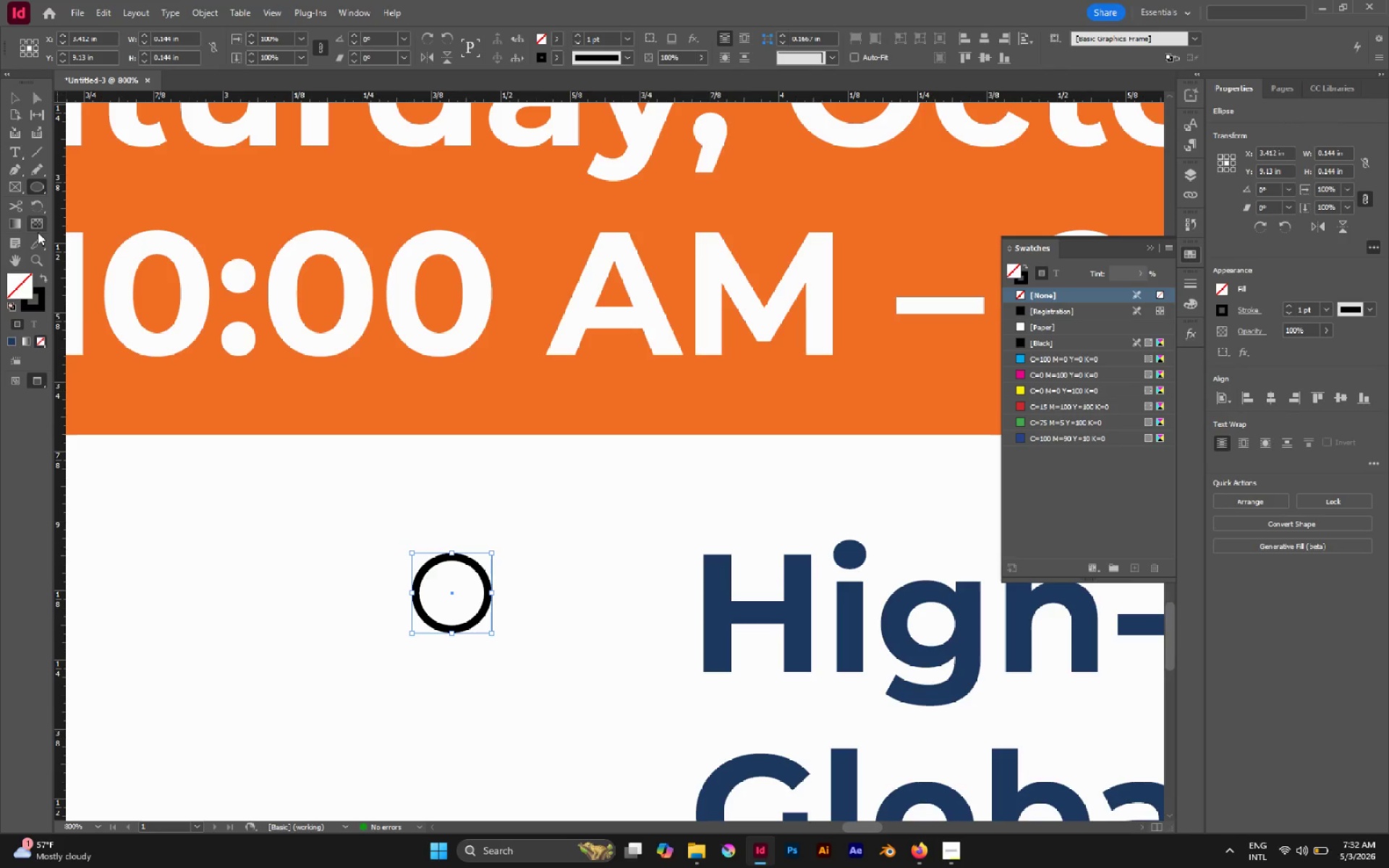 
left_click([38, 245])
 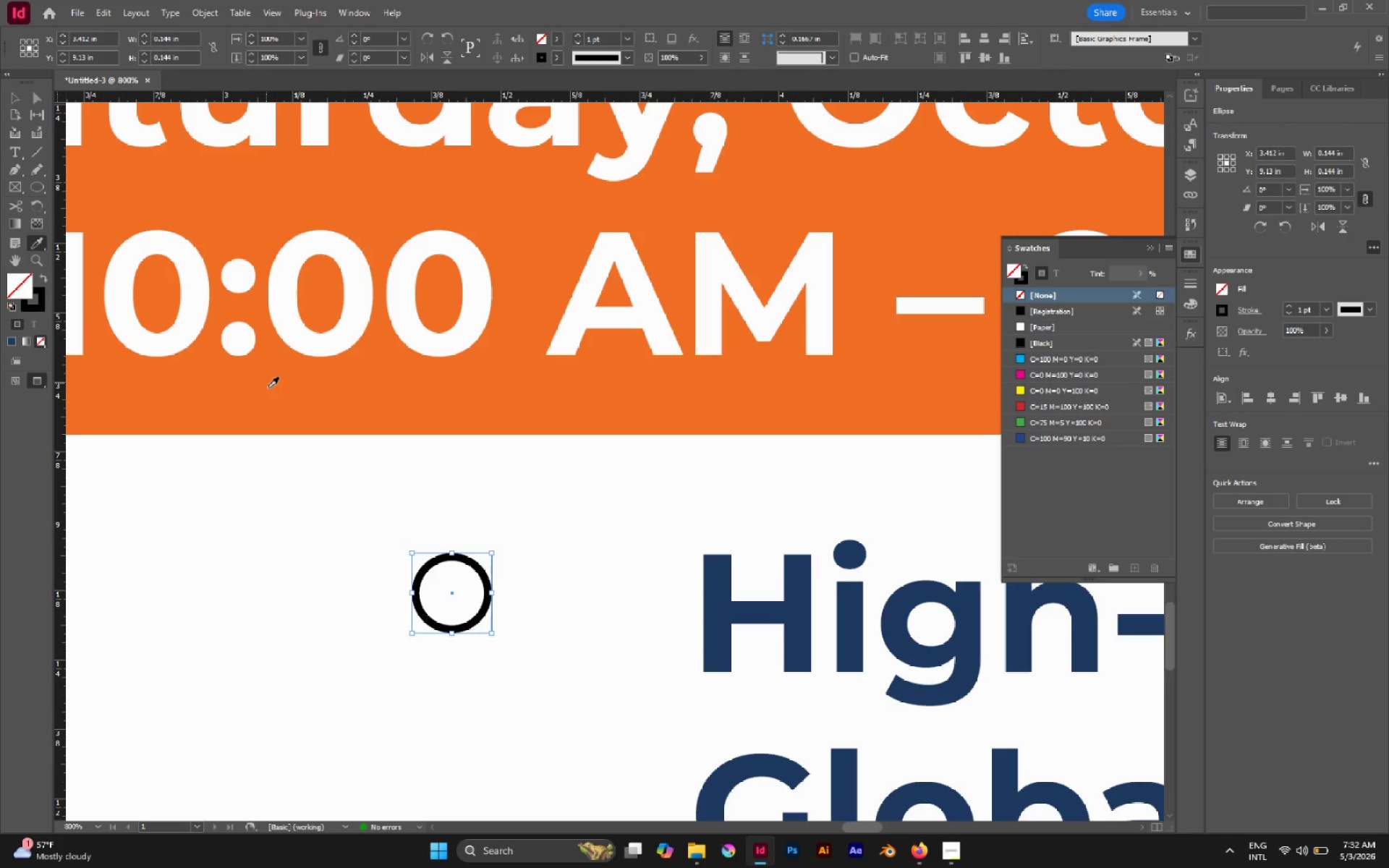 
left_click([268, 388])
 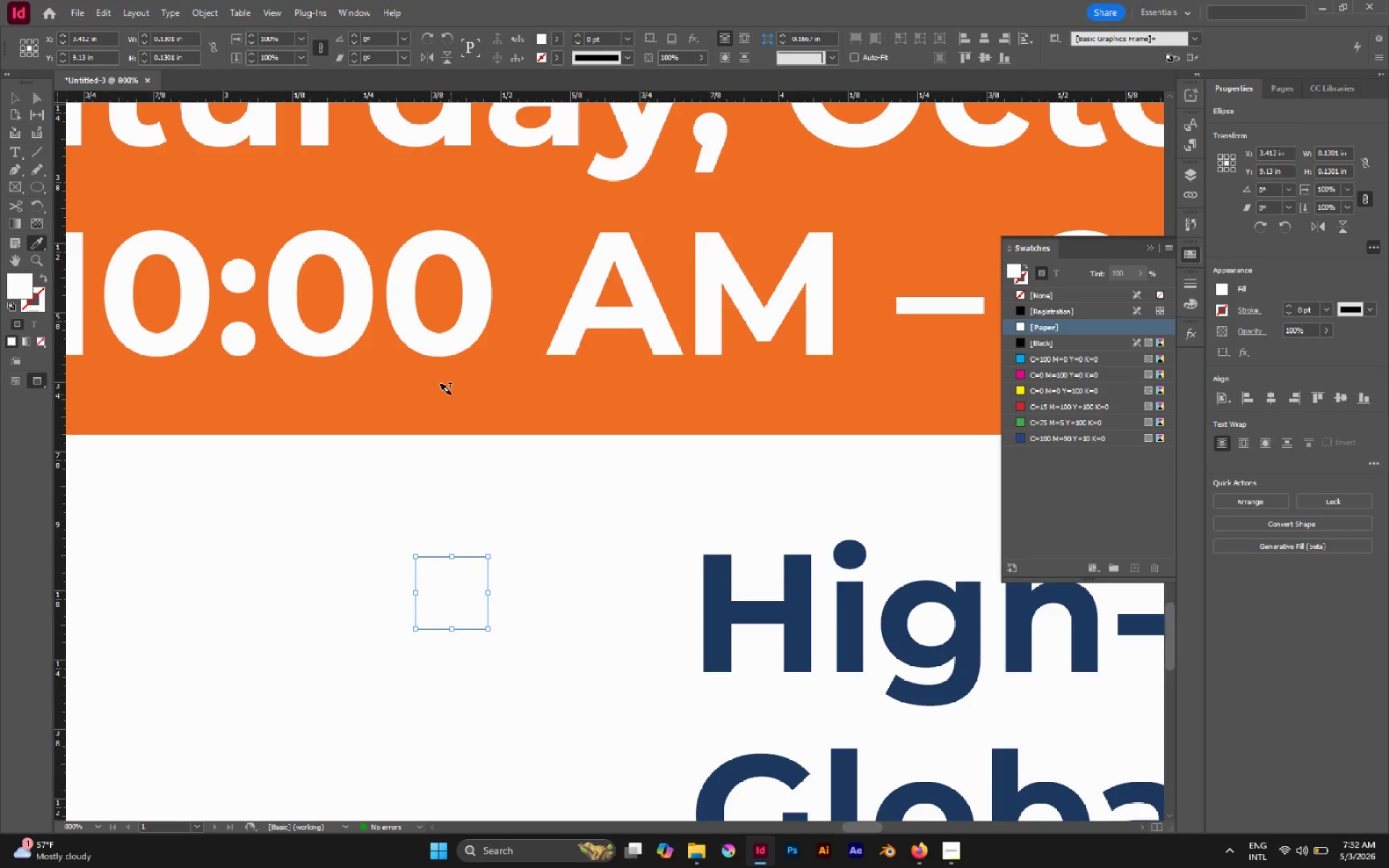 
left_click([464, 424])
 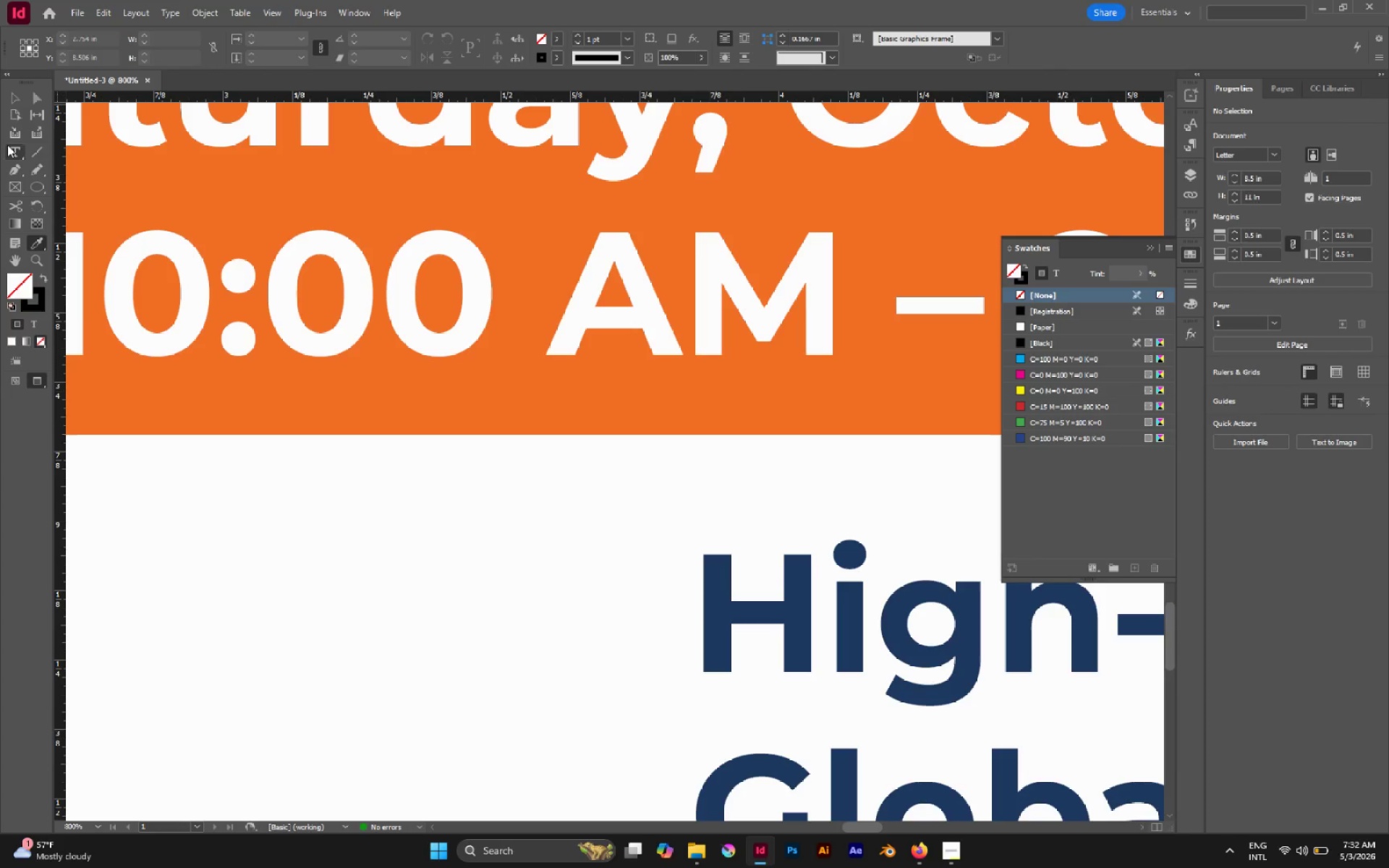 
left_click([6, 98])
 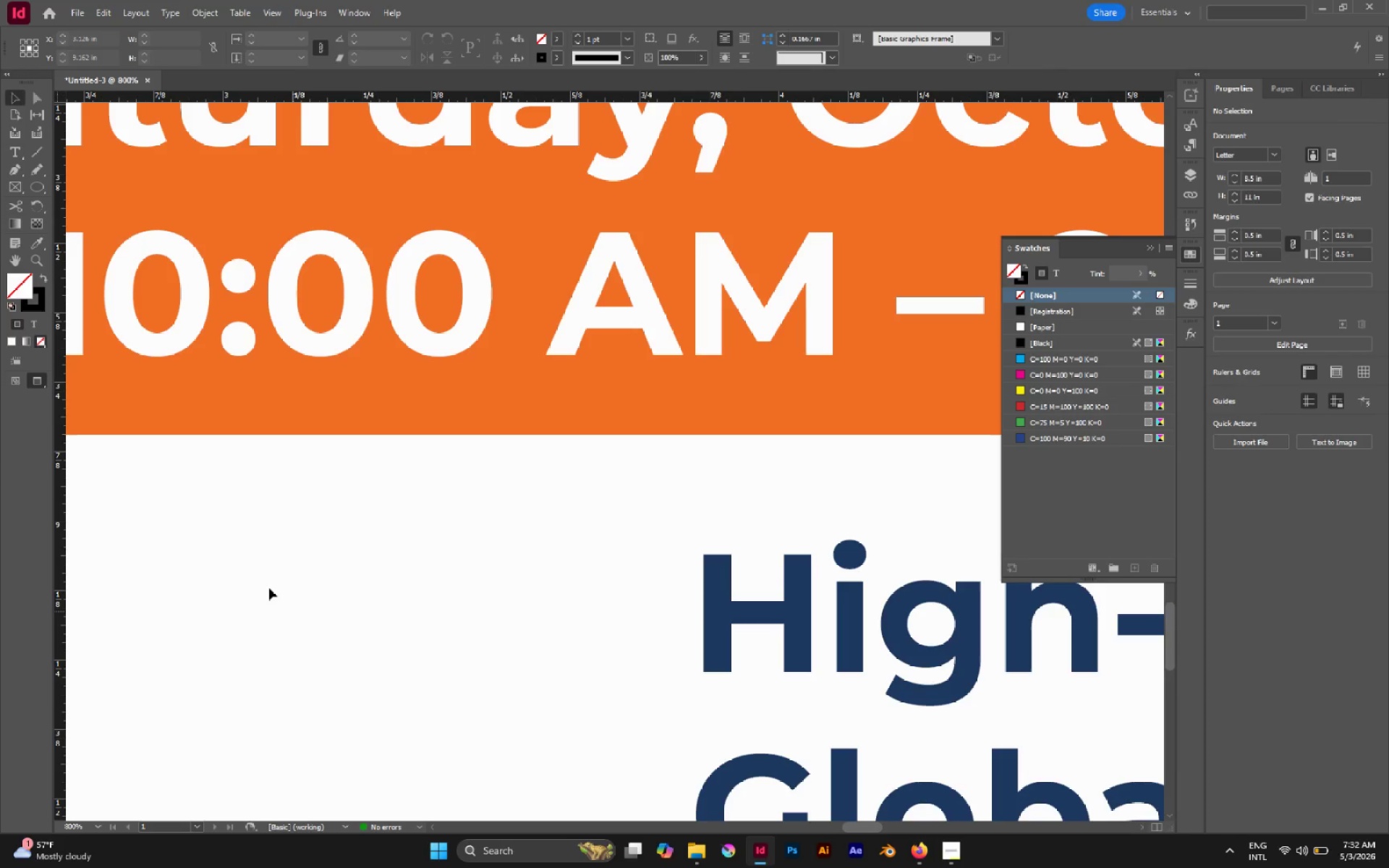 
left_click_drag(start_coordinate=[267, 583], to_coordinate=[477, 671])
 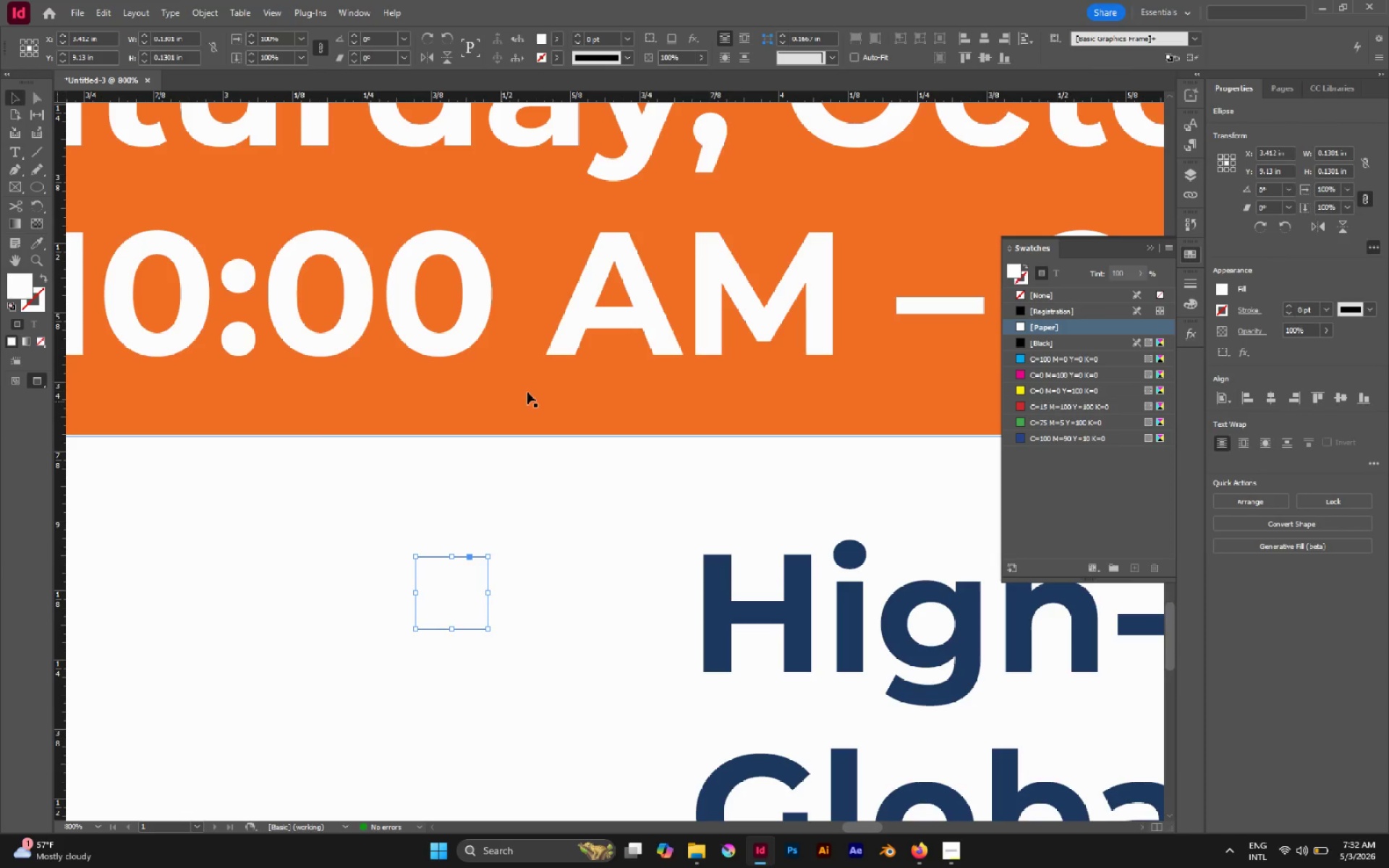 
left_click([535, 391])
 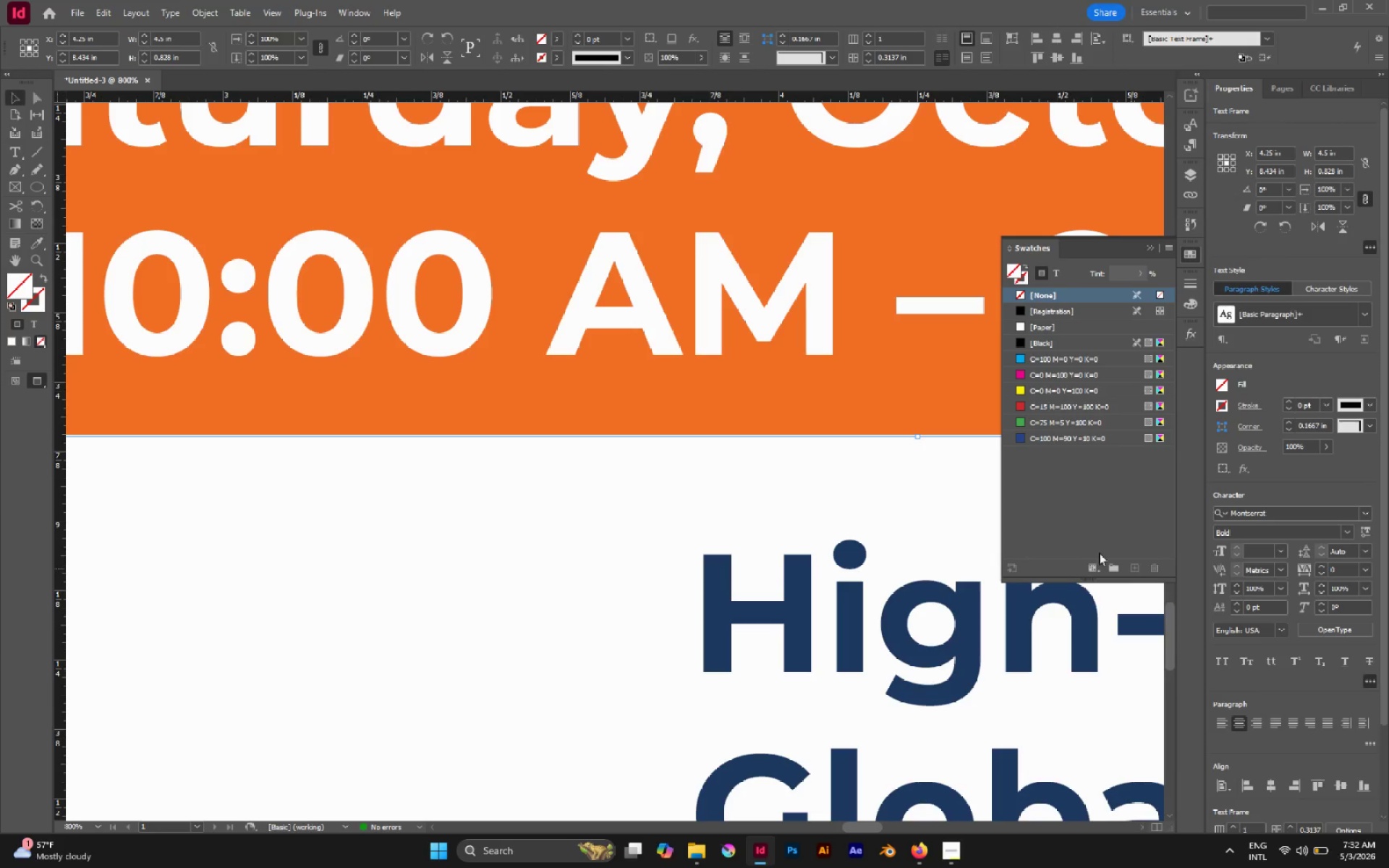 
left_click([760, 452])
 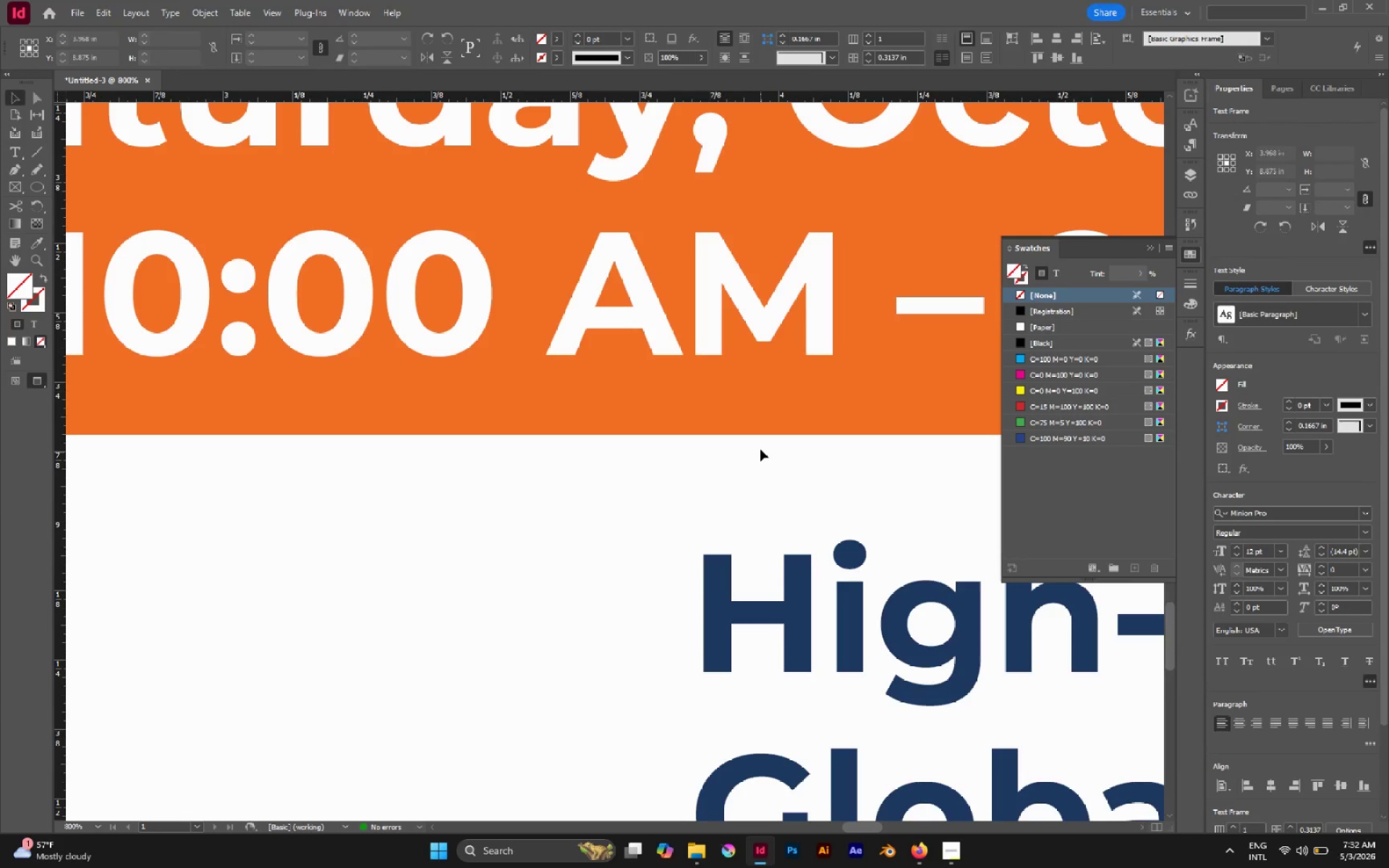 
key(A)
 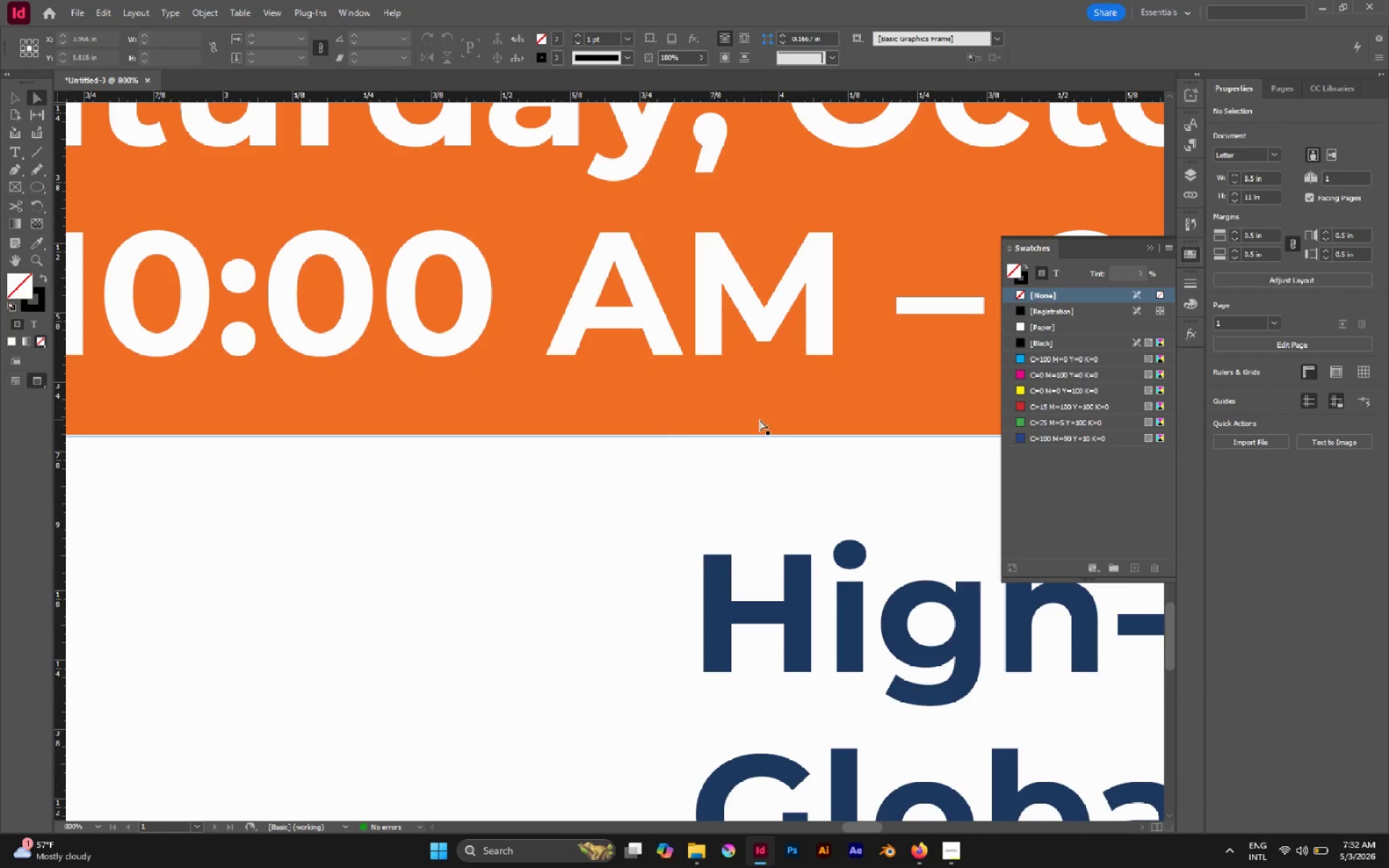 
left_click([760, 420])
 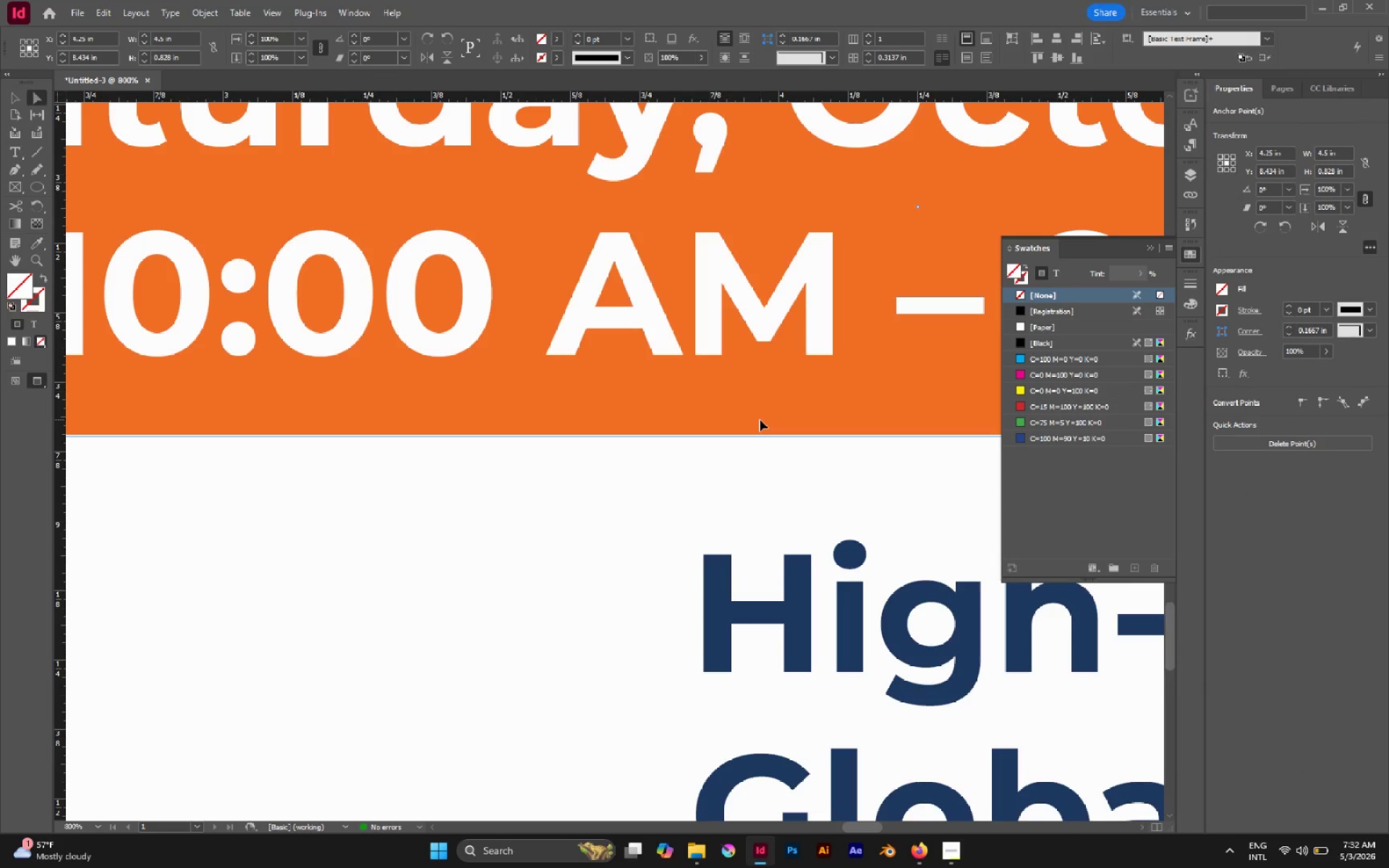 
key(V)
 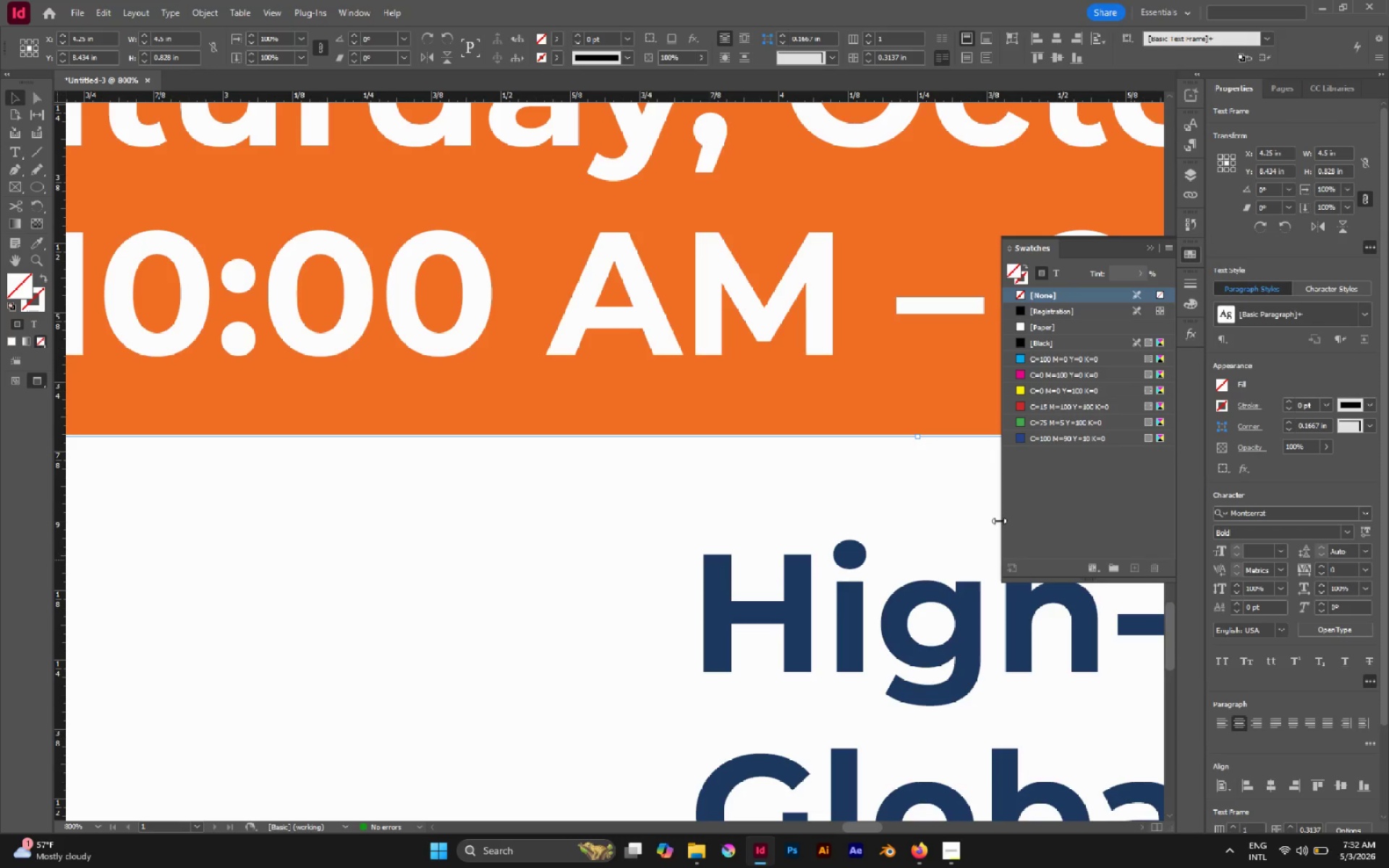 
hold_key(key=AltLeft, duration=0.52)
scroll: coordinate [539, 526], scroll_direction: down, amount: 4.0
 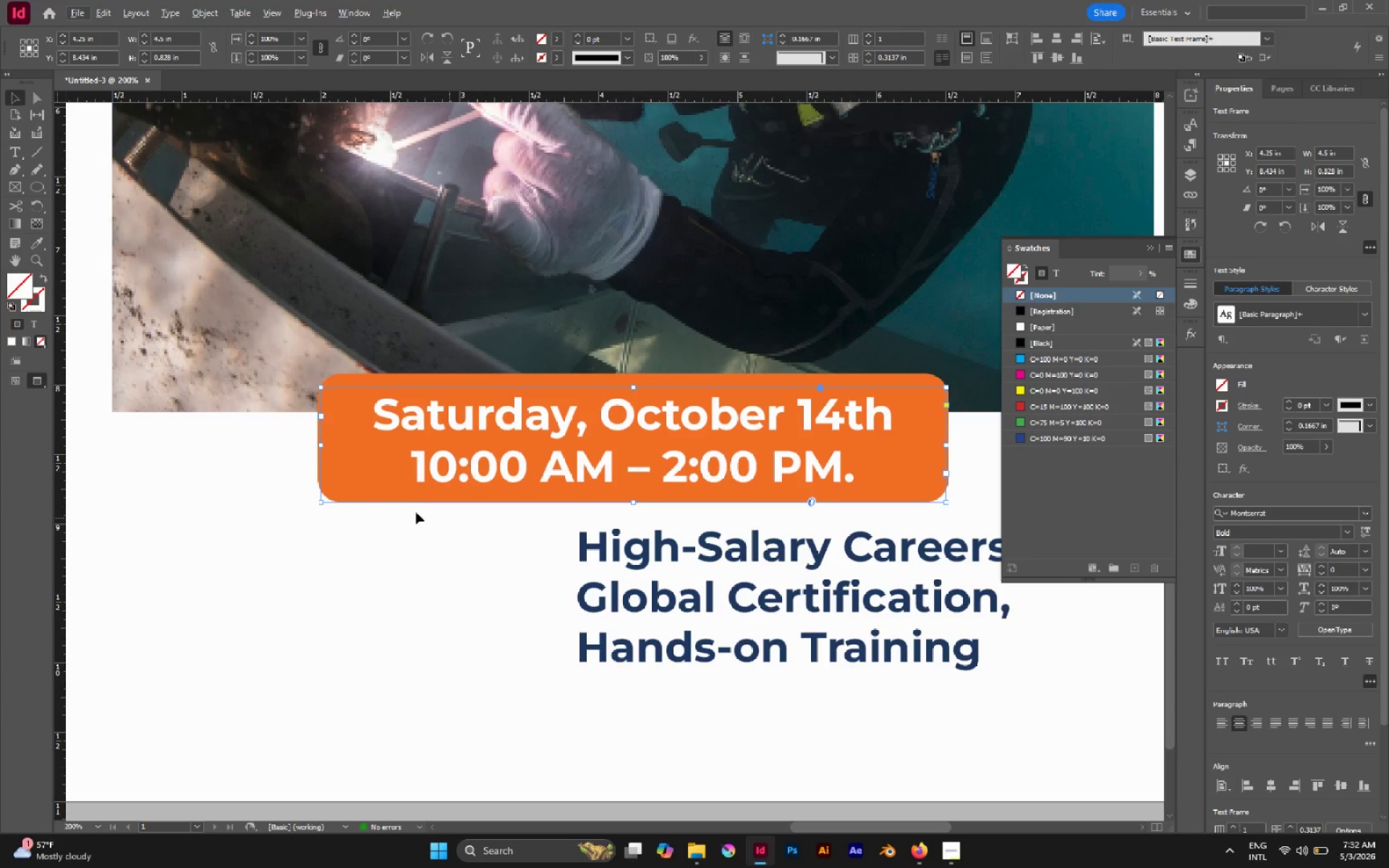 
left_click([415, 512])
 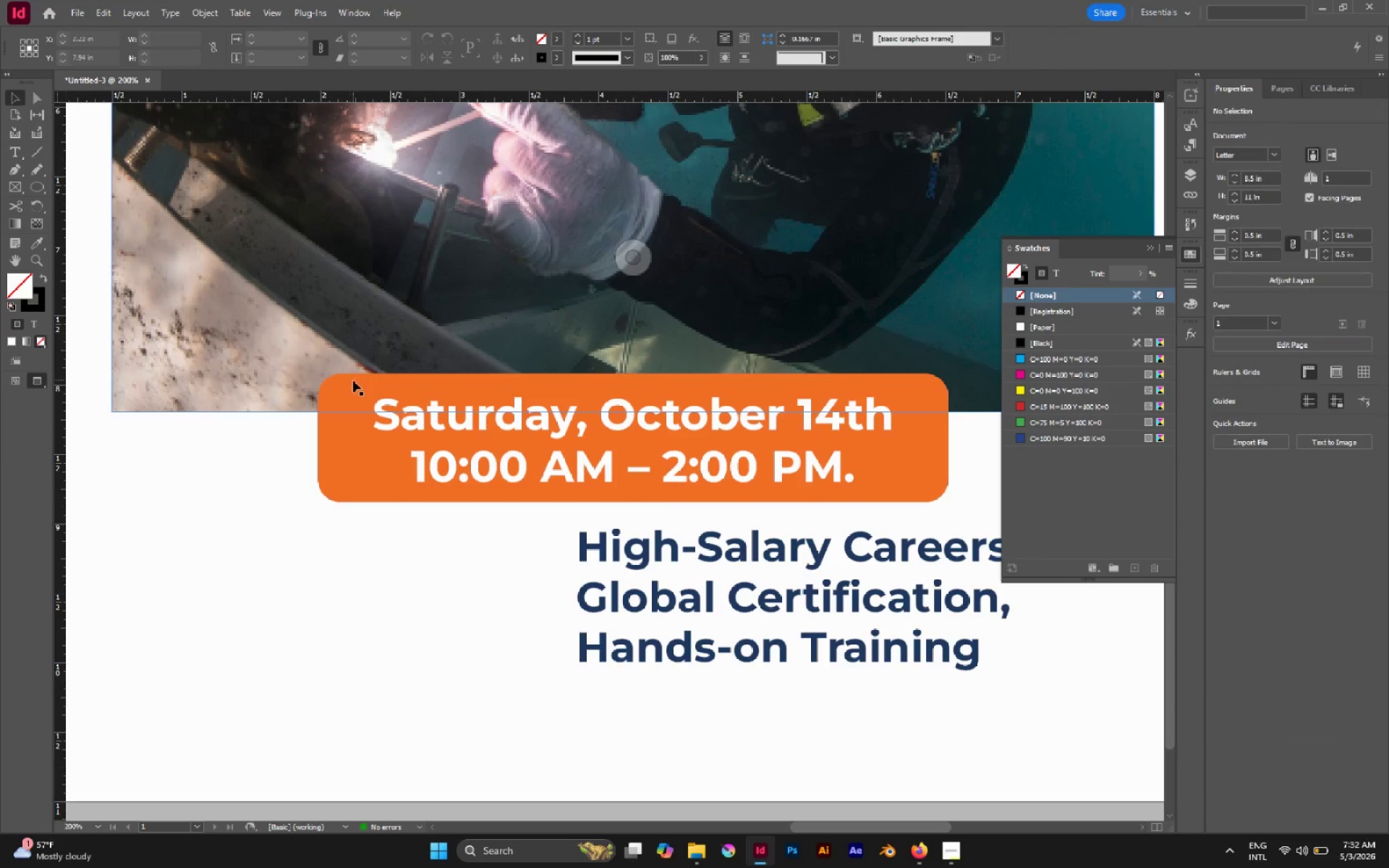 
left_click([353, 380])
 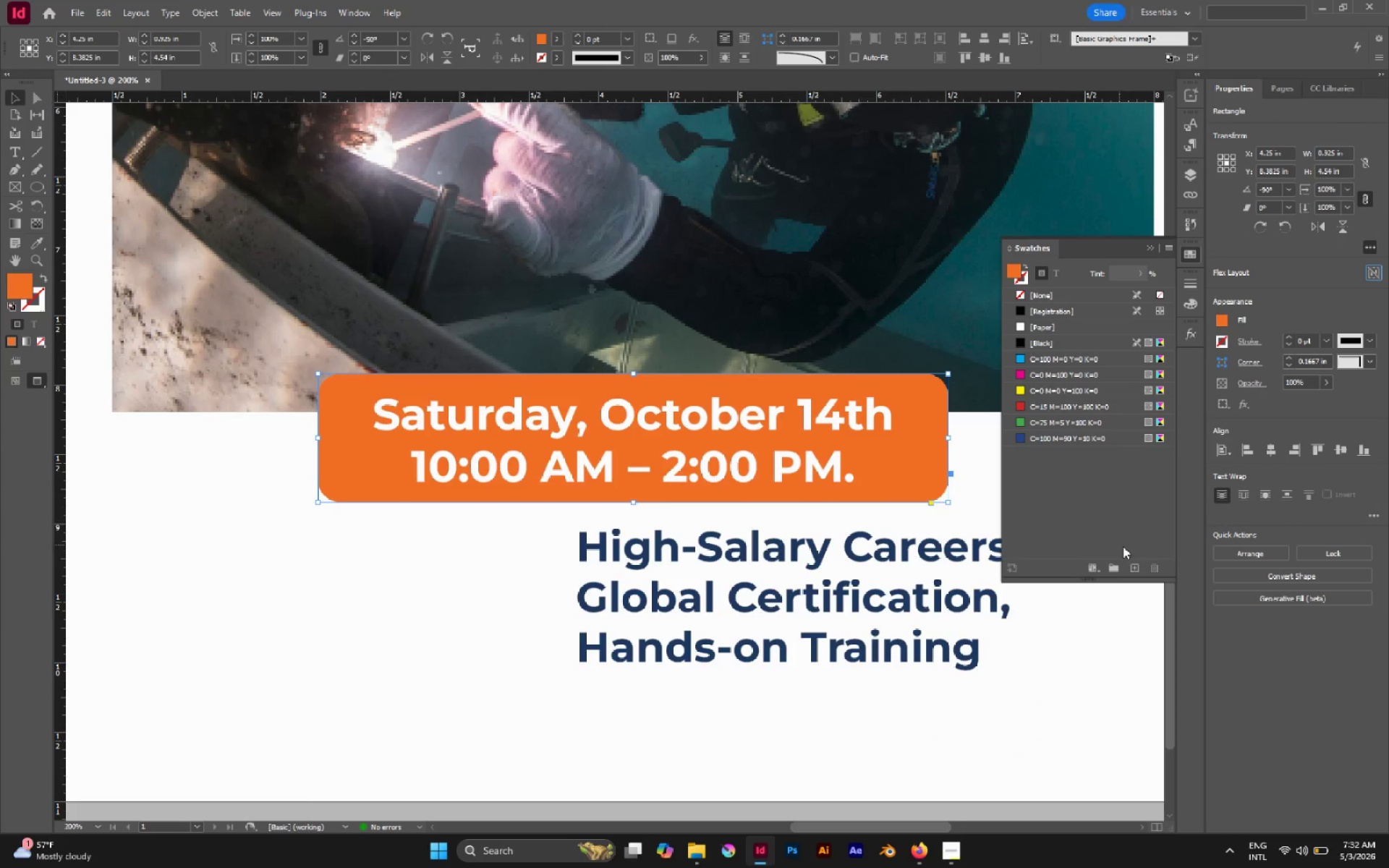 
left_click([1141, 566])
 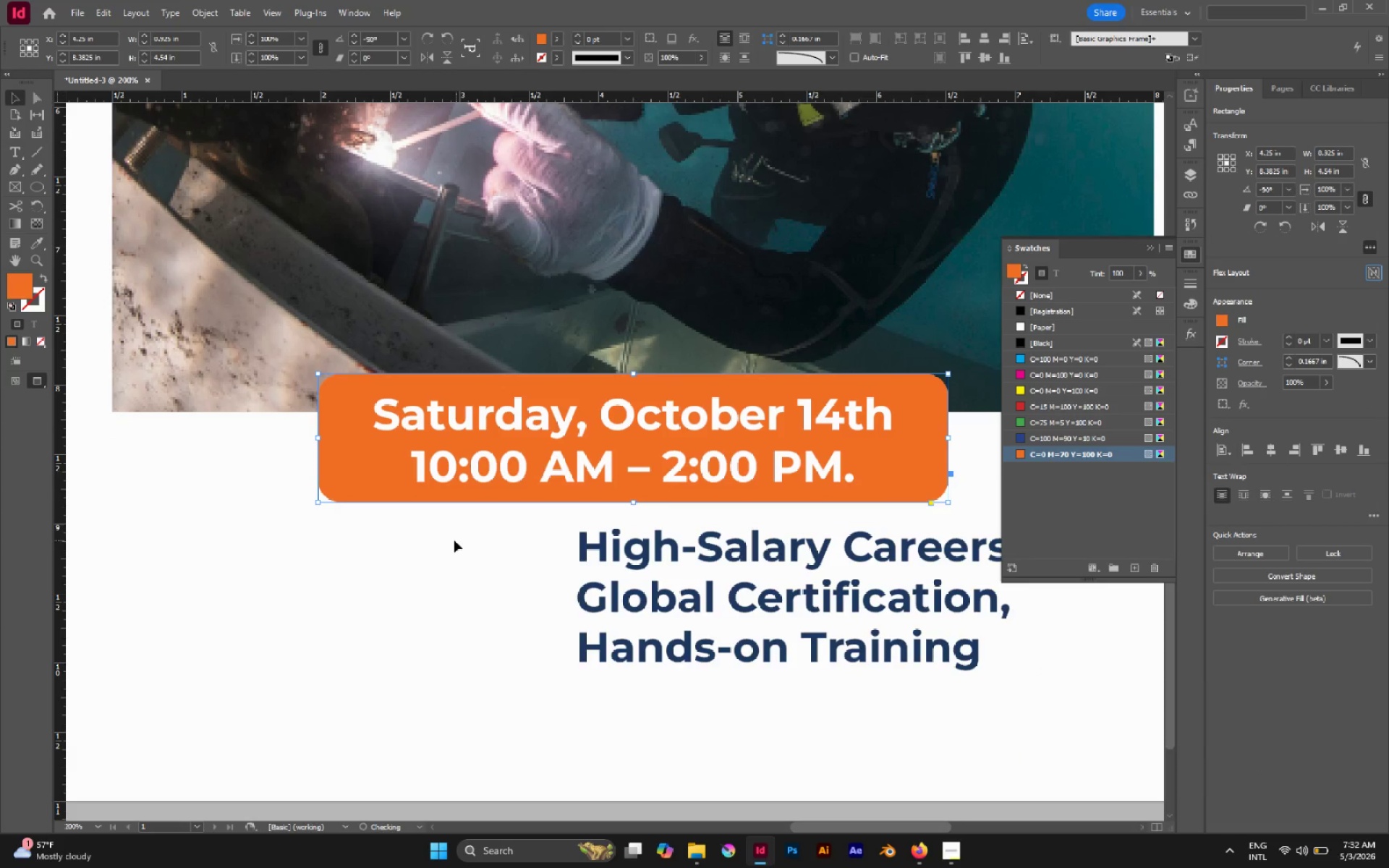 
left_click_drag(start_coordinate=[454, 540], to_coordinate=[572, 590])
 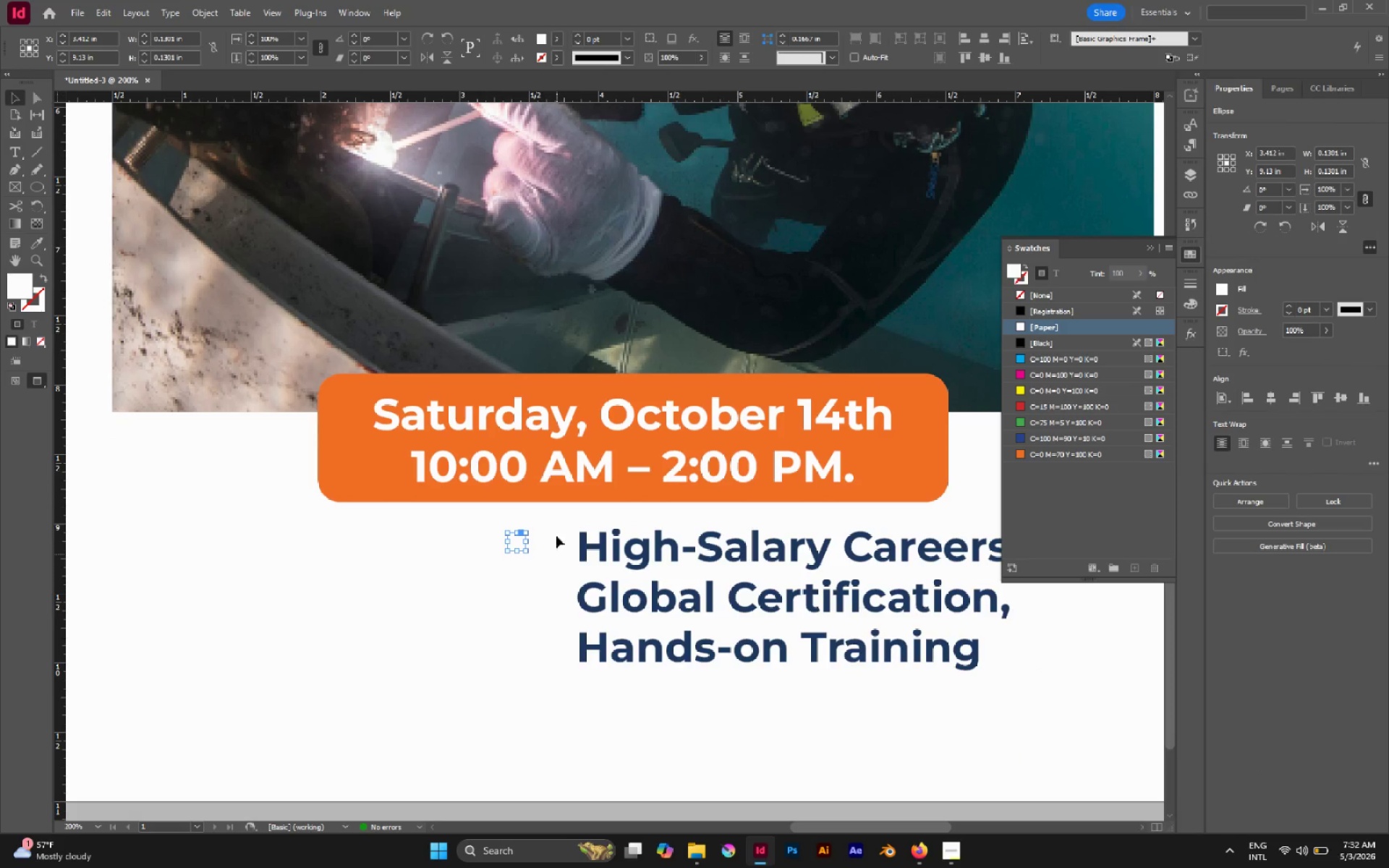 
left_click_drag(start_coordinate=[553, 524], to_coordinate=[488, 574])
 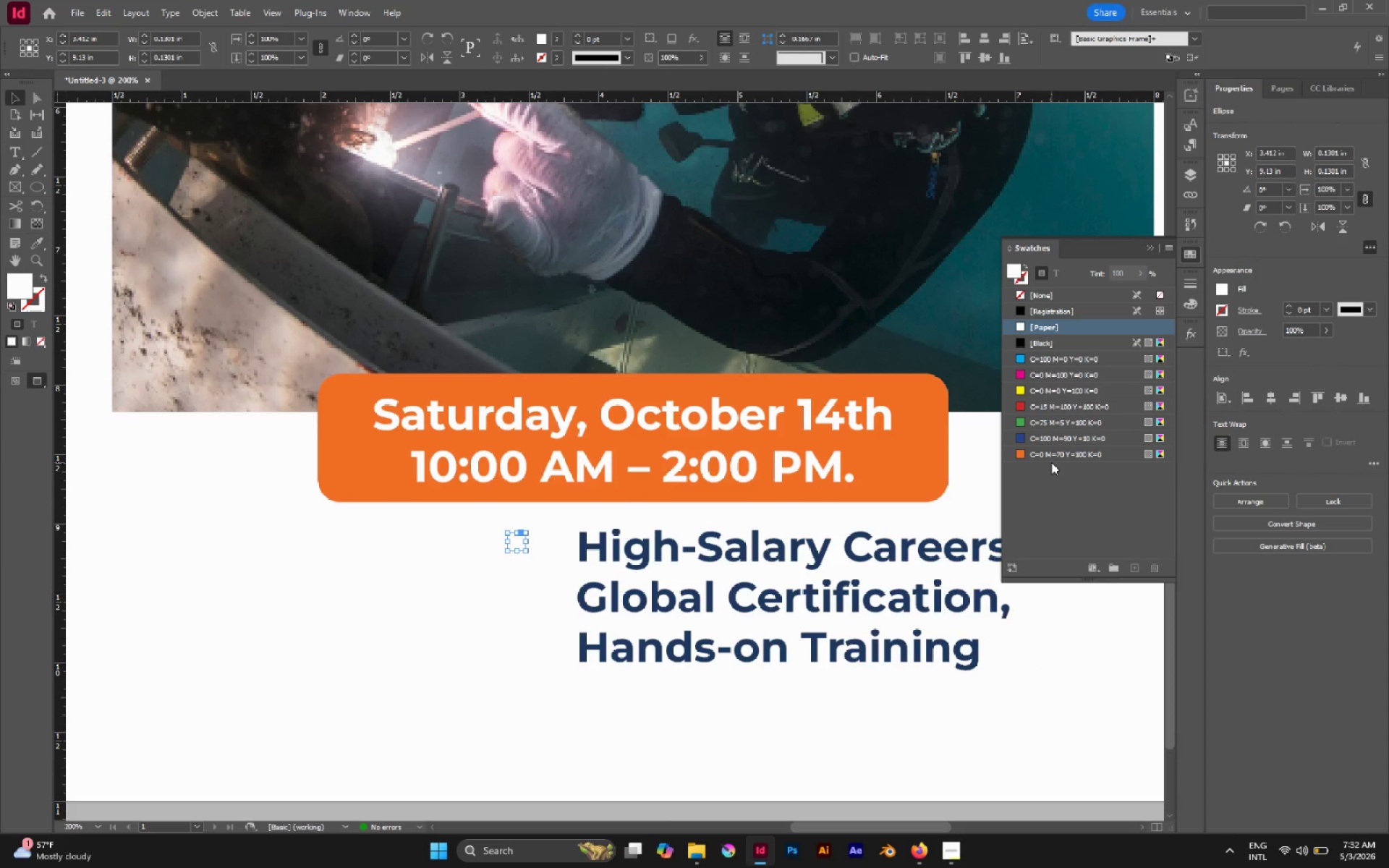 
double_click([1049, 457])
 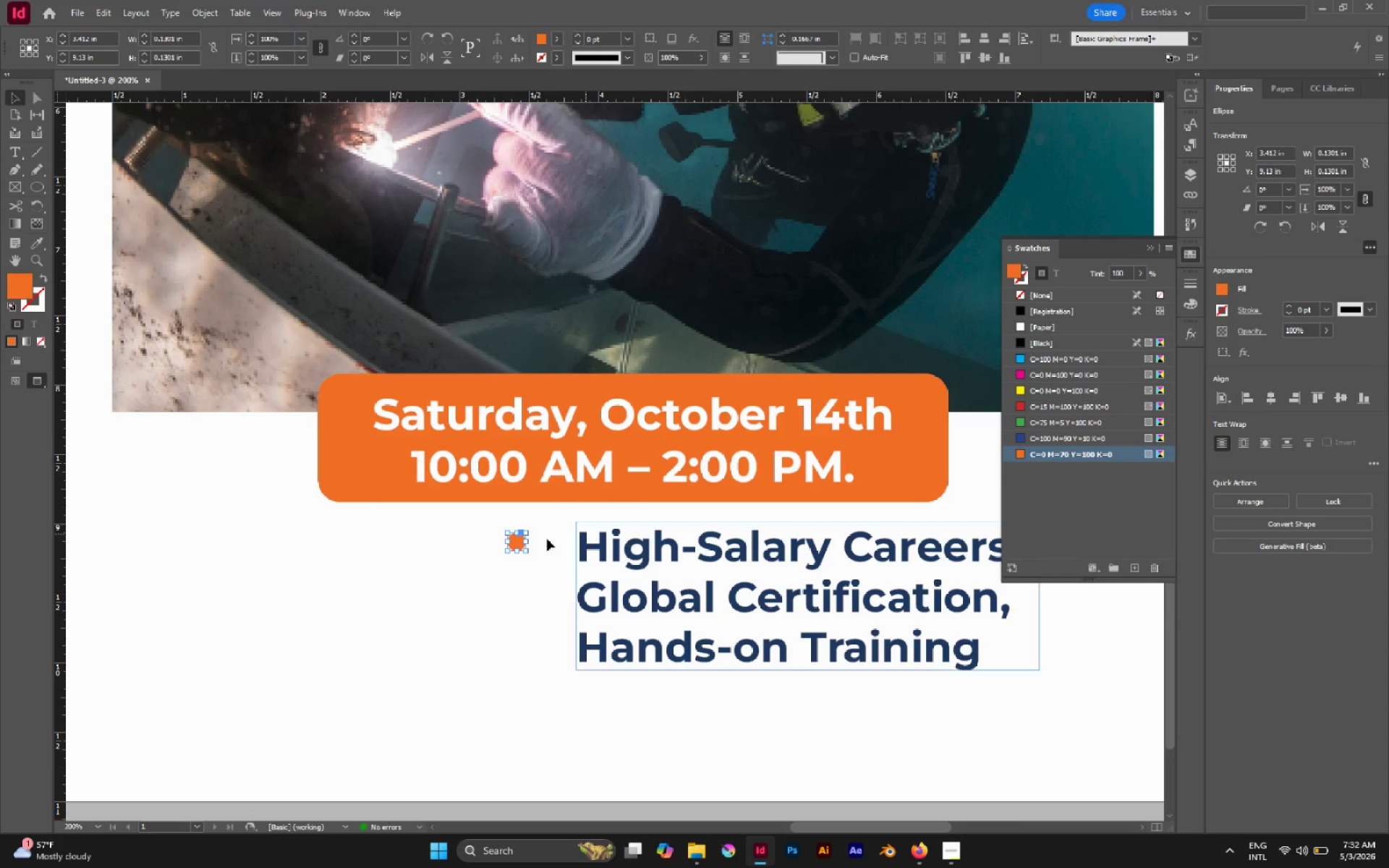 
hold_key(key=AltLeft, duration=0.52)
scroll: coordinate [558, 555], scroll_direction: up, amount: 2.0
 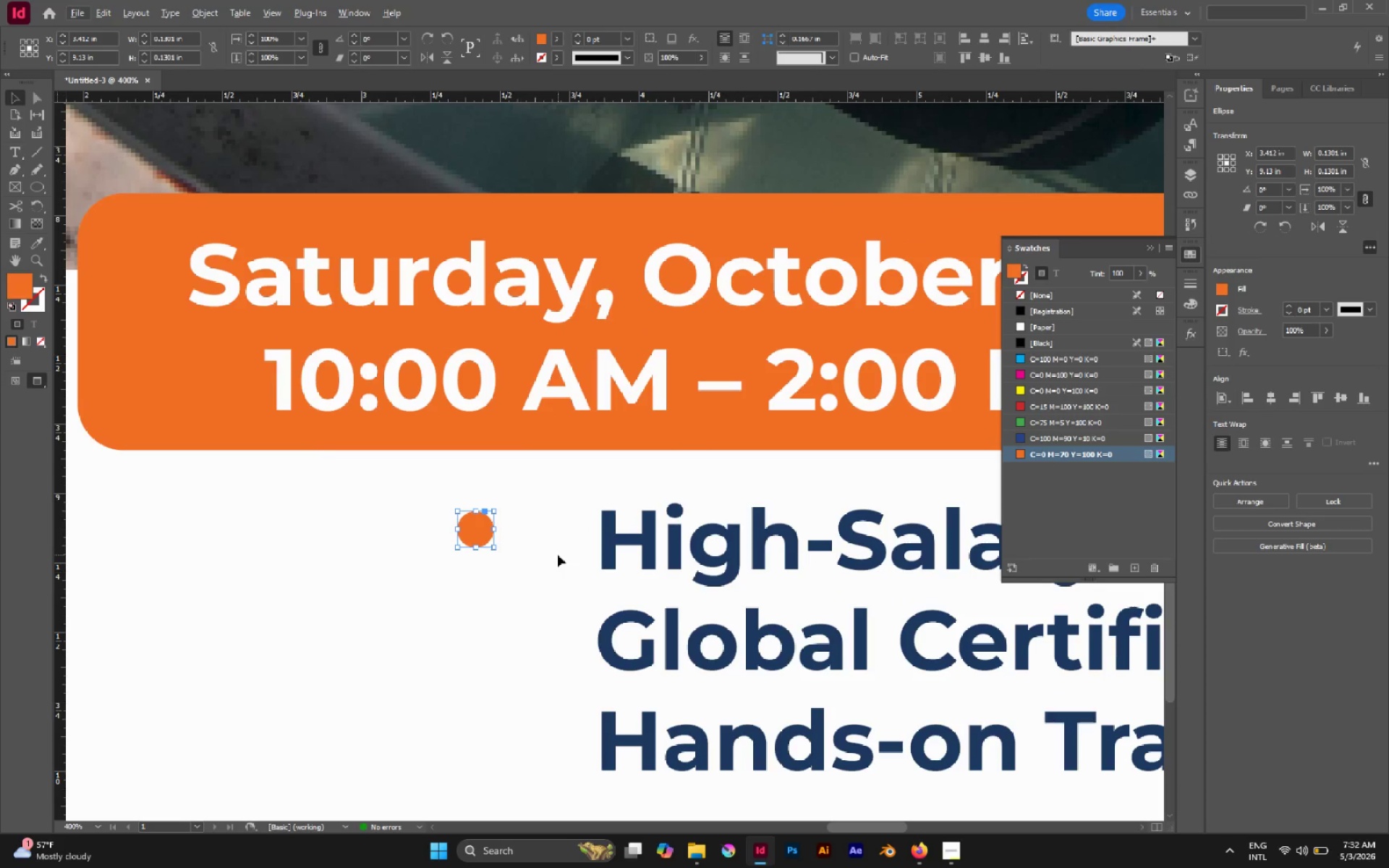 
left_click([558, 555])
 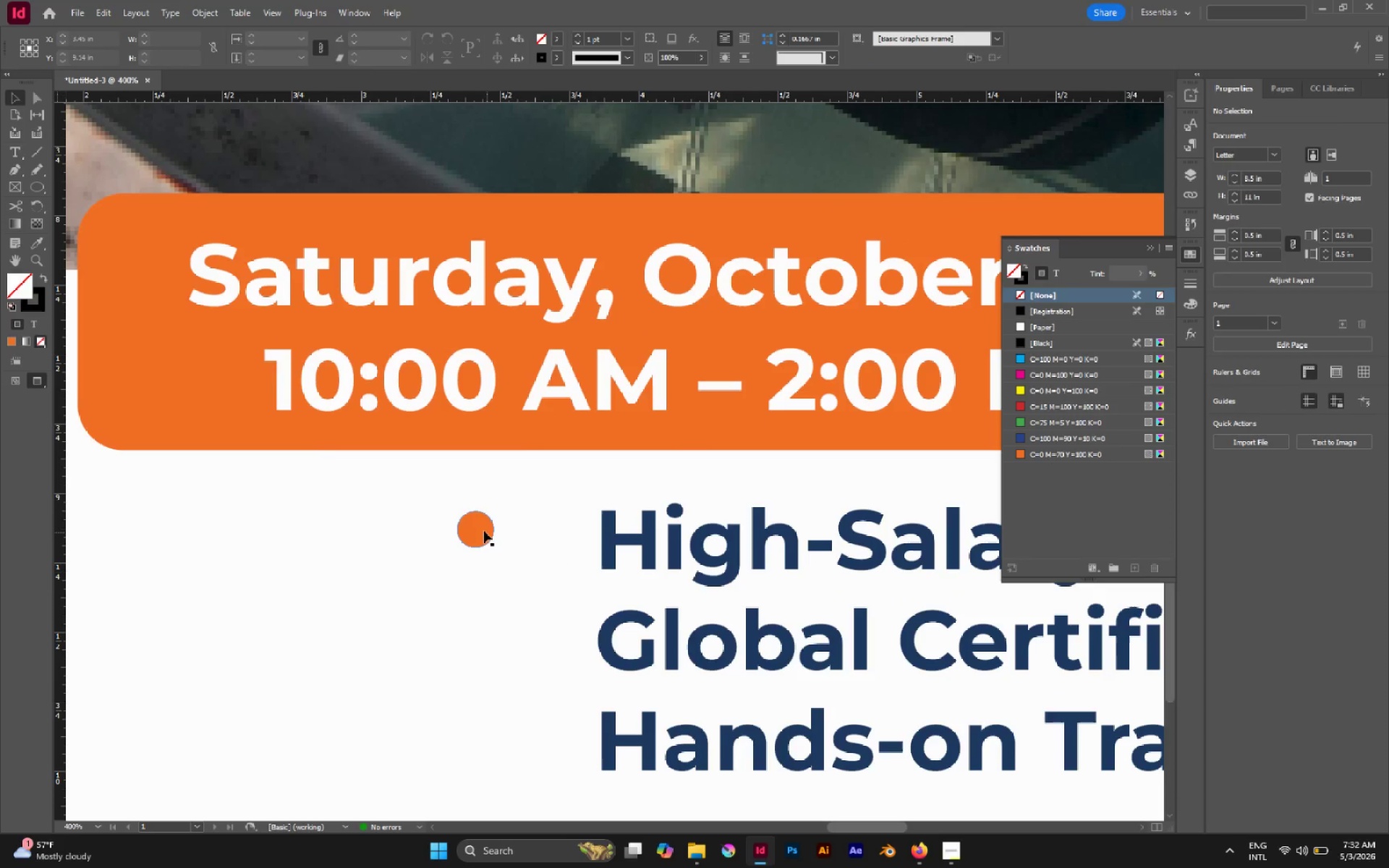 
left_click_drag(start_coordinate=[484, 531], to_coordinate=[574, 542])
 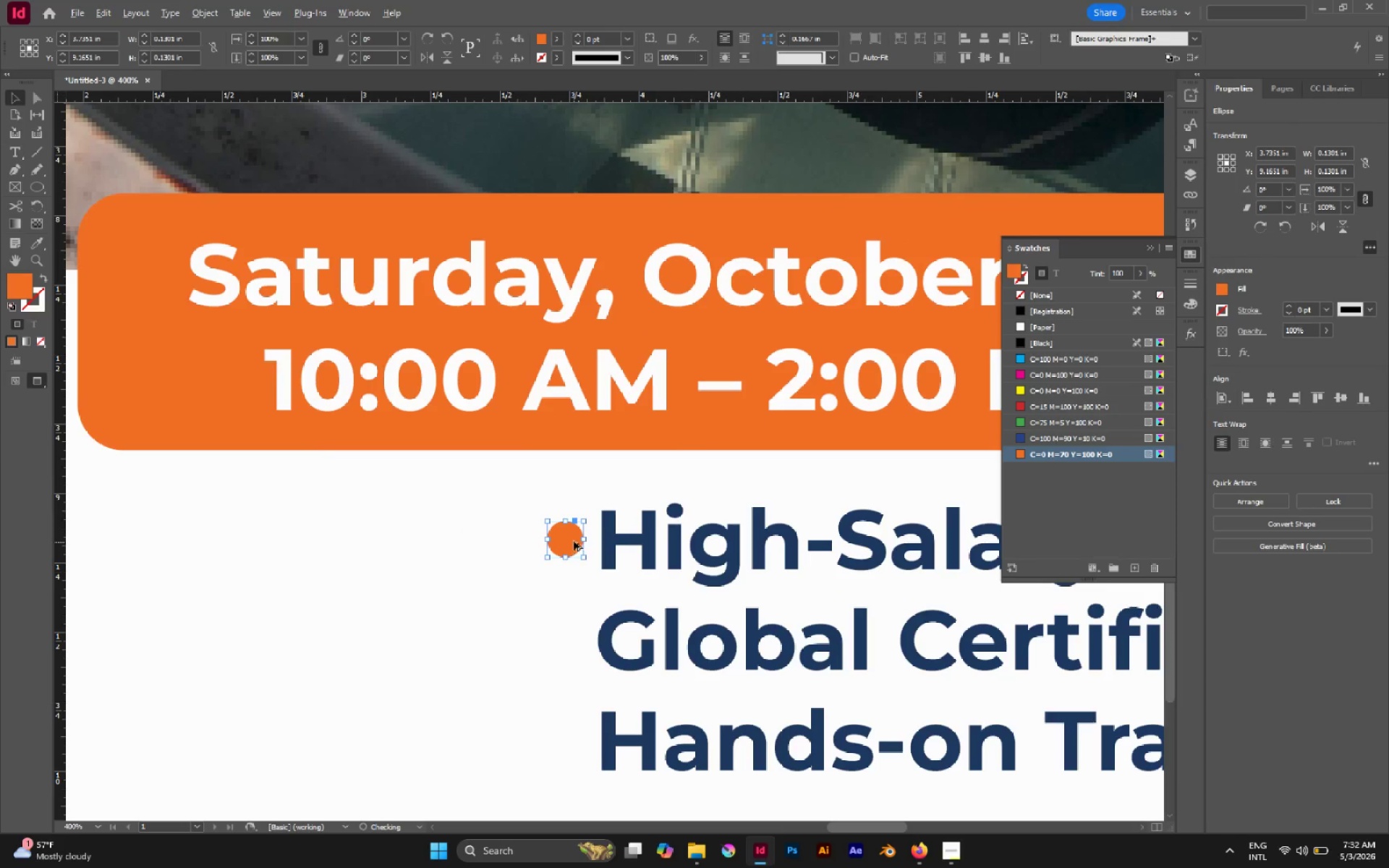 
hold_key(key=AltLeft, duration=2.98)
left_click_drag(start_coordinate=[572, 538], to_coordinate=[572, 639])
 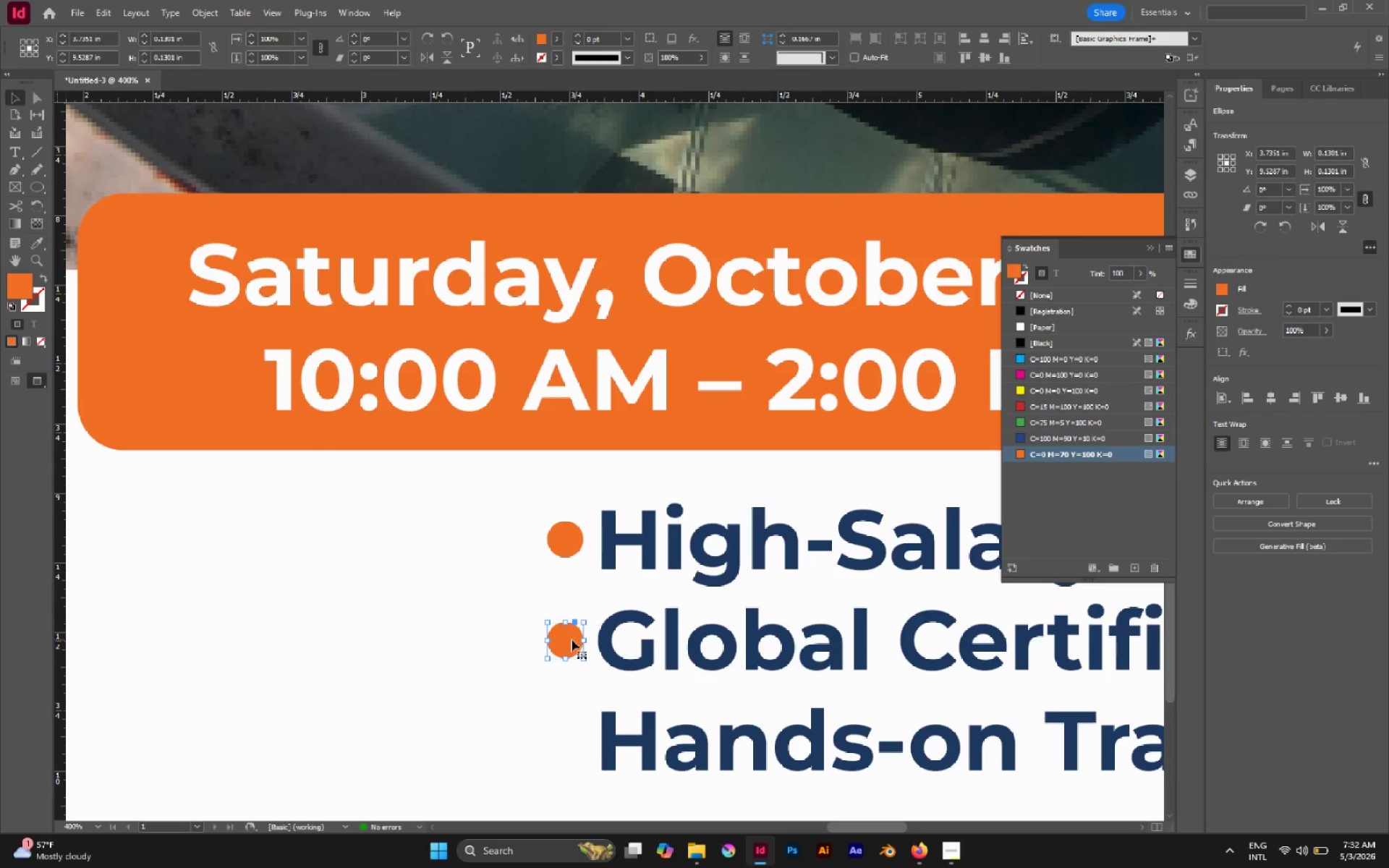 
hold_key(key=ShiftLeft, duration=2.22)
 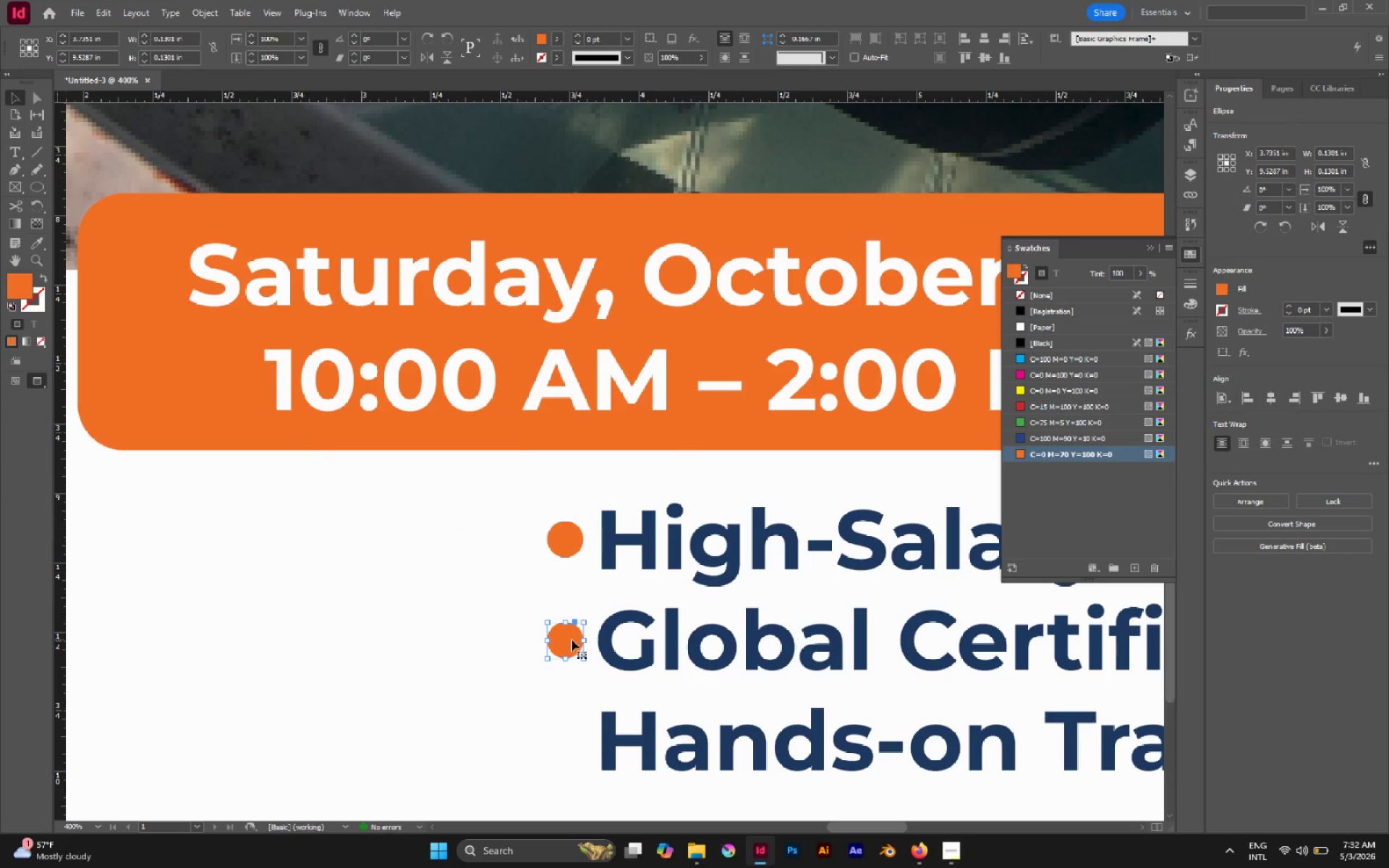 
key(Control+D)
 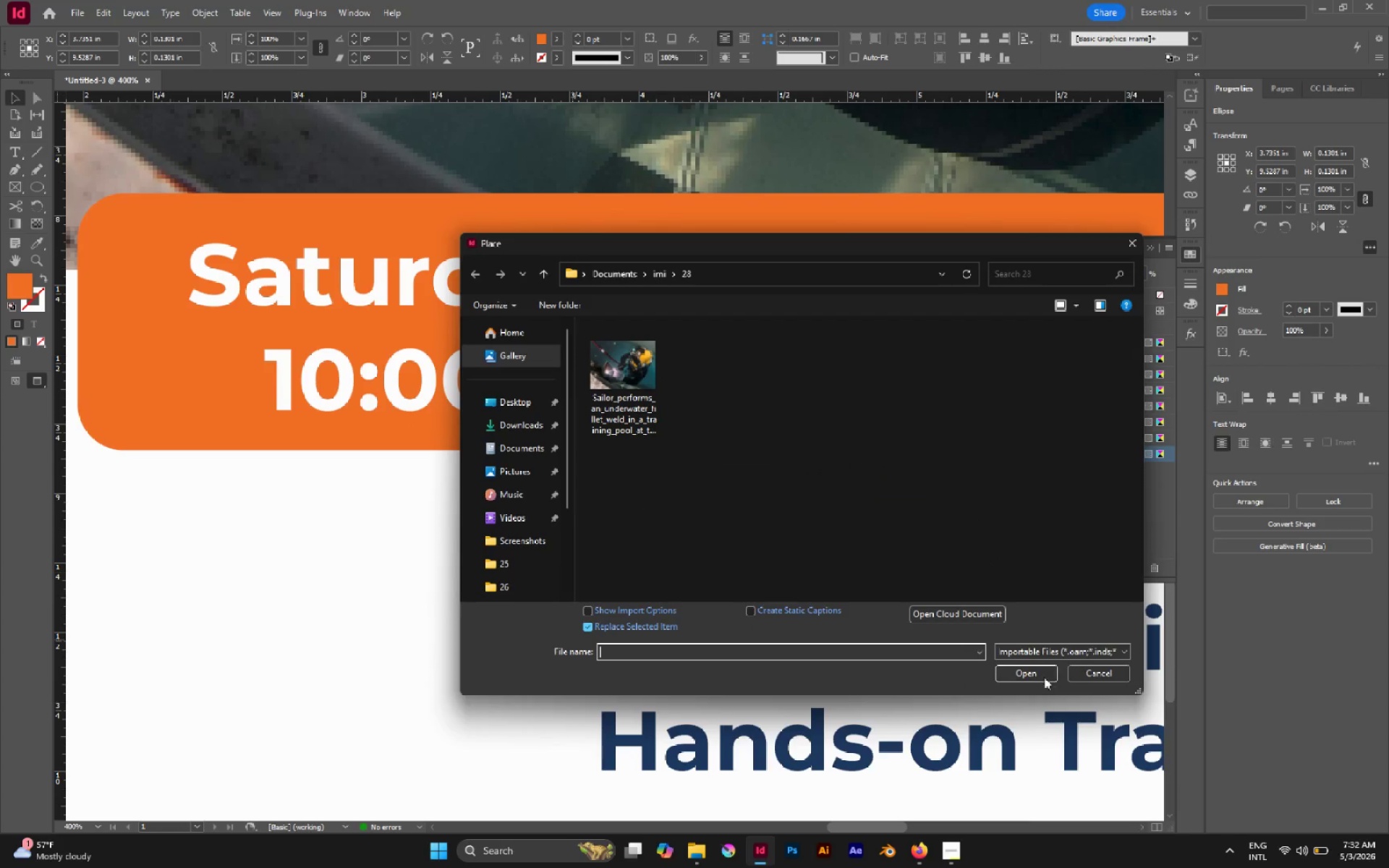 
left_click([1083, 676])
 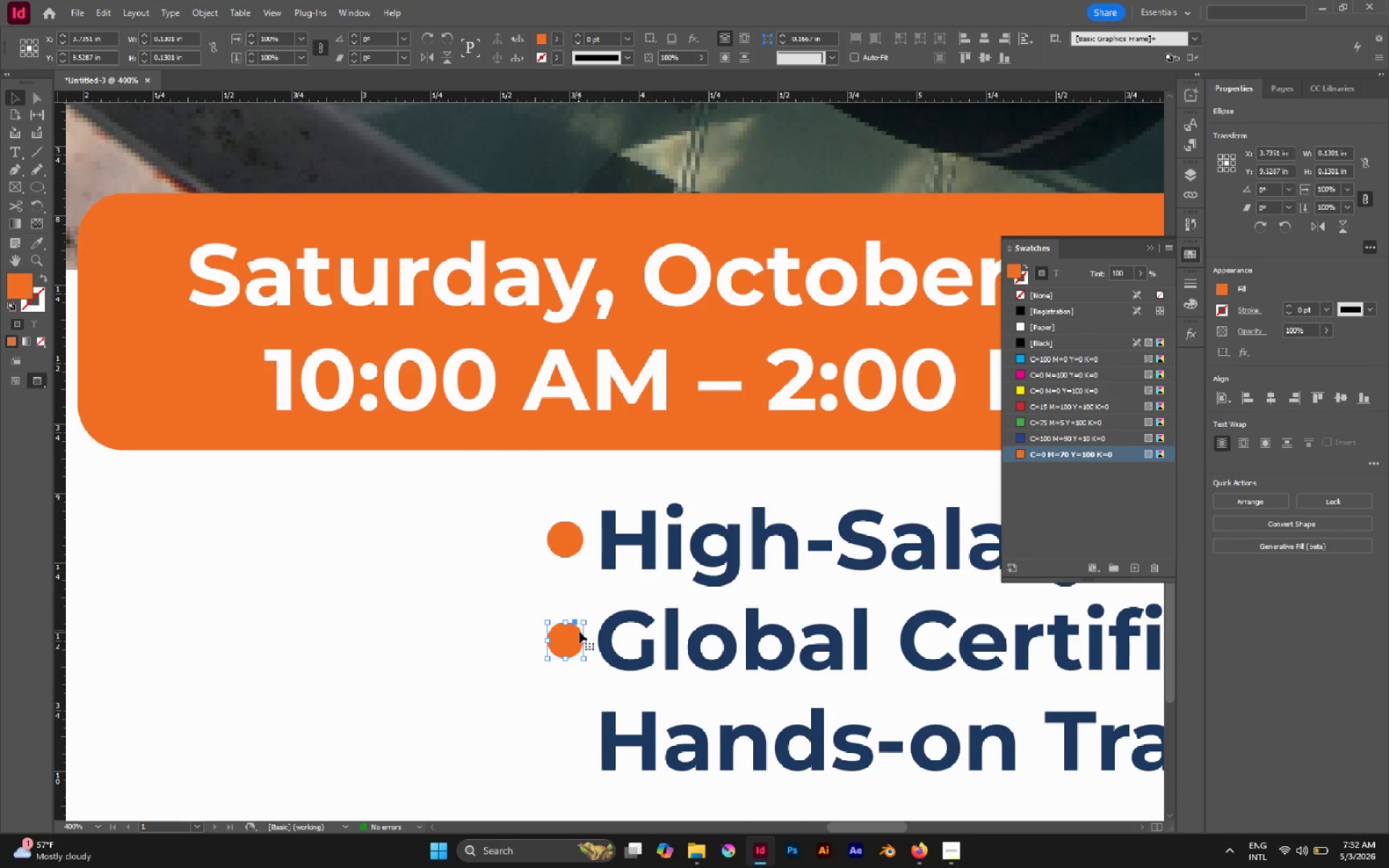 
hold_key(key=AltLeft, duration=2.59)
 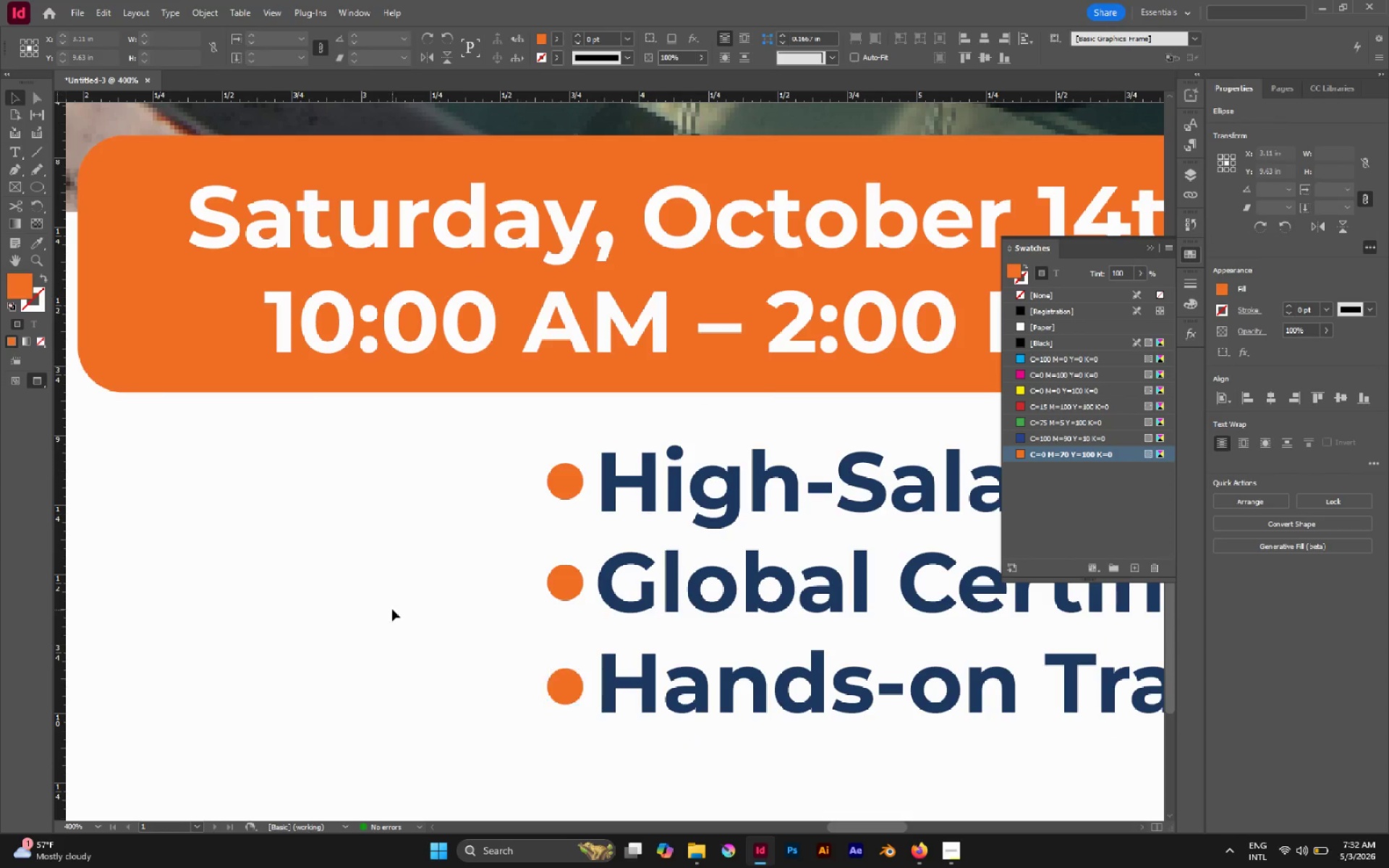 
scroll: coordinate [581, 631], scroll_direction: down, amount: 1.0
 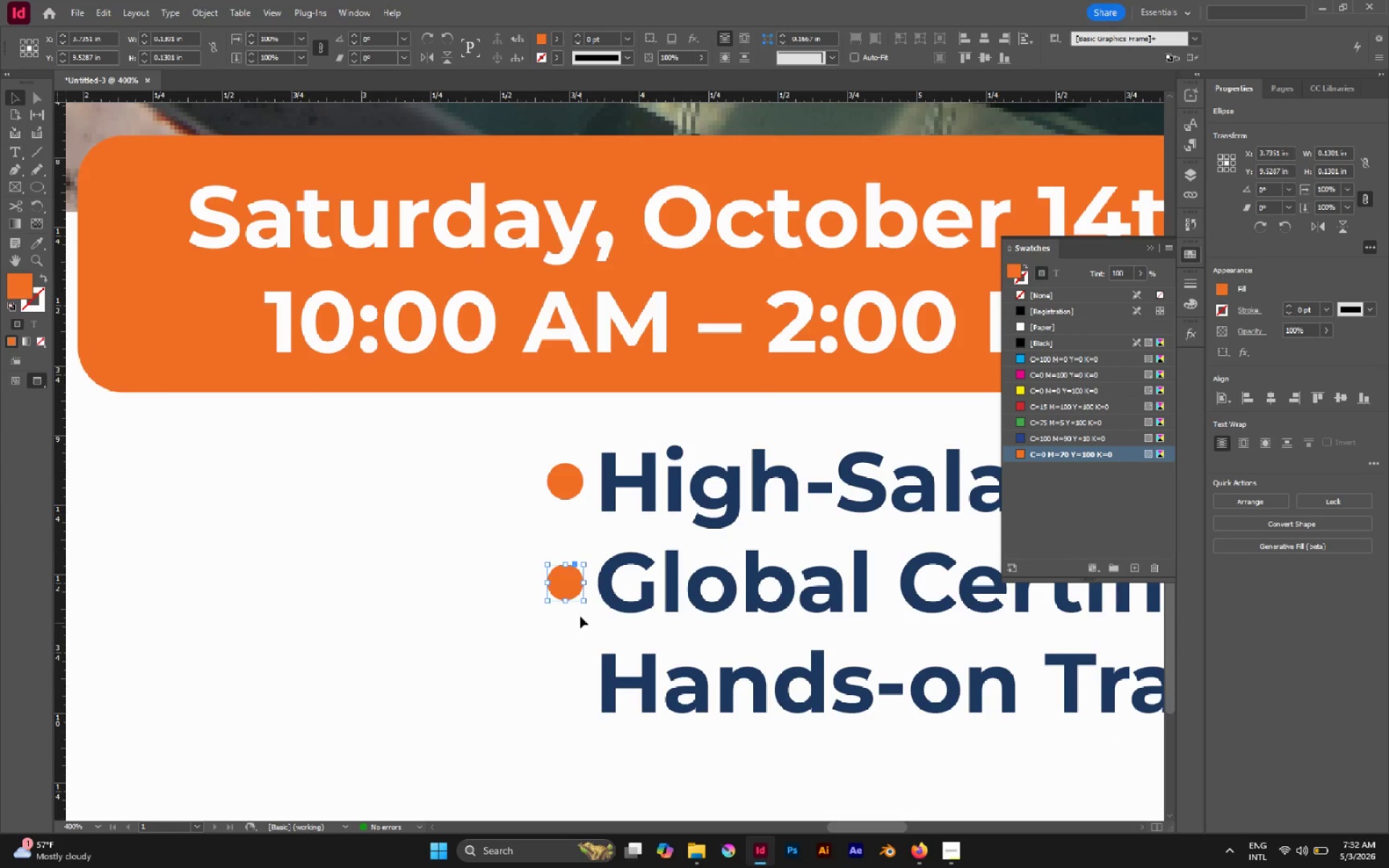 
left_click_drag(start_coordinate=[574, 589], to_coordinate=[585, 693])
 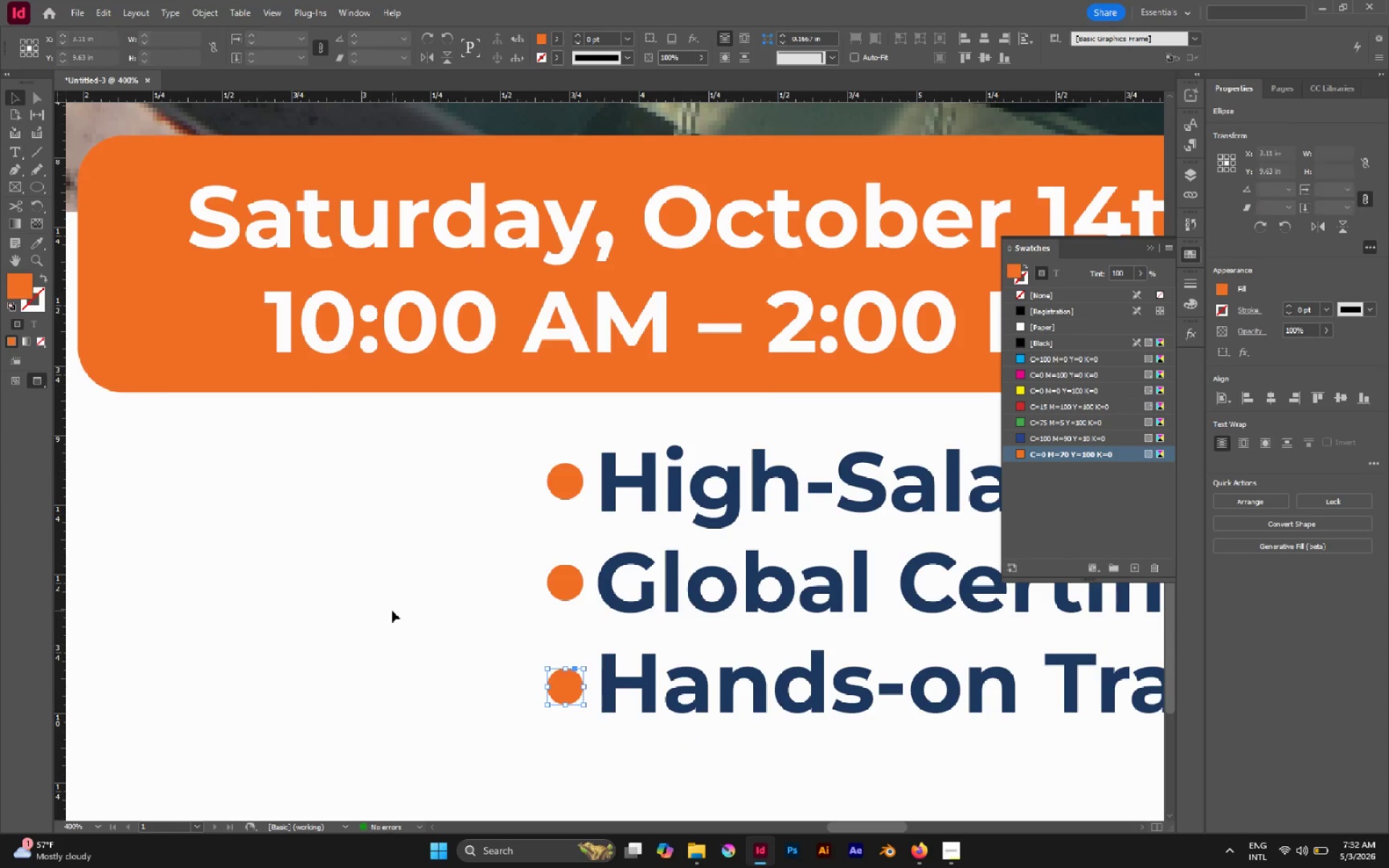 
hold_key(key=ShiftLeft, duration=1.64)
 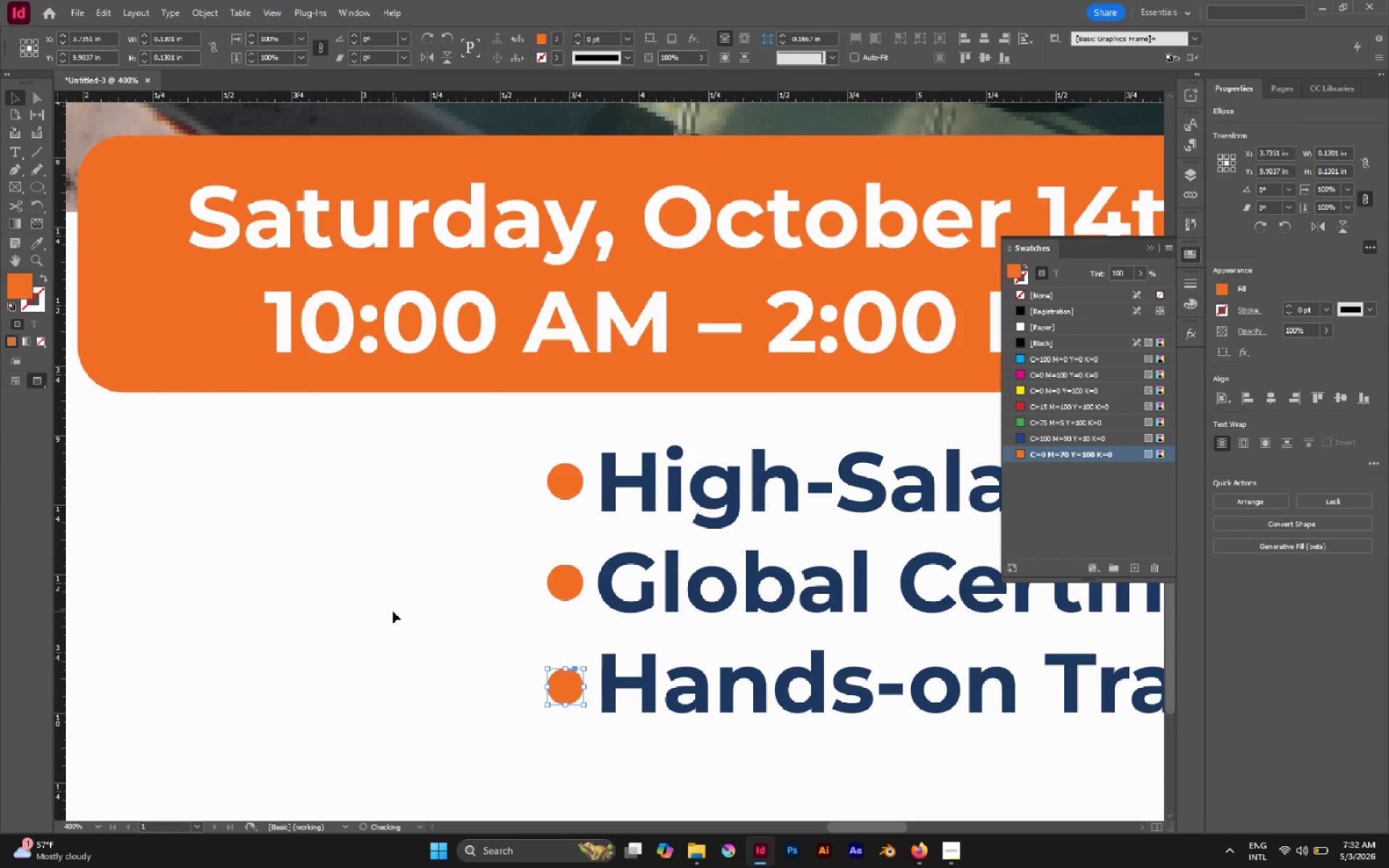 
left_click([393, 611])
 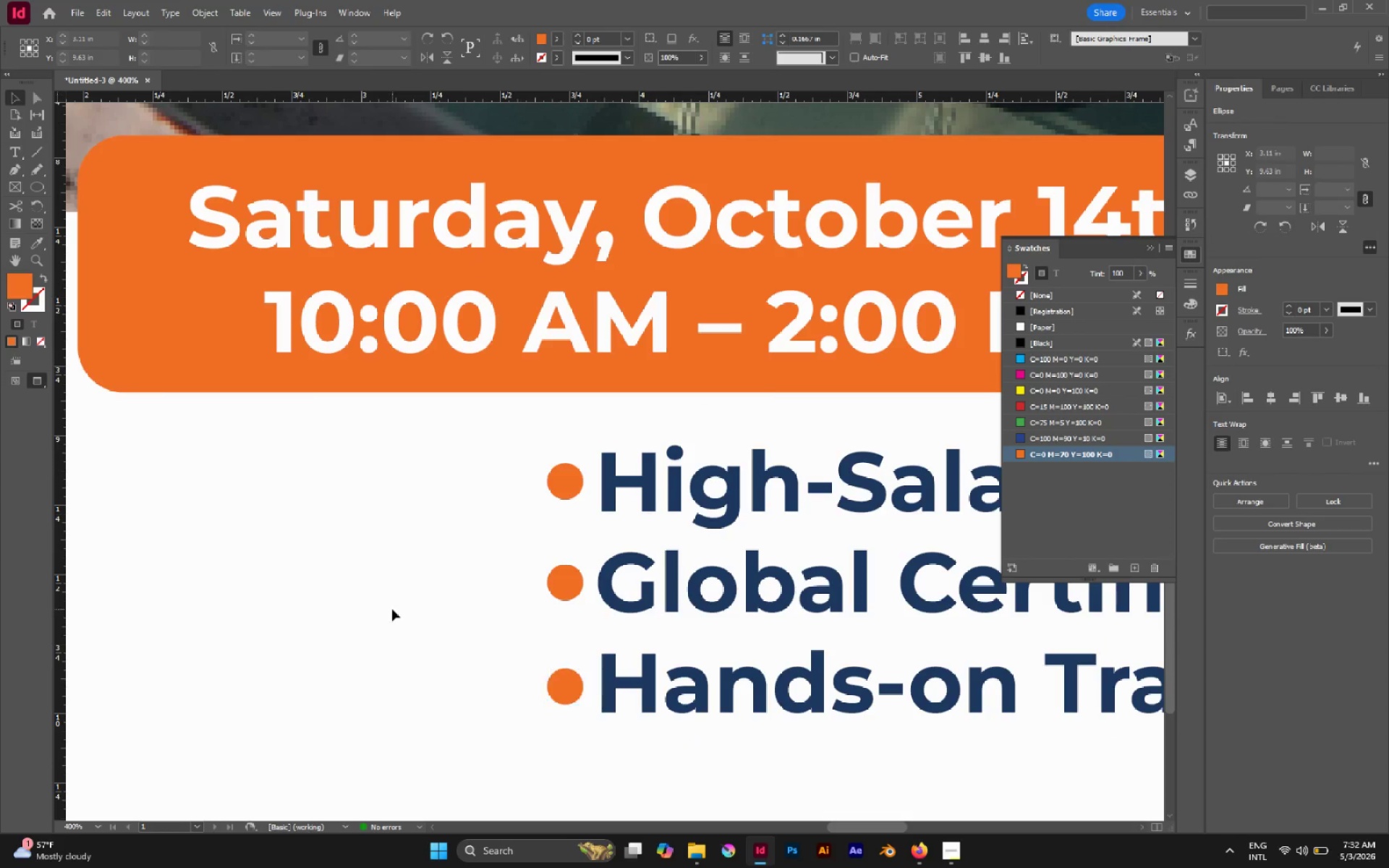 
hold_key(key=AltLeft, duration=0.73)
scroll: coordinate [392, 609], scroll_direction: down, amount: 2.0
 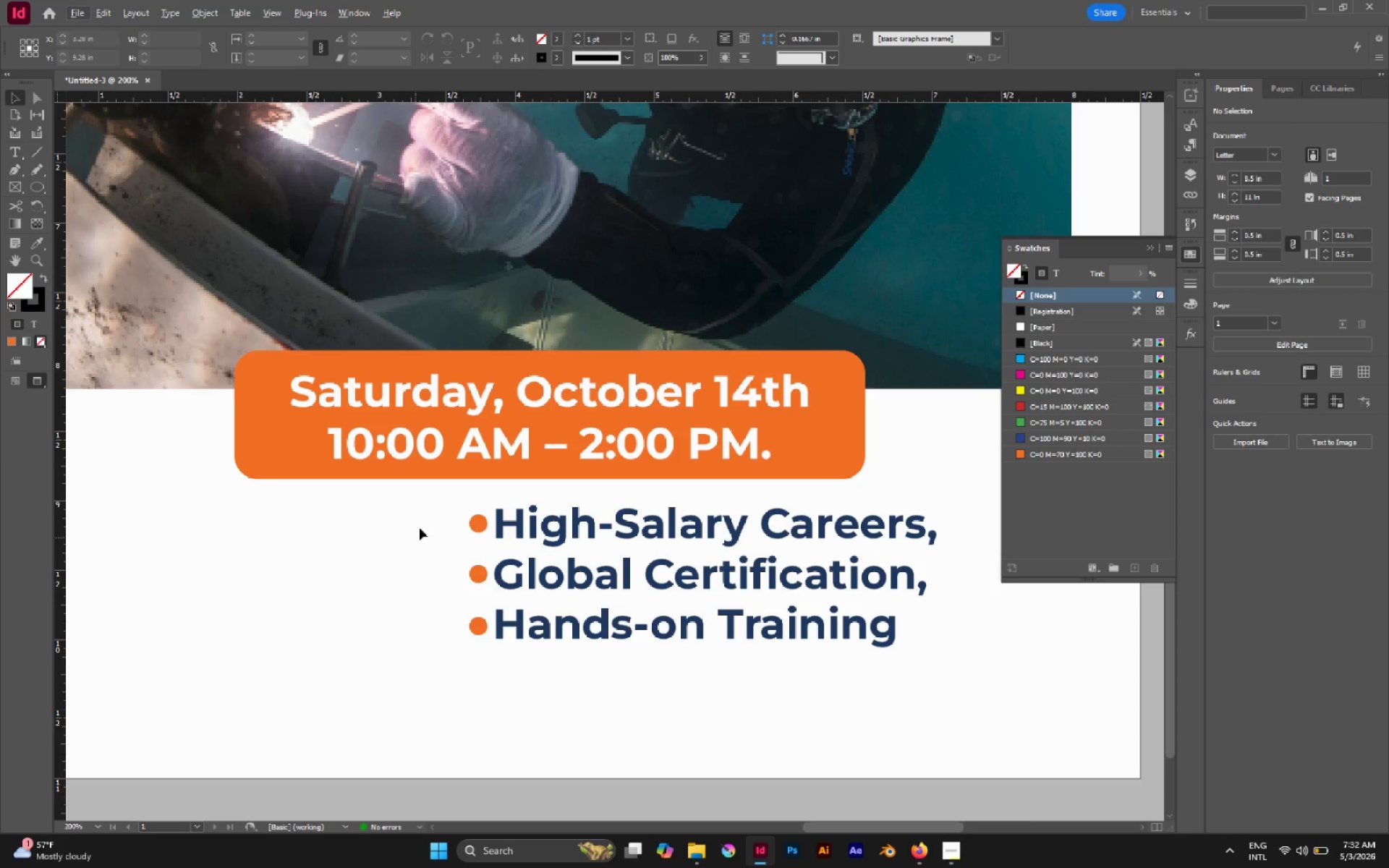 
left_click_drag(start_coordinate=[420, 527], to_coordinate=[483, 635])
 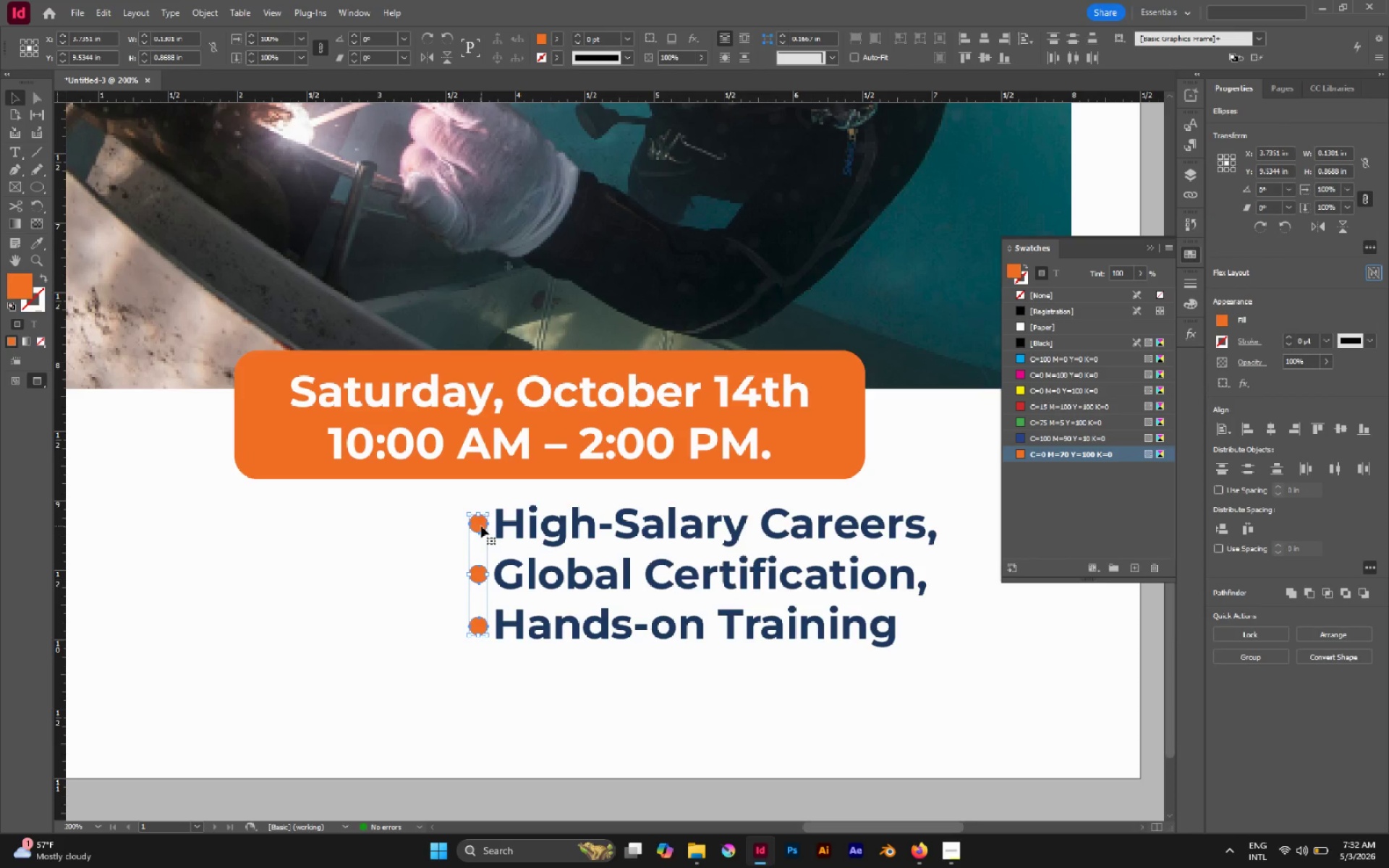 
left_click_drag(start_coordinate=[481, 526], to_coordinate=[472, 525])
 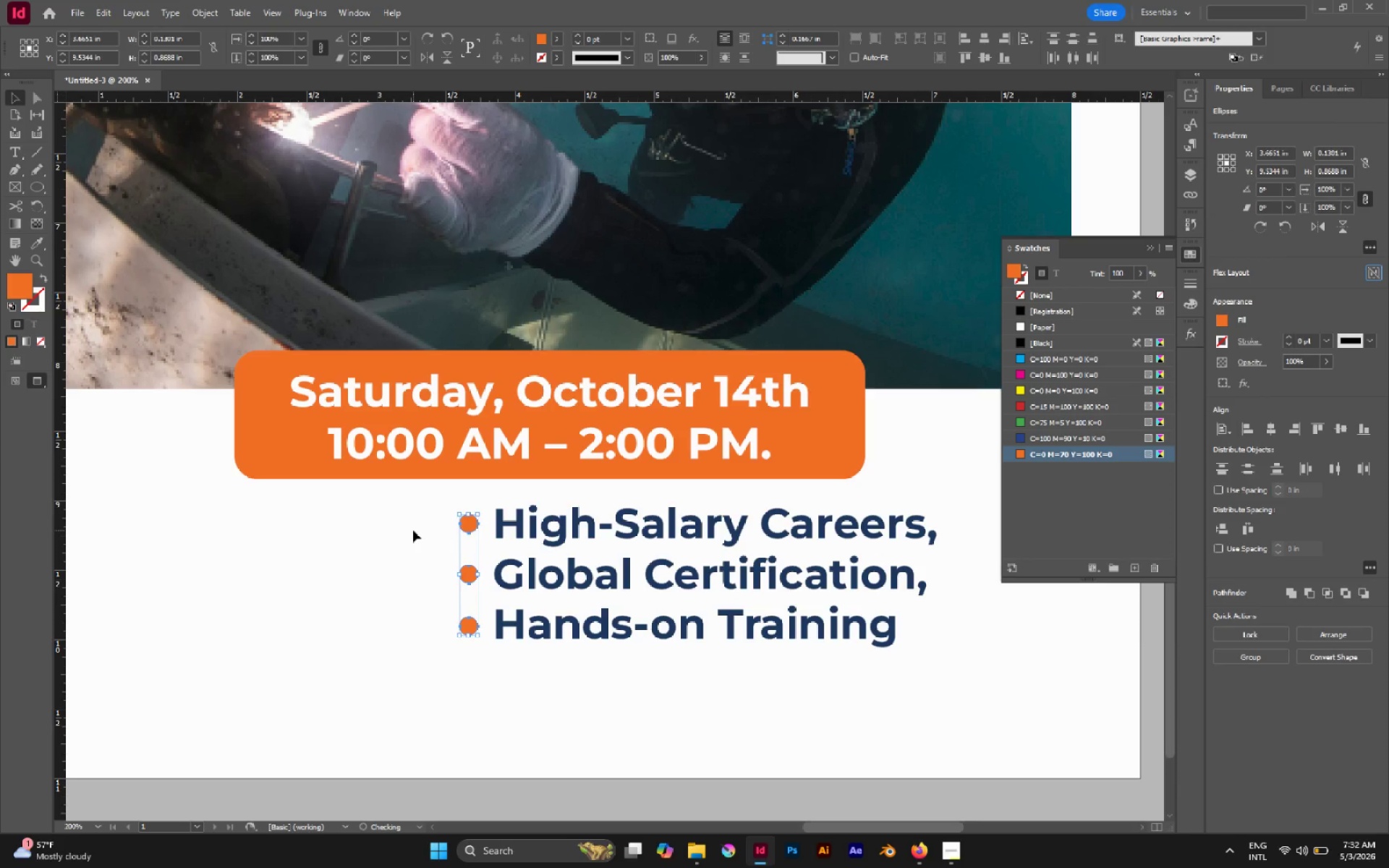 
hold_key(key=ShiftLeft, duration=1.06)
 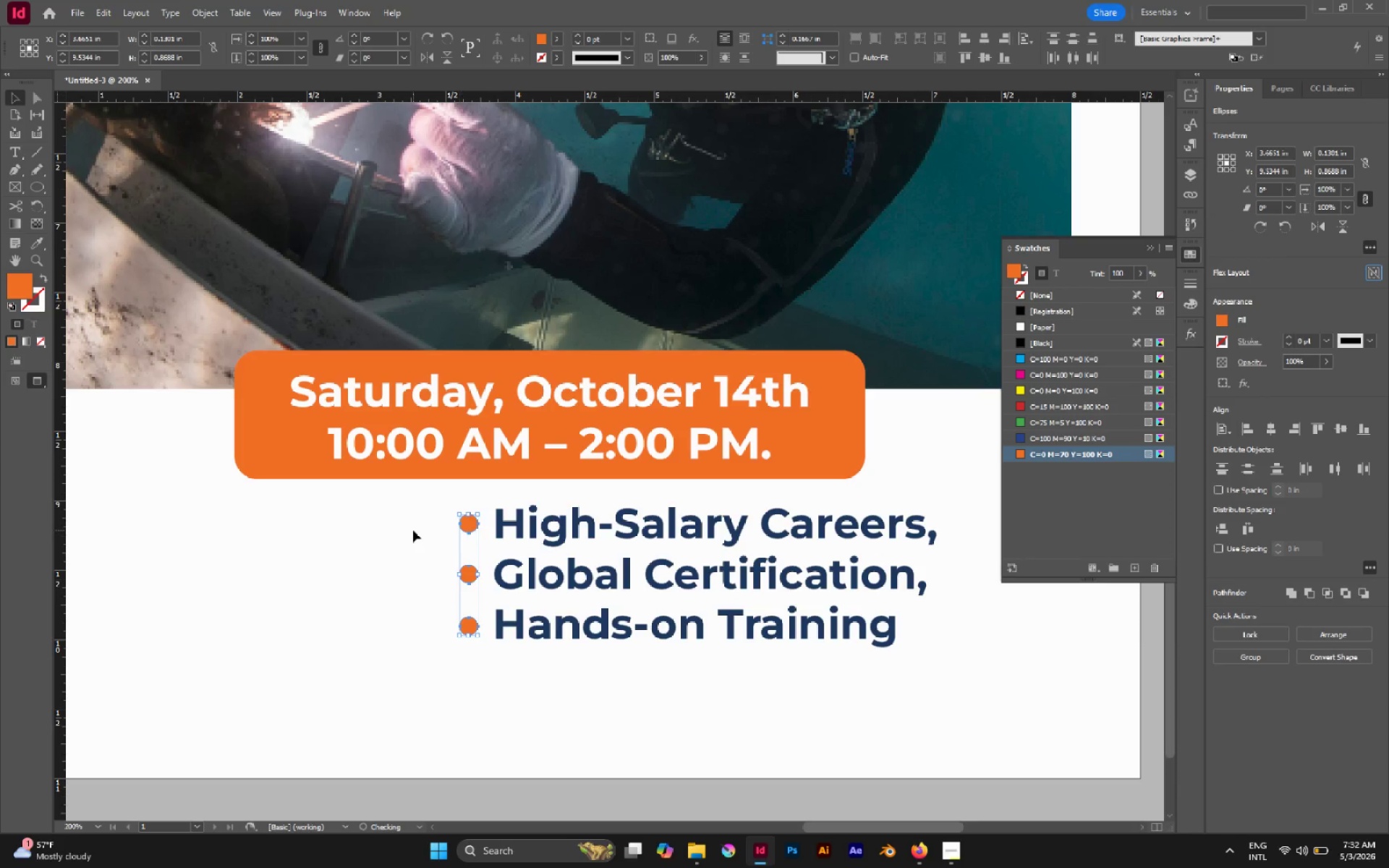 
left_click([413, 530])
 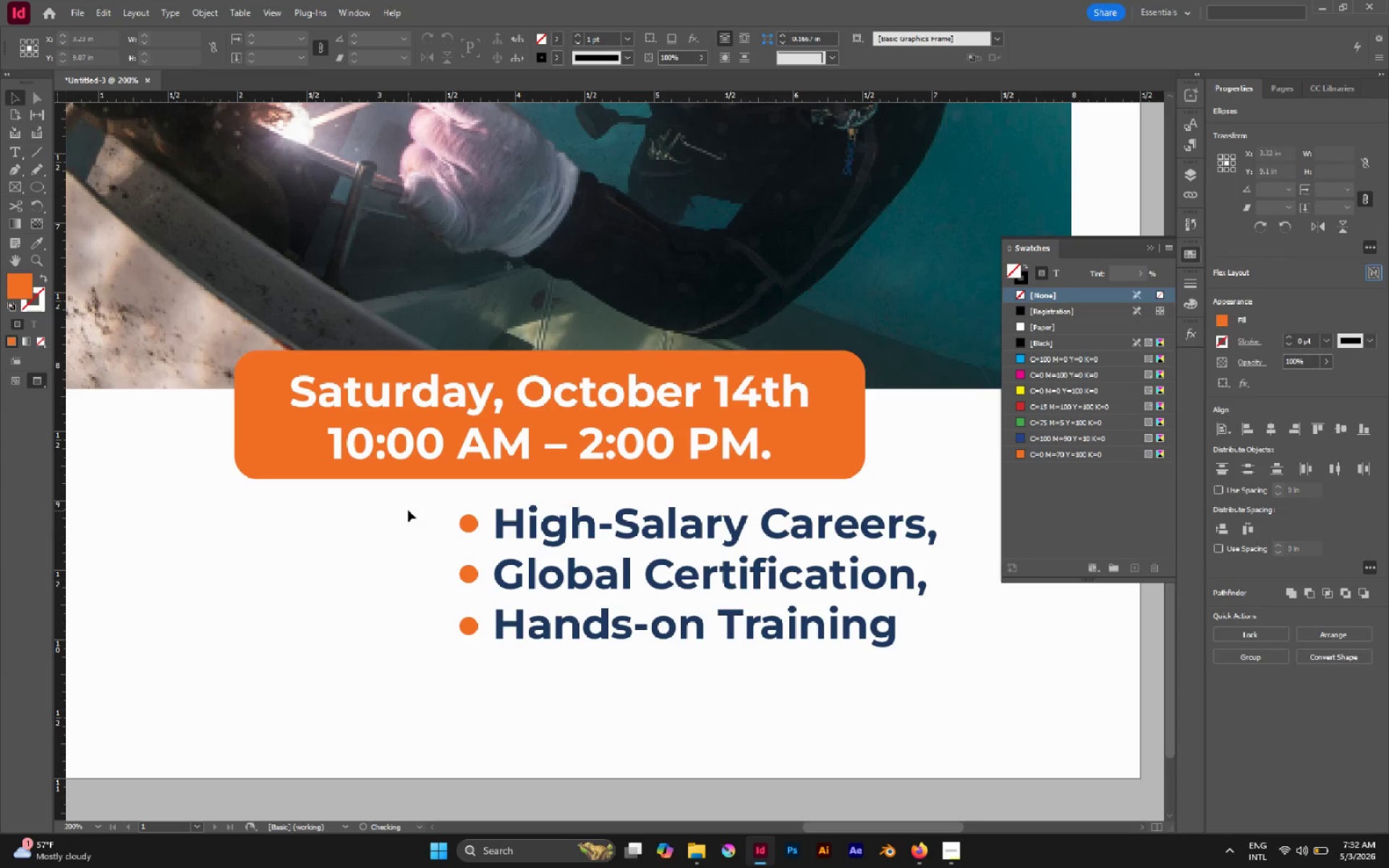 
left_click_drag(start_coordinate=[408, 510], to_coordinate=[681, 702])
 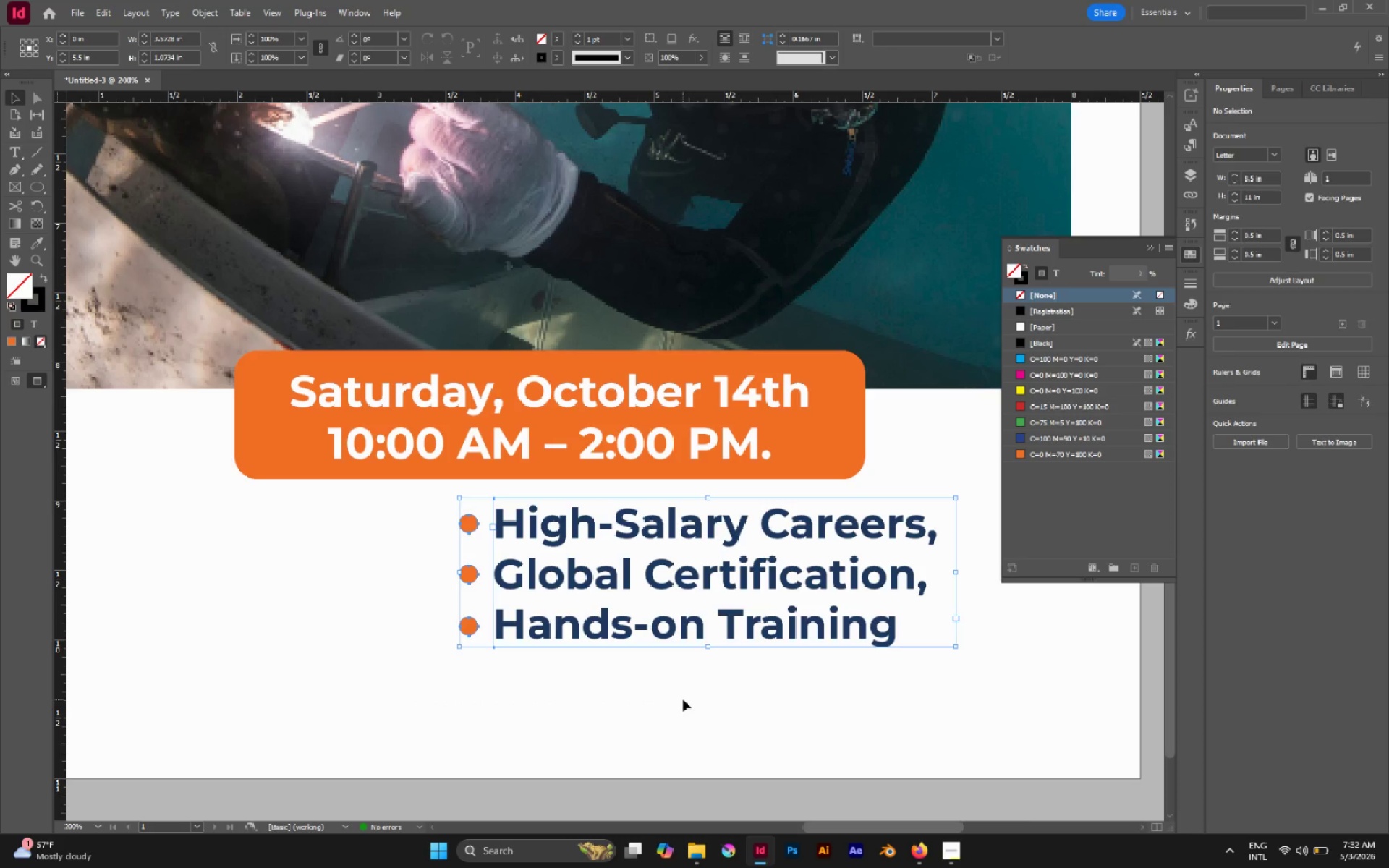 
key(Control+G)
 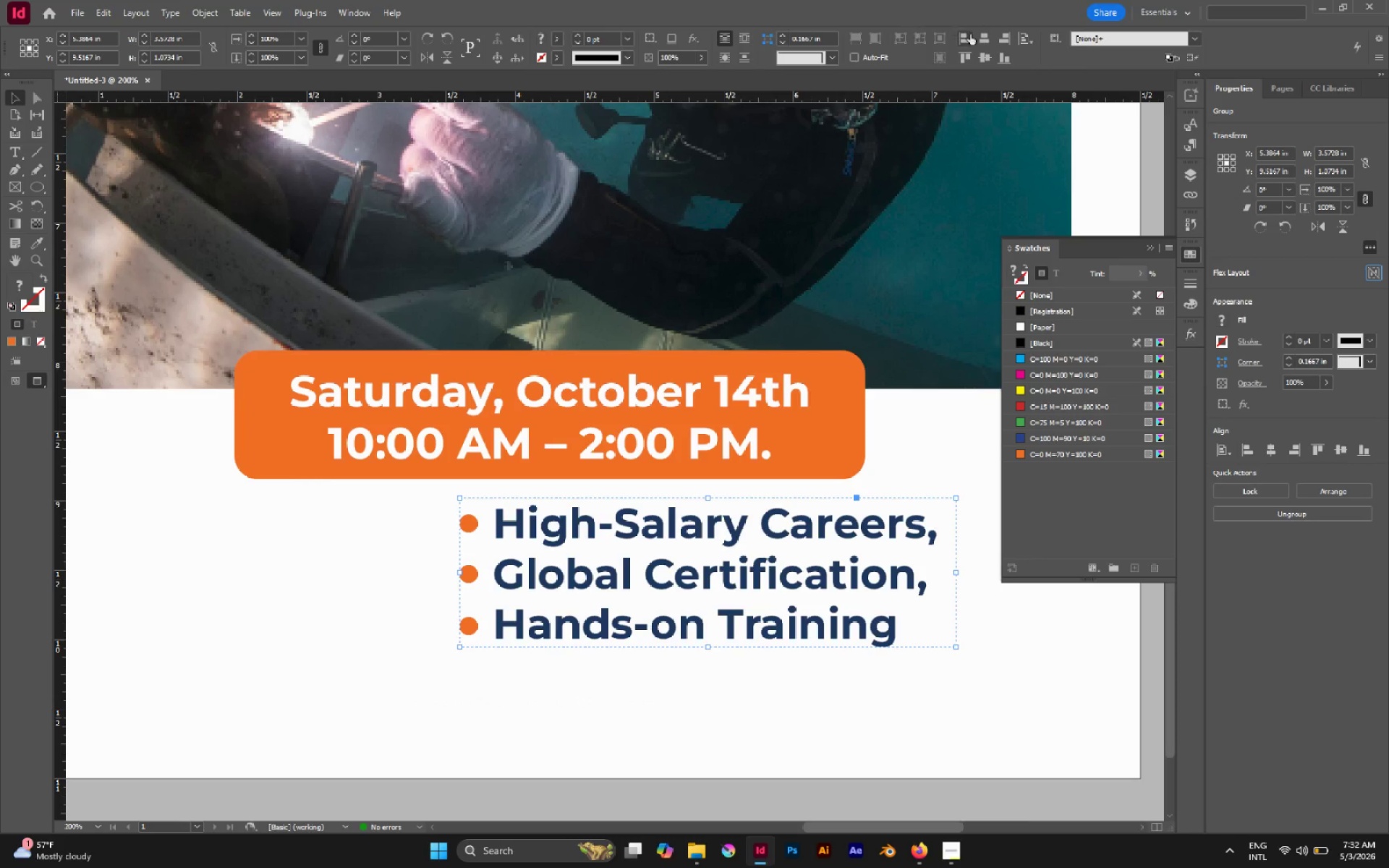 
left_click([983, 41])
 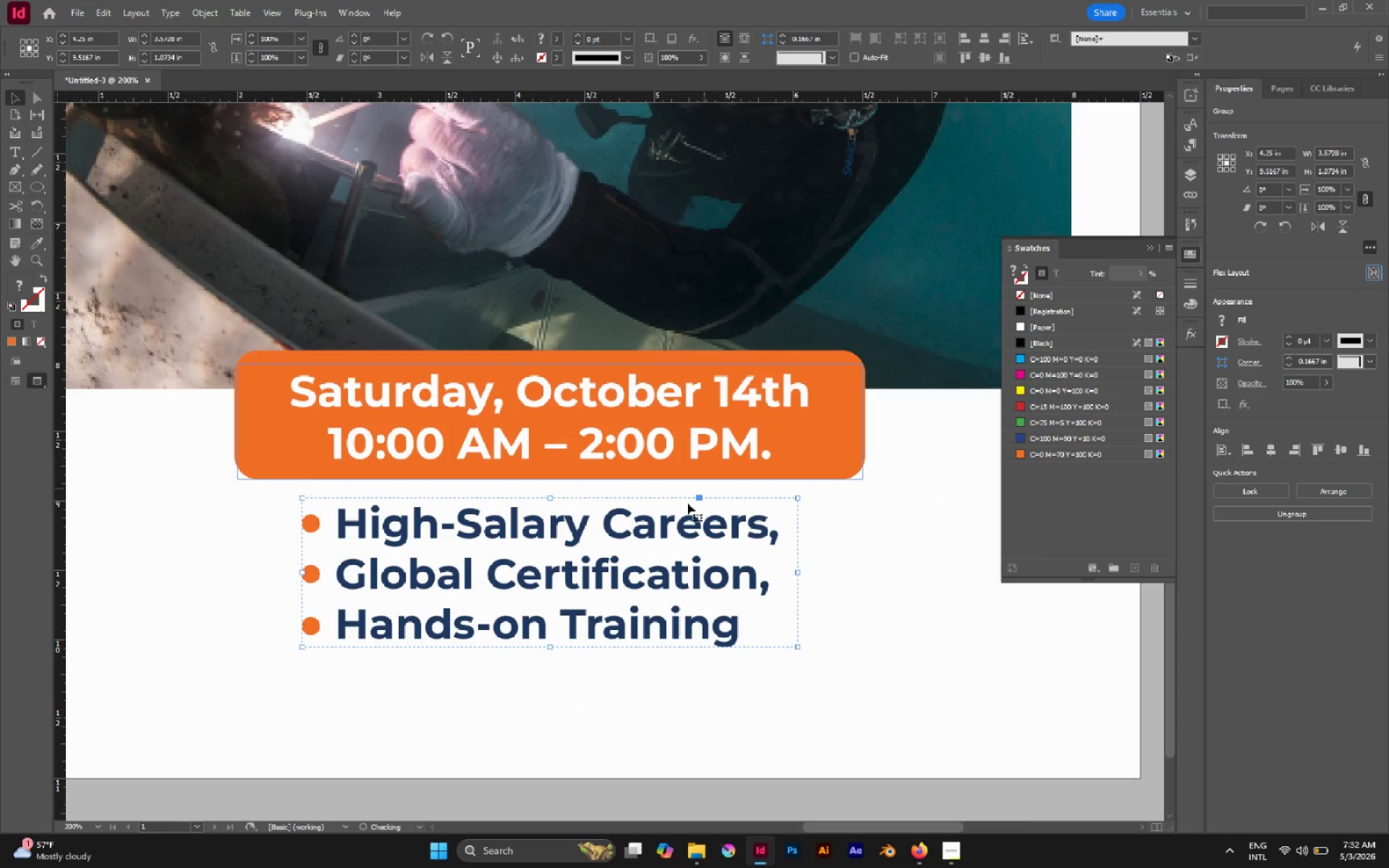 
hold_key(key=AltLeft, duration=0.44)
scroll: coordinate [685, 514], scroll_direction: none, amount: 0.0
 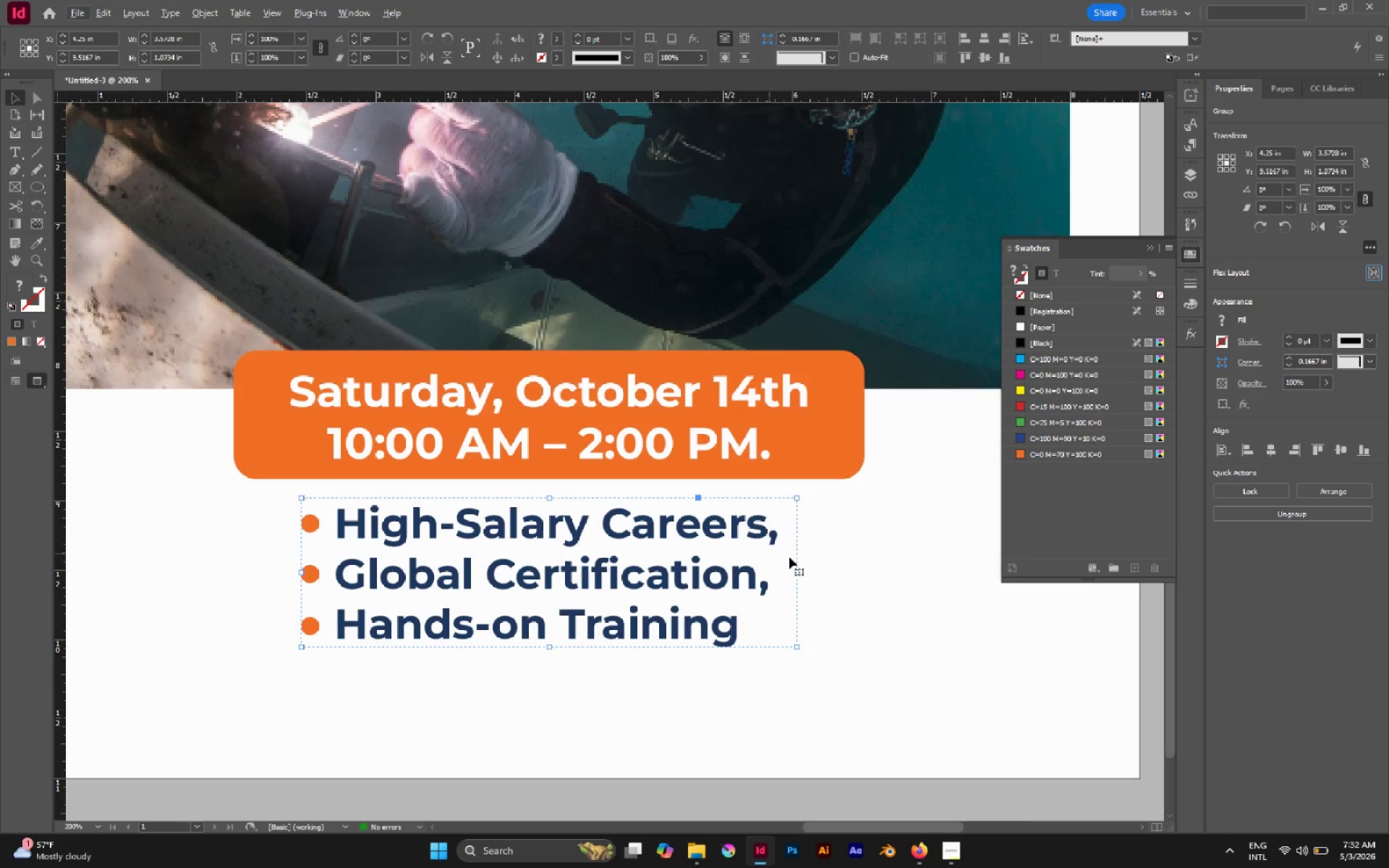 
left_click([793, 557])
 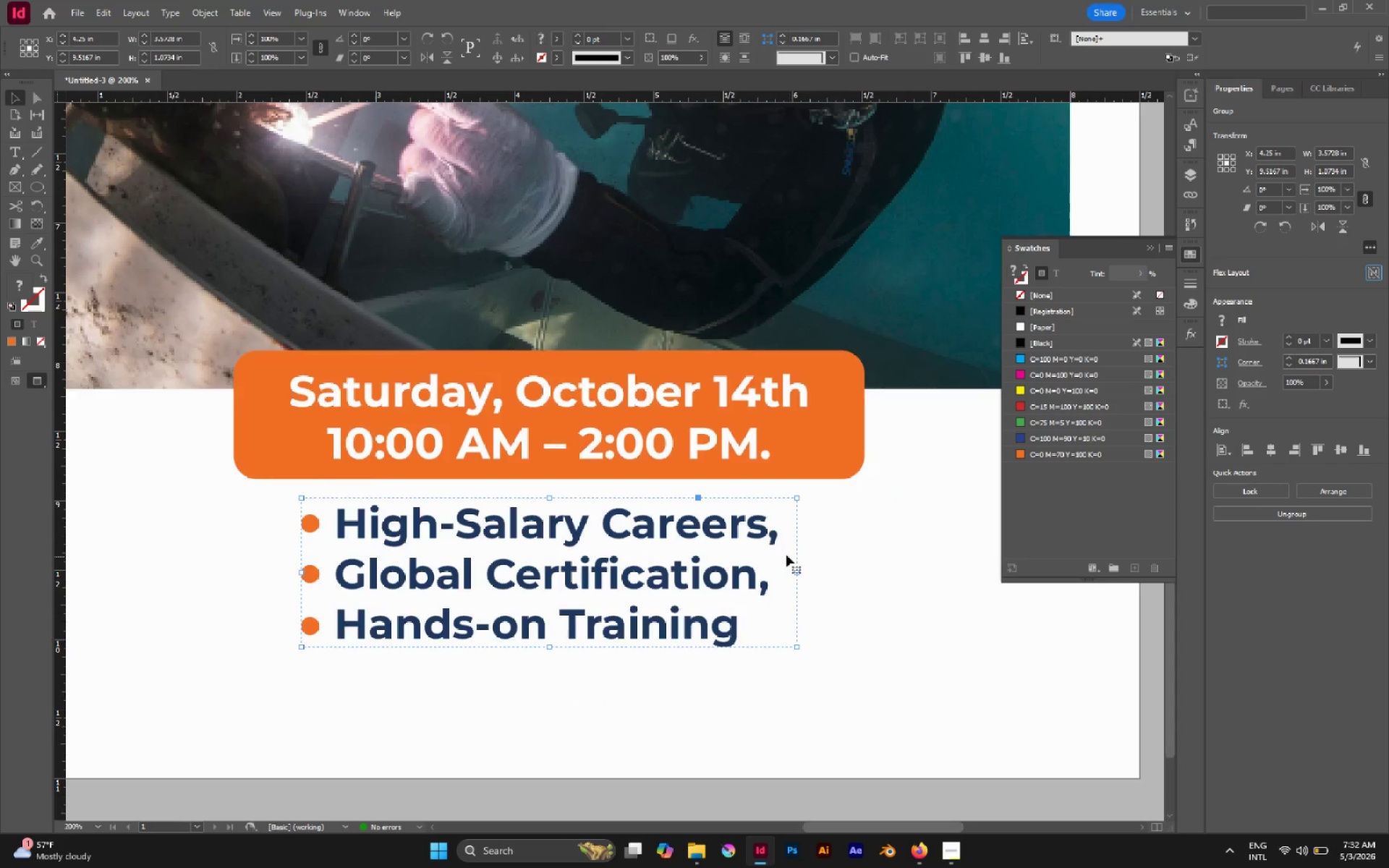 
hold_key(key=AltLeft, duration=0.58)
scroll: coordinate [785, 556], scroll_direction: down, amount: 3.0
 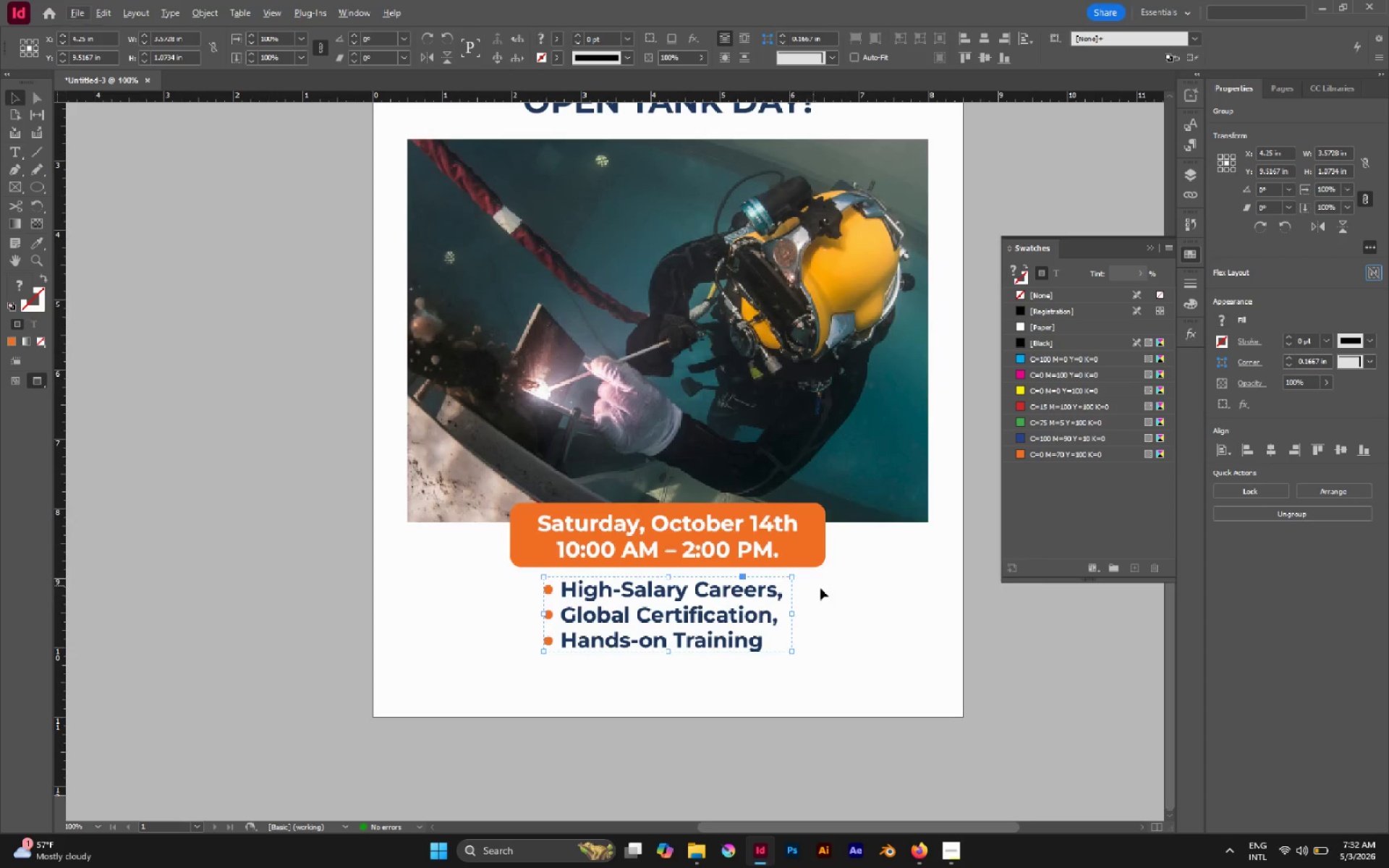 
left_click([849, 596])
 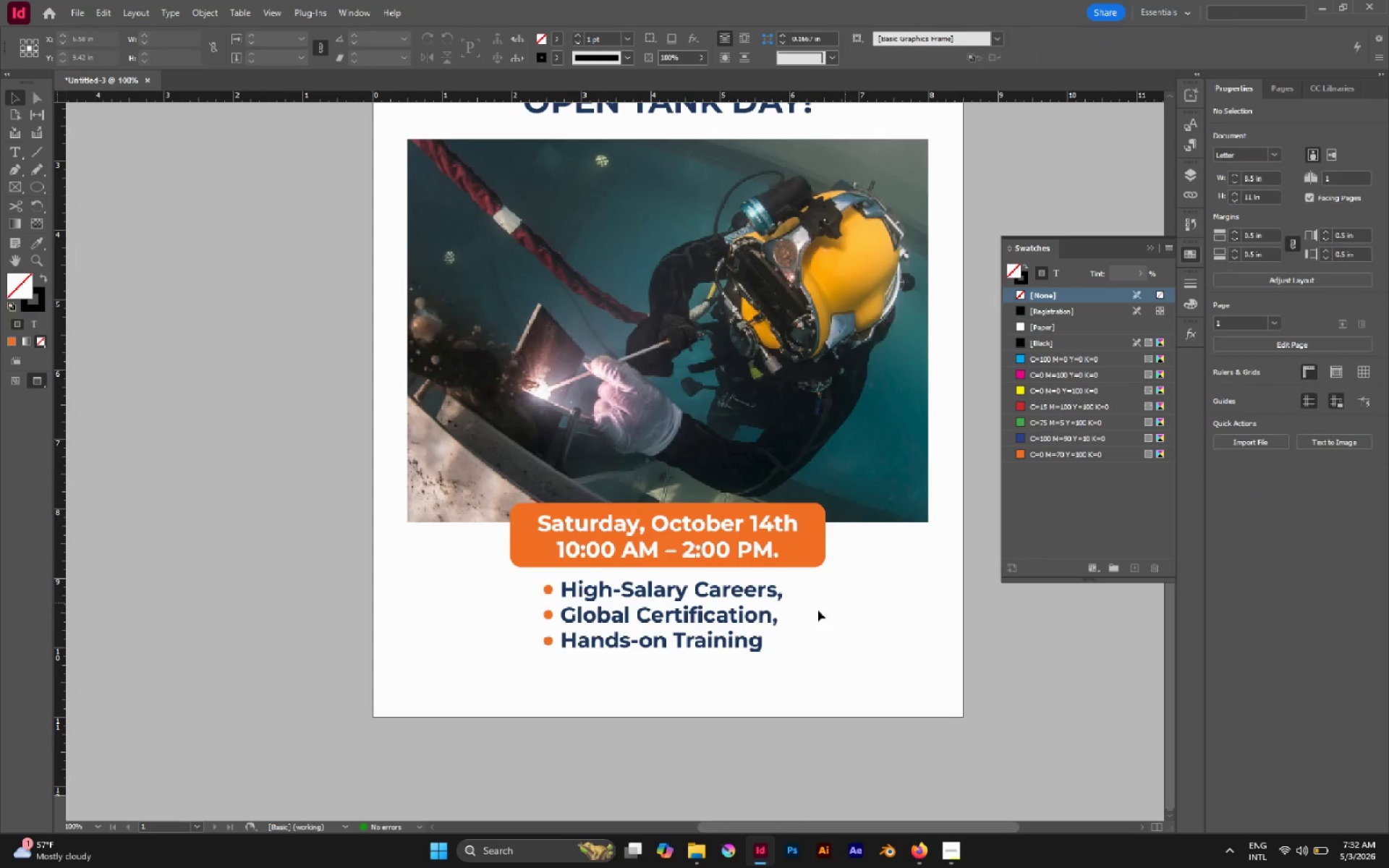 
key(A)
 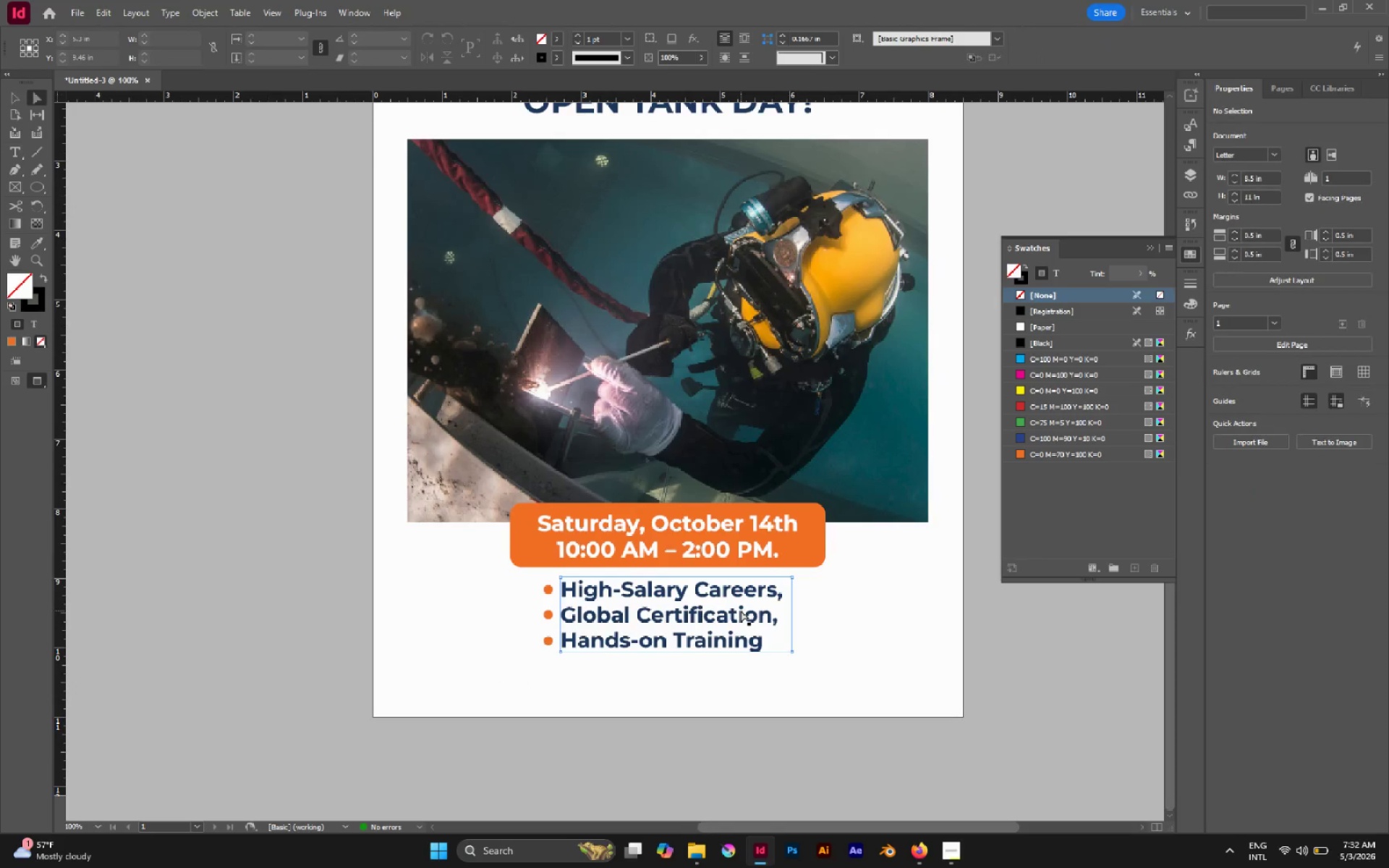 
left_click([741, 610])
 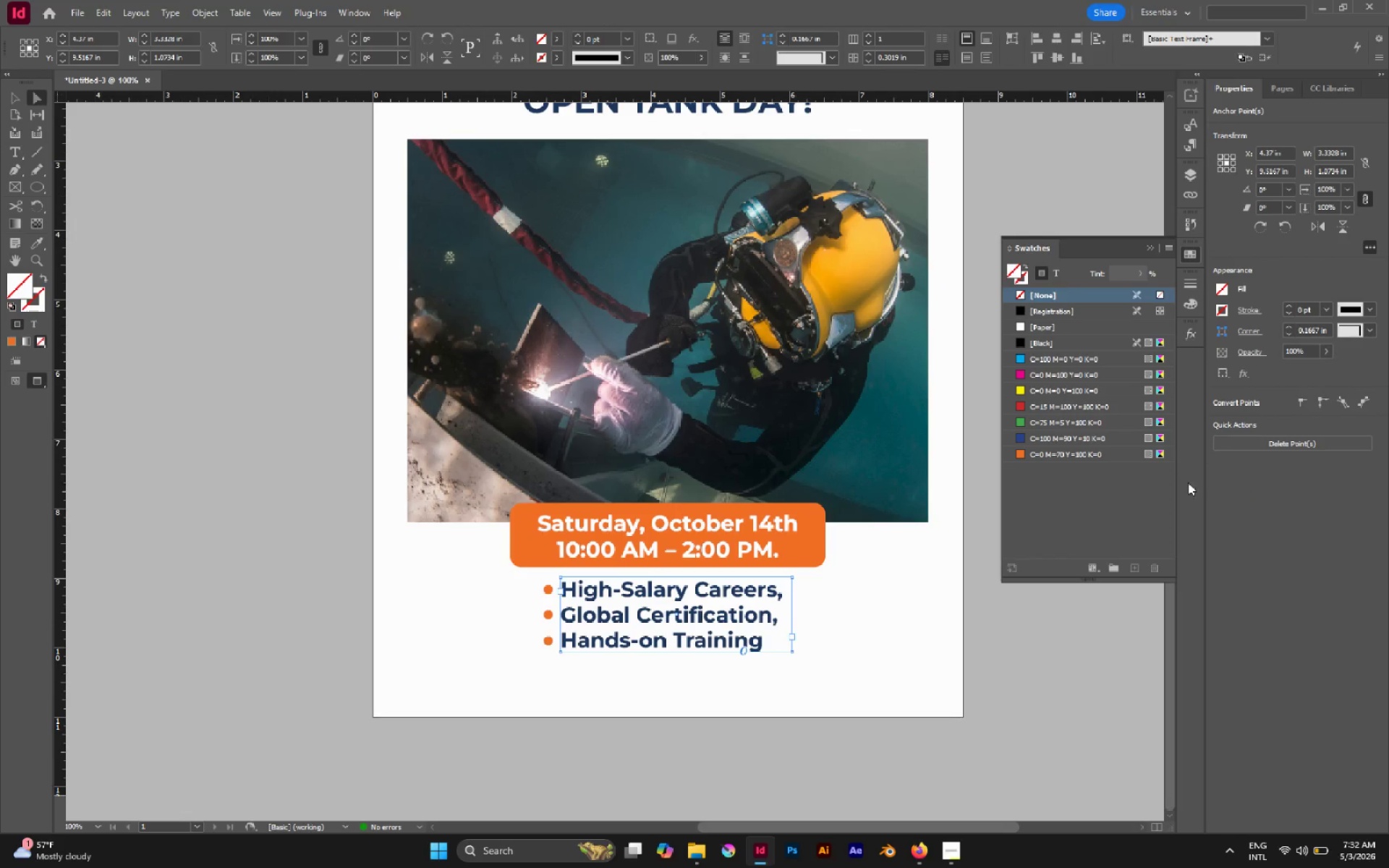 
left_click([850, 651])
 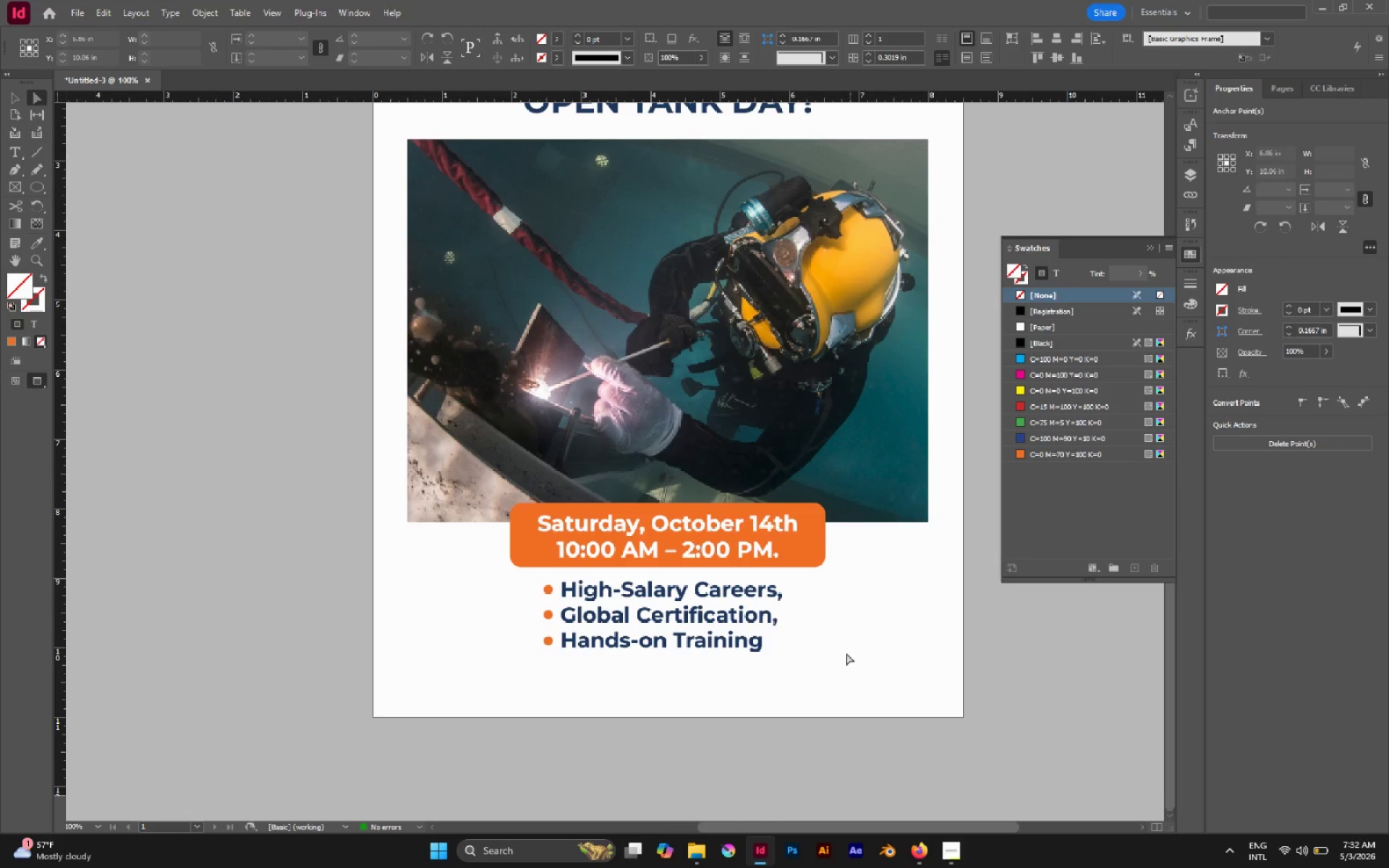 
hold_key(key=AltLeft, duration=0.83)
left_click_drag(start_coordinate=[836, 663], to_coordinate=[736, 595])
 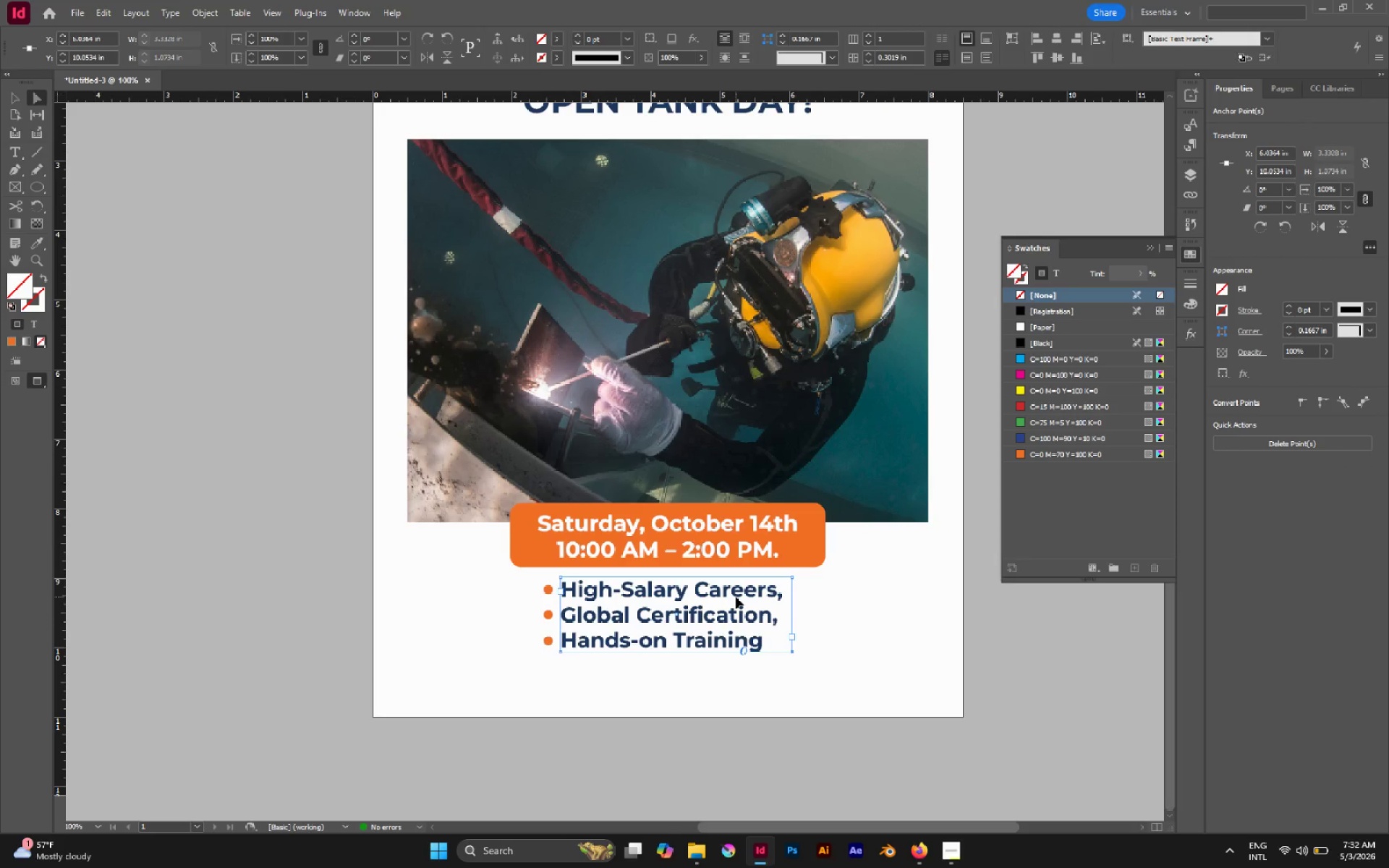 
key(V)
 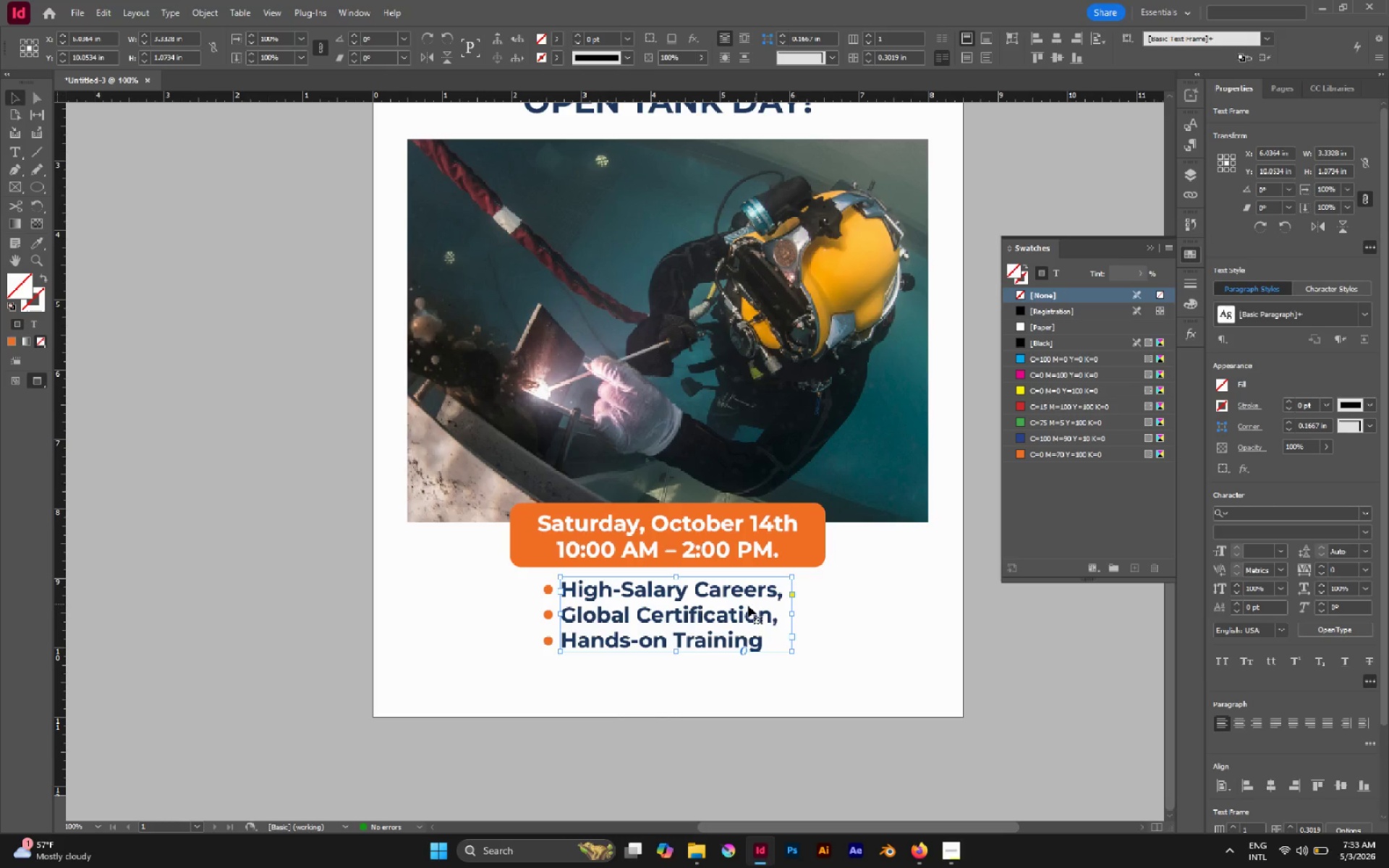 
double_click([700, 605])
 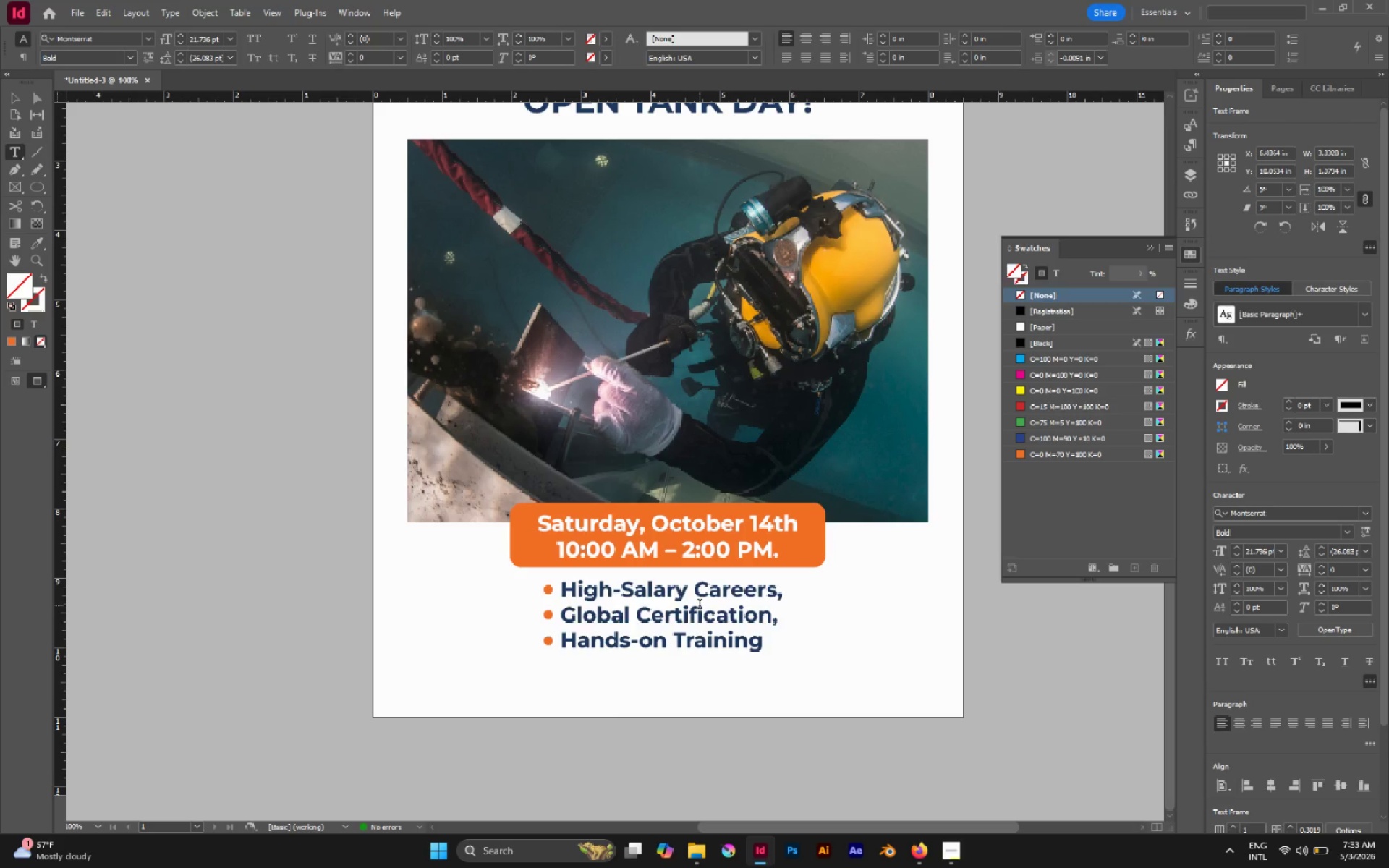 
triple_click([700, 605])
 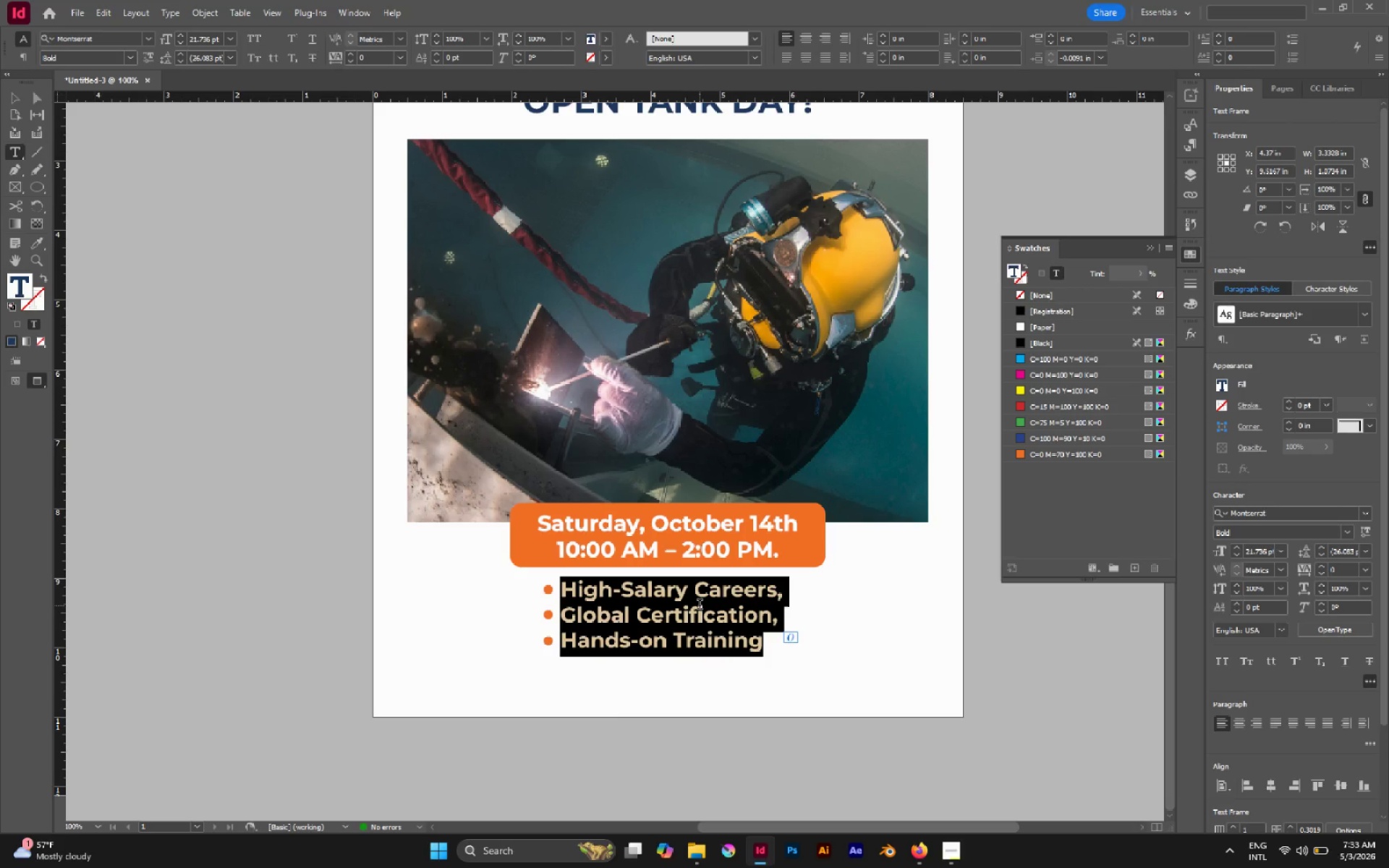 
triple_click([700, 605])
 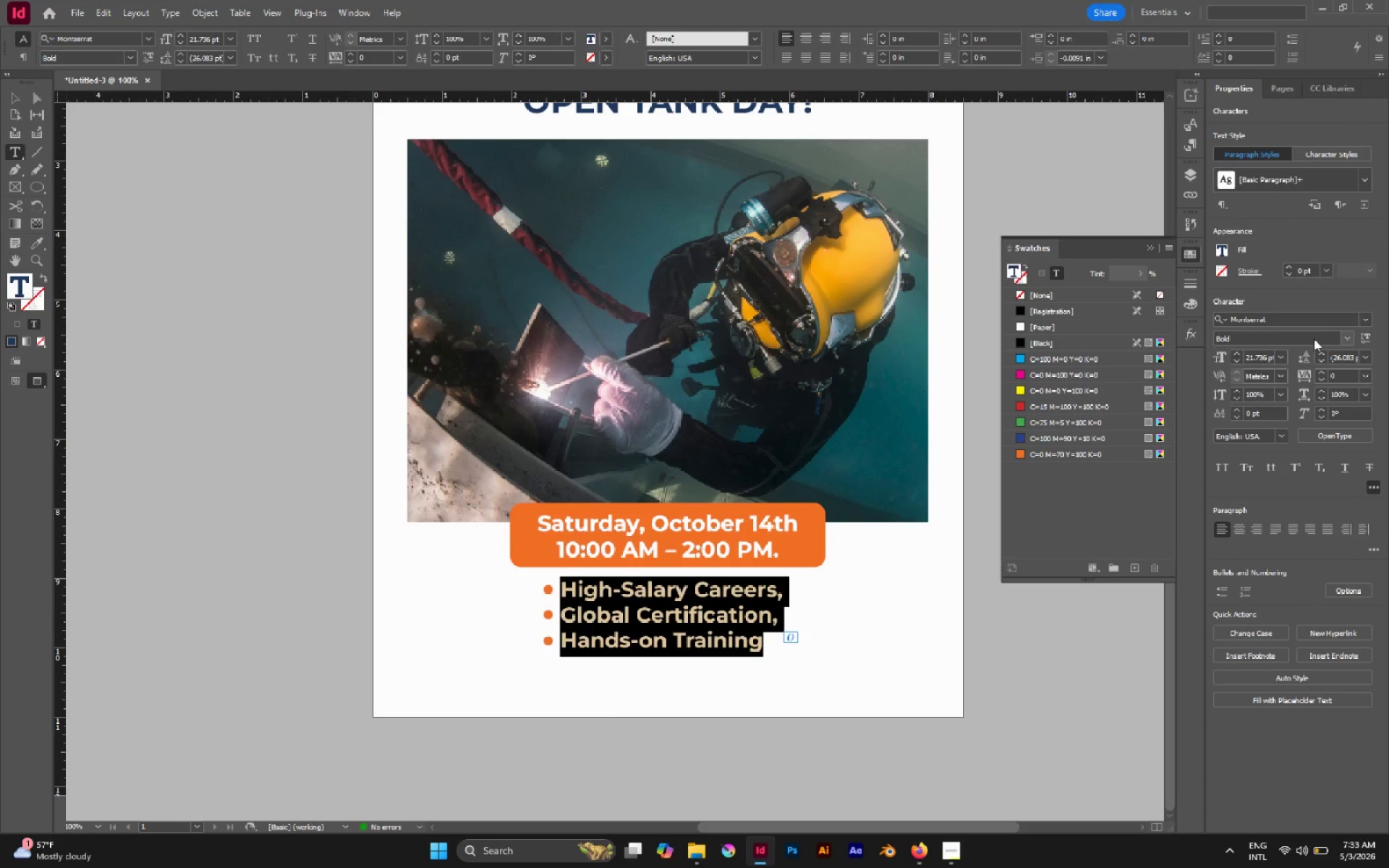 
left_click([1345, 337])
 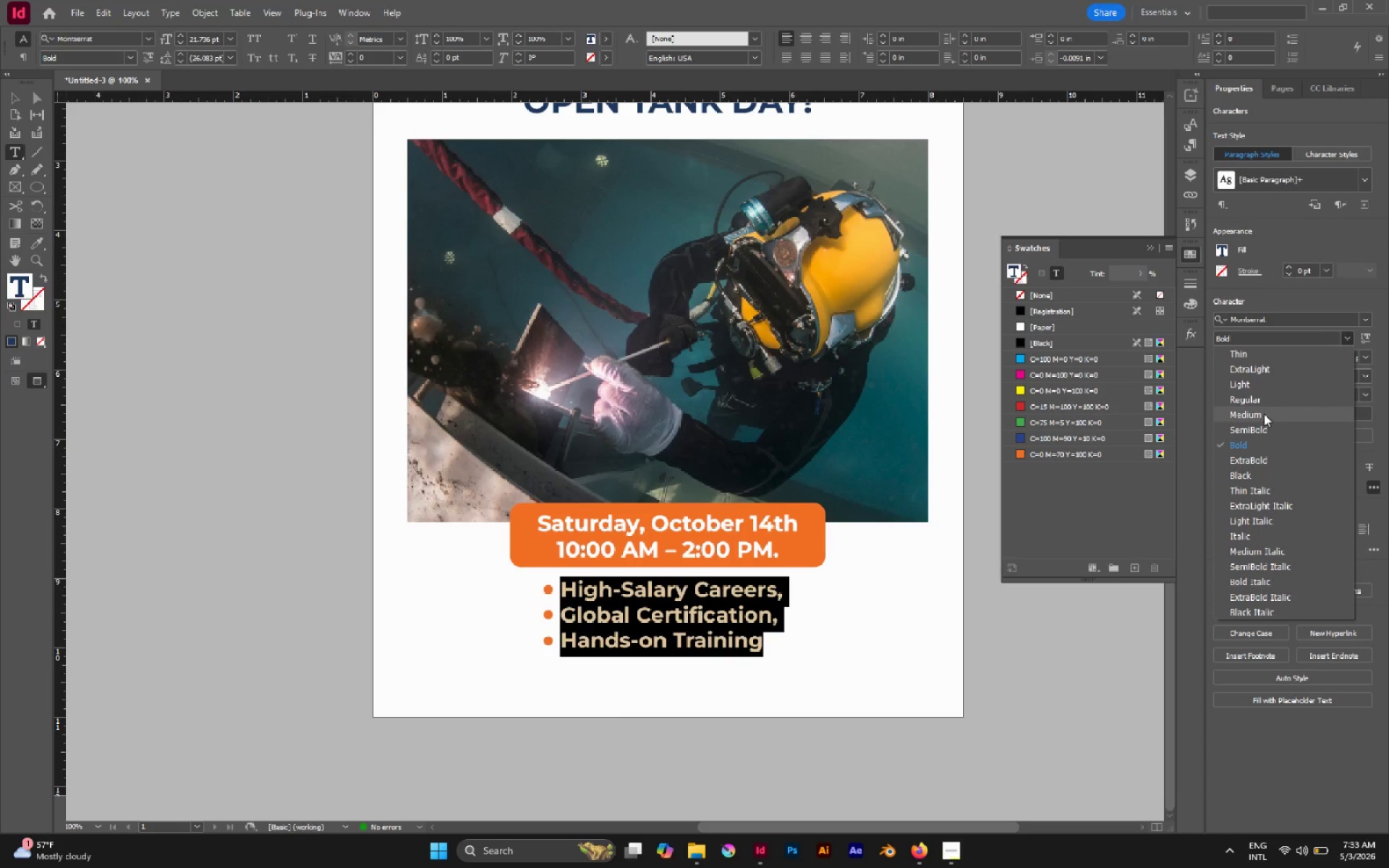 
left_click([1264, 414])
 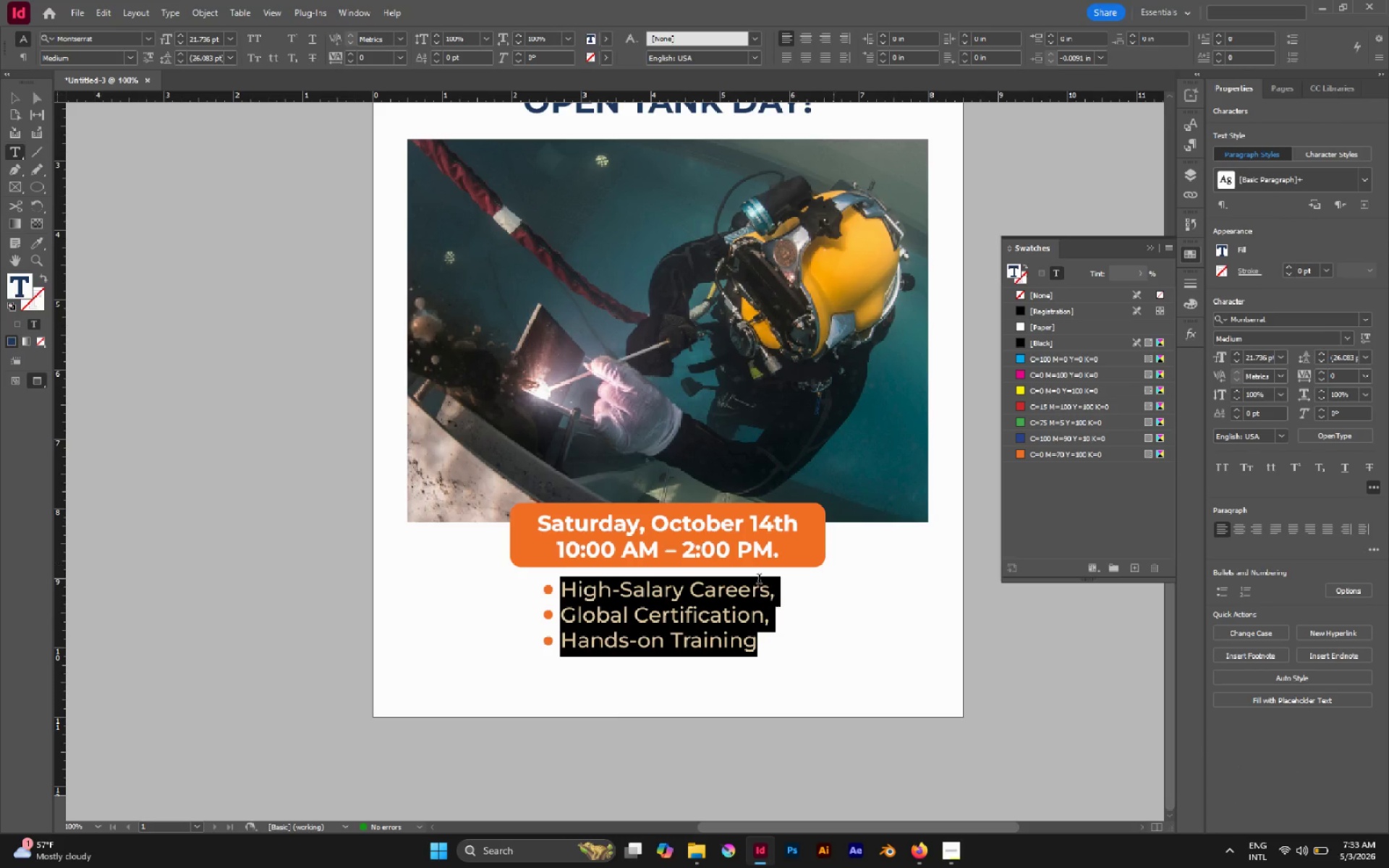 
left_click([700, 599])
 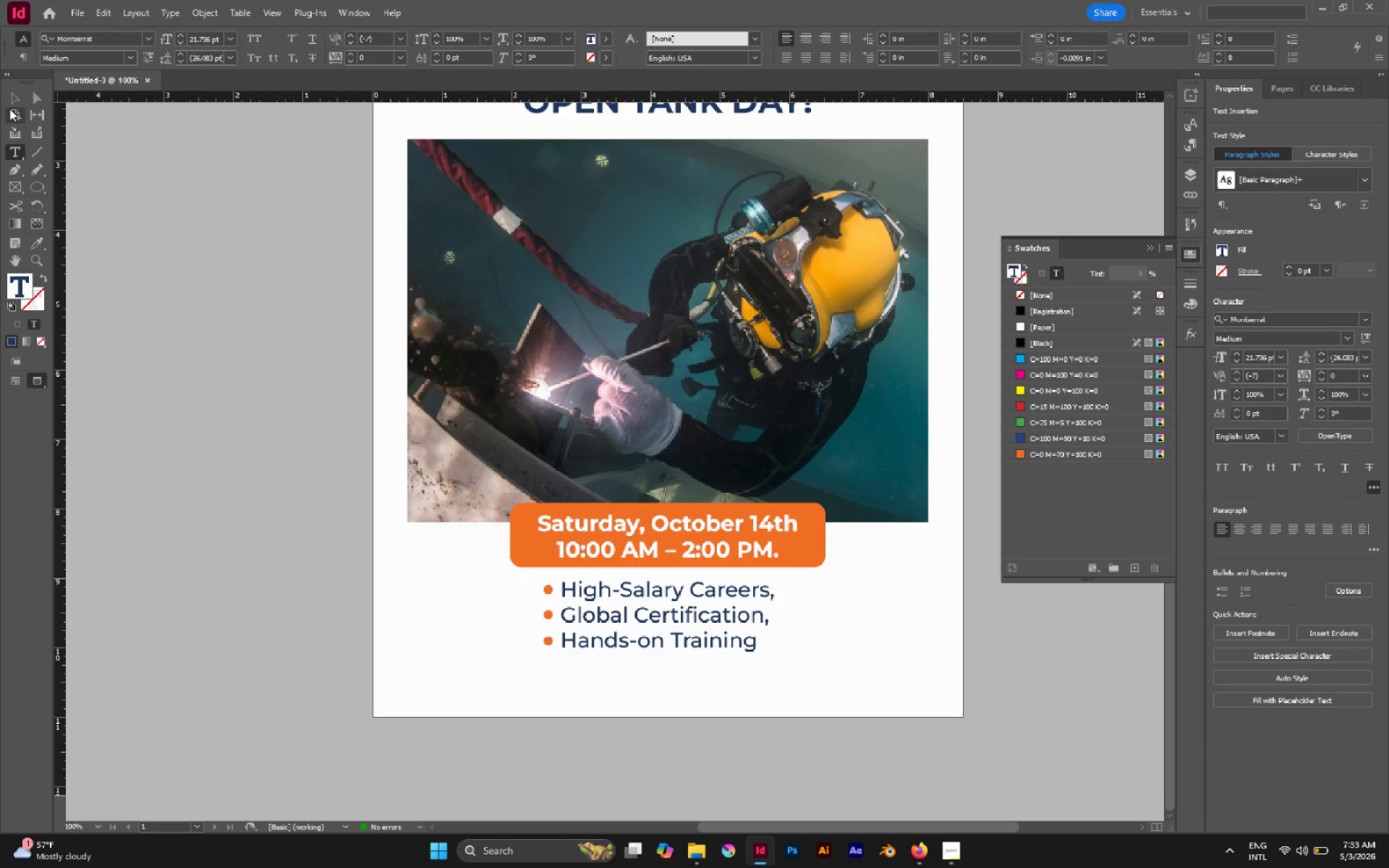 
left_click([18, 90])
 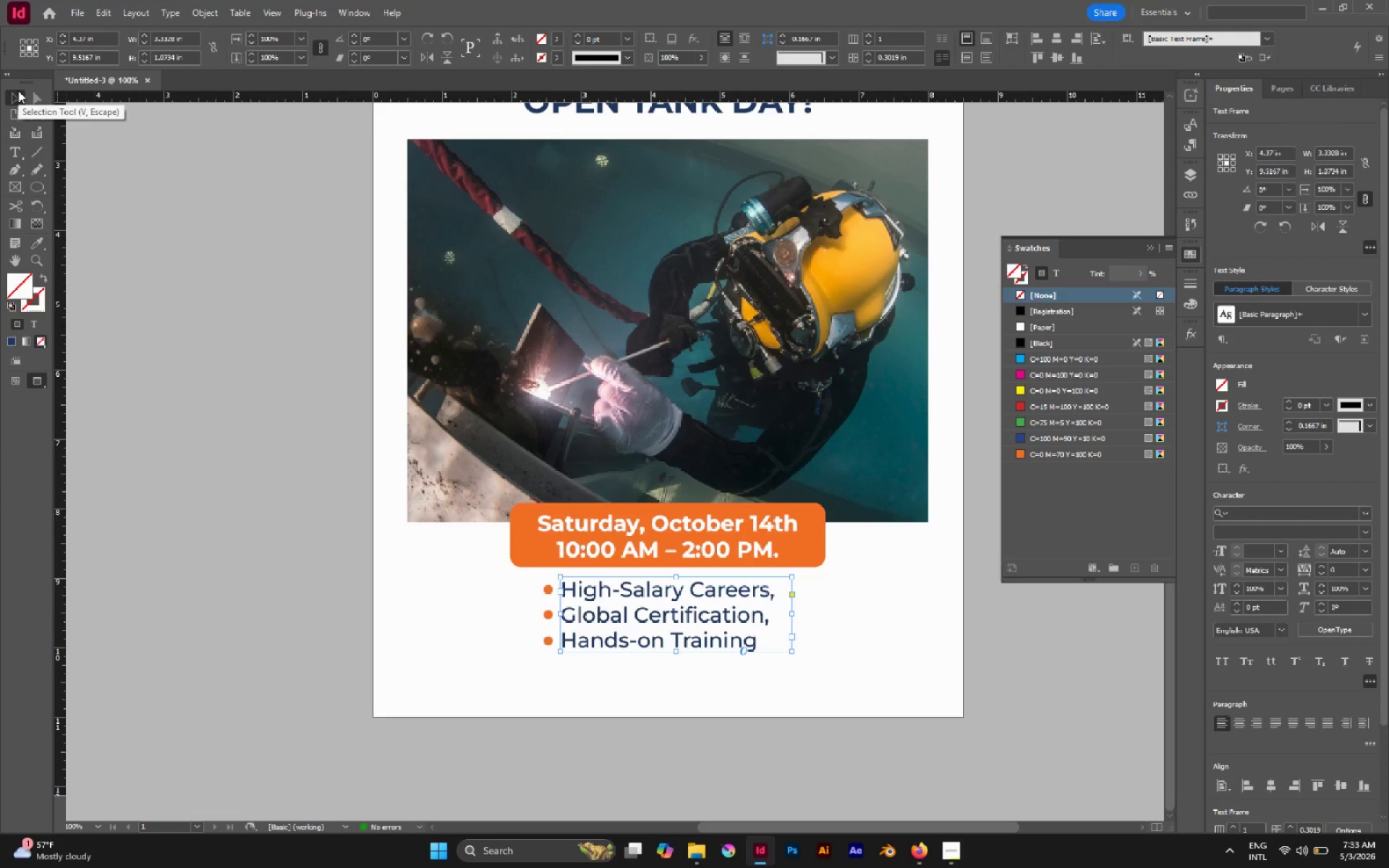 
key(Control+ControlRight)
 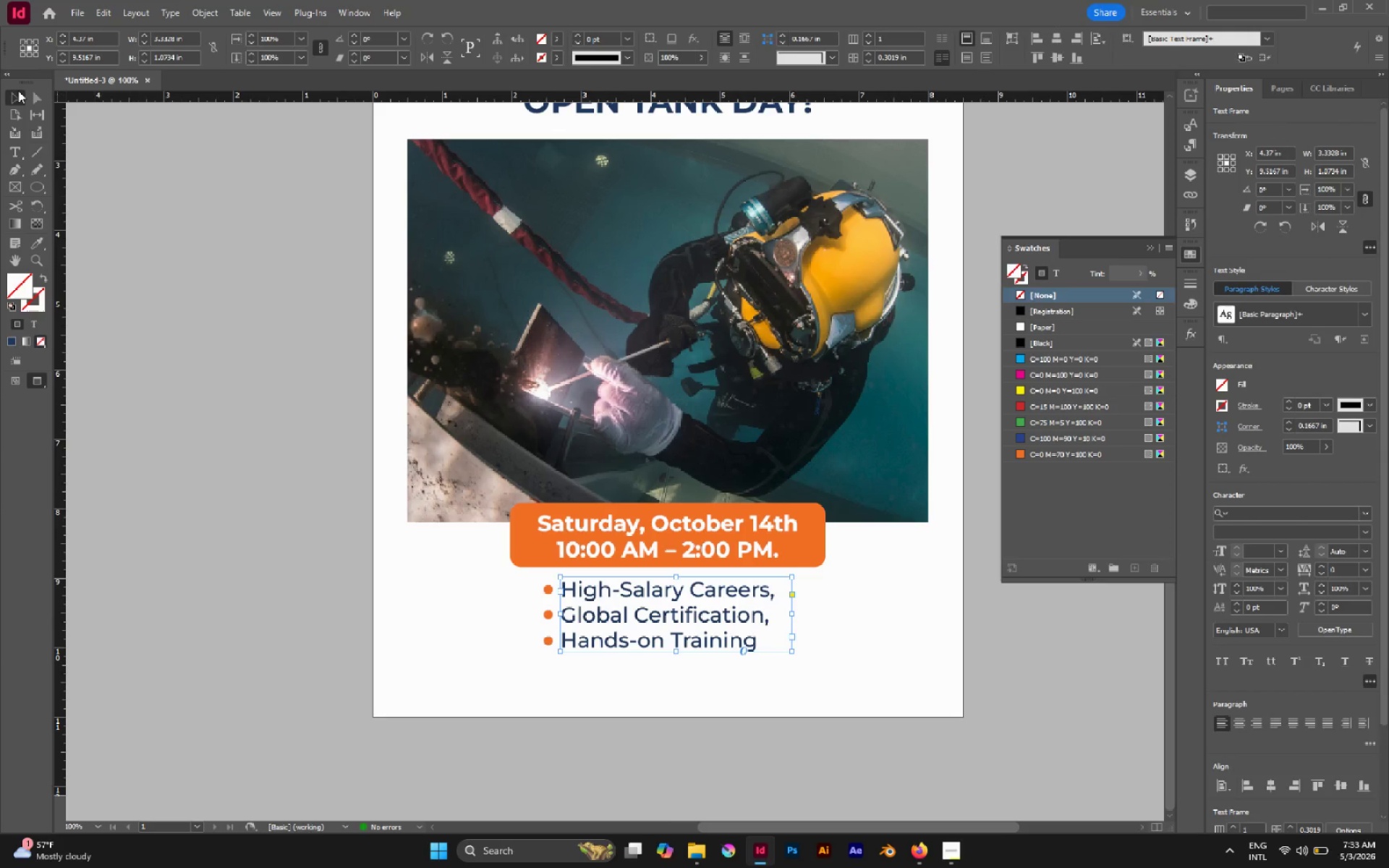 
key(Control+ControlRight)
 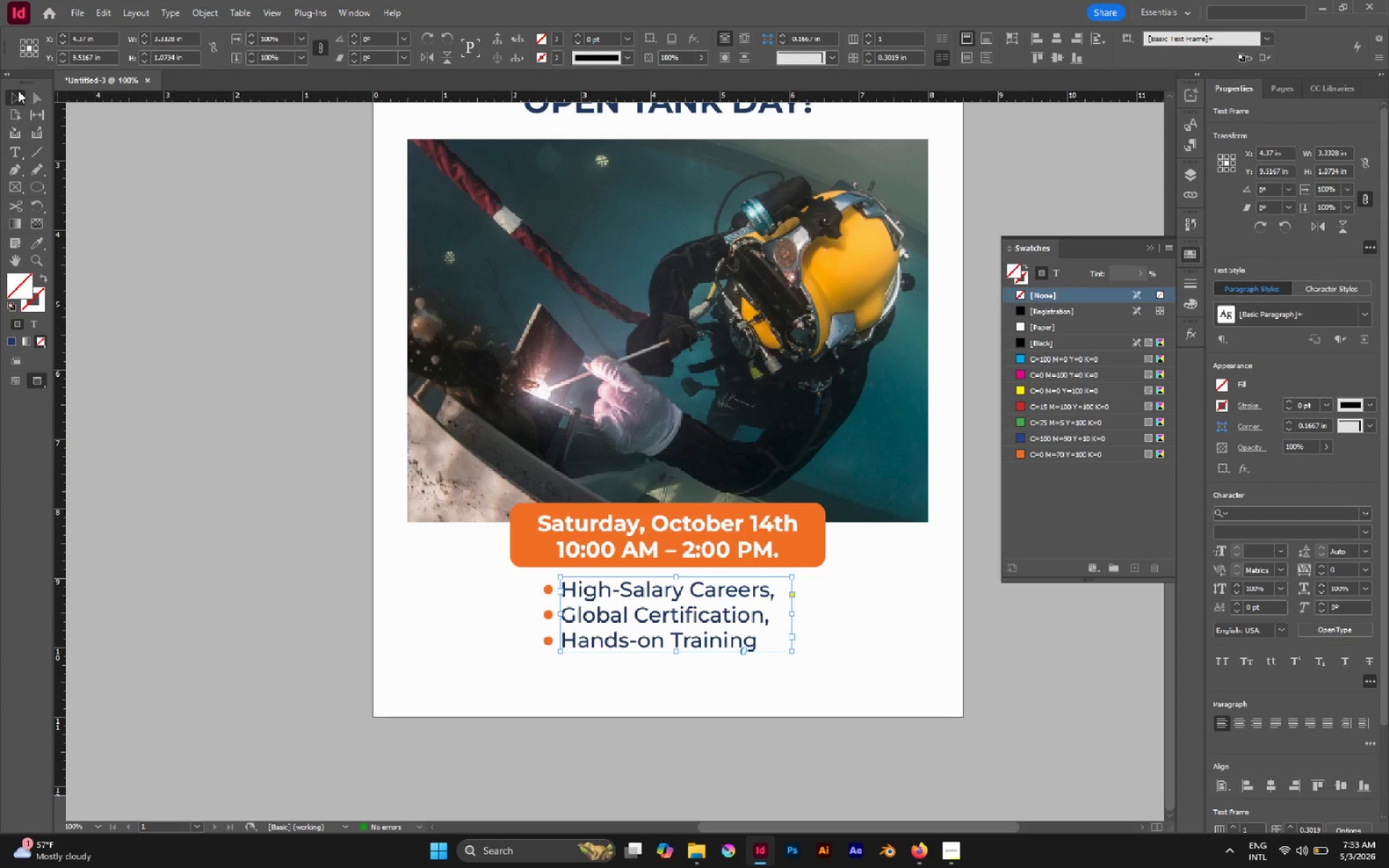 
key(ArrowRight)
 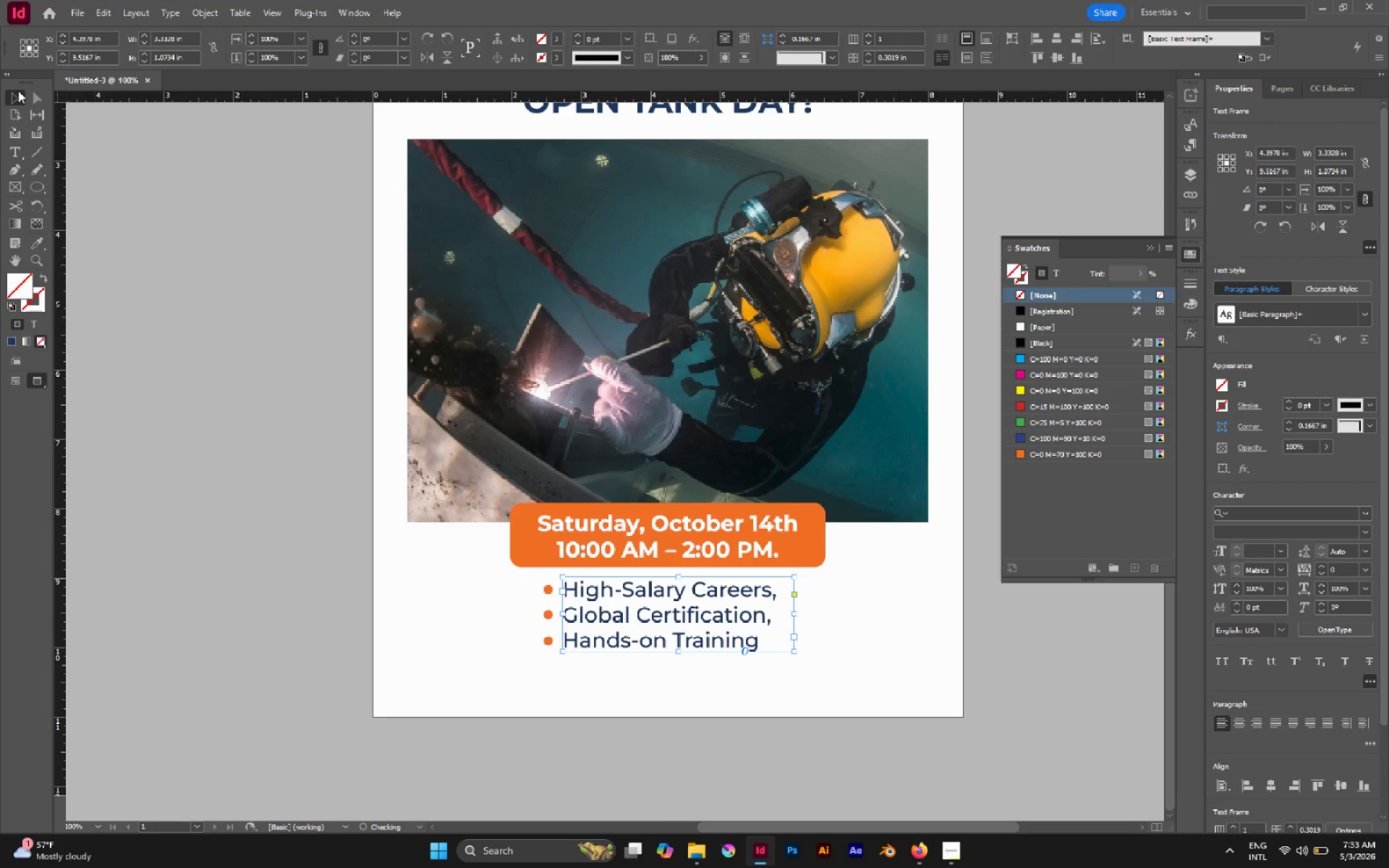 
key(ArrowRight)
 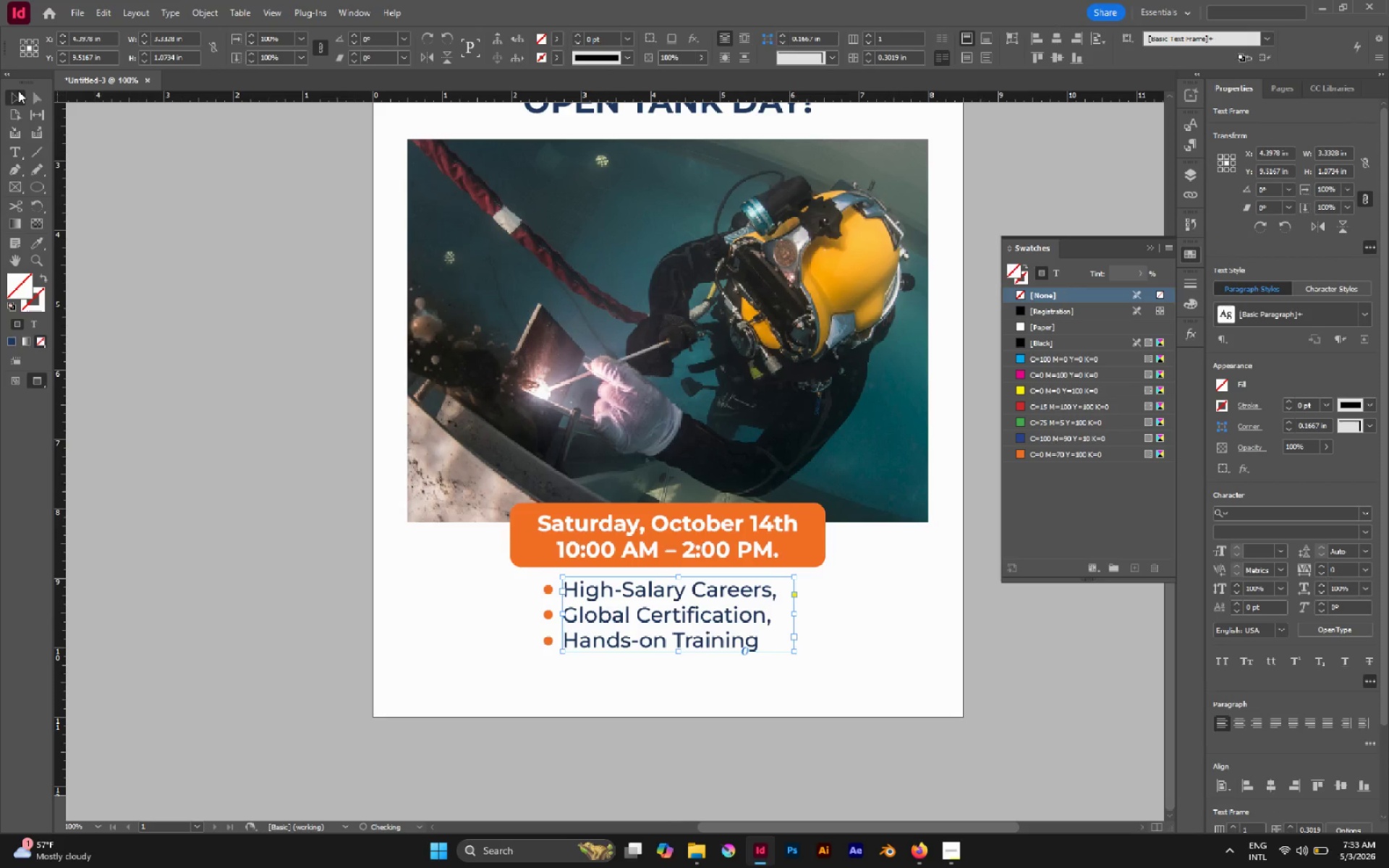 
key(ArrowRight)
 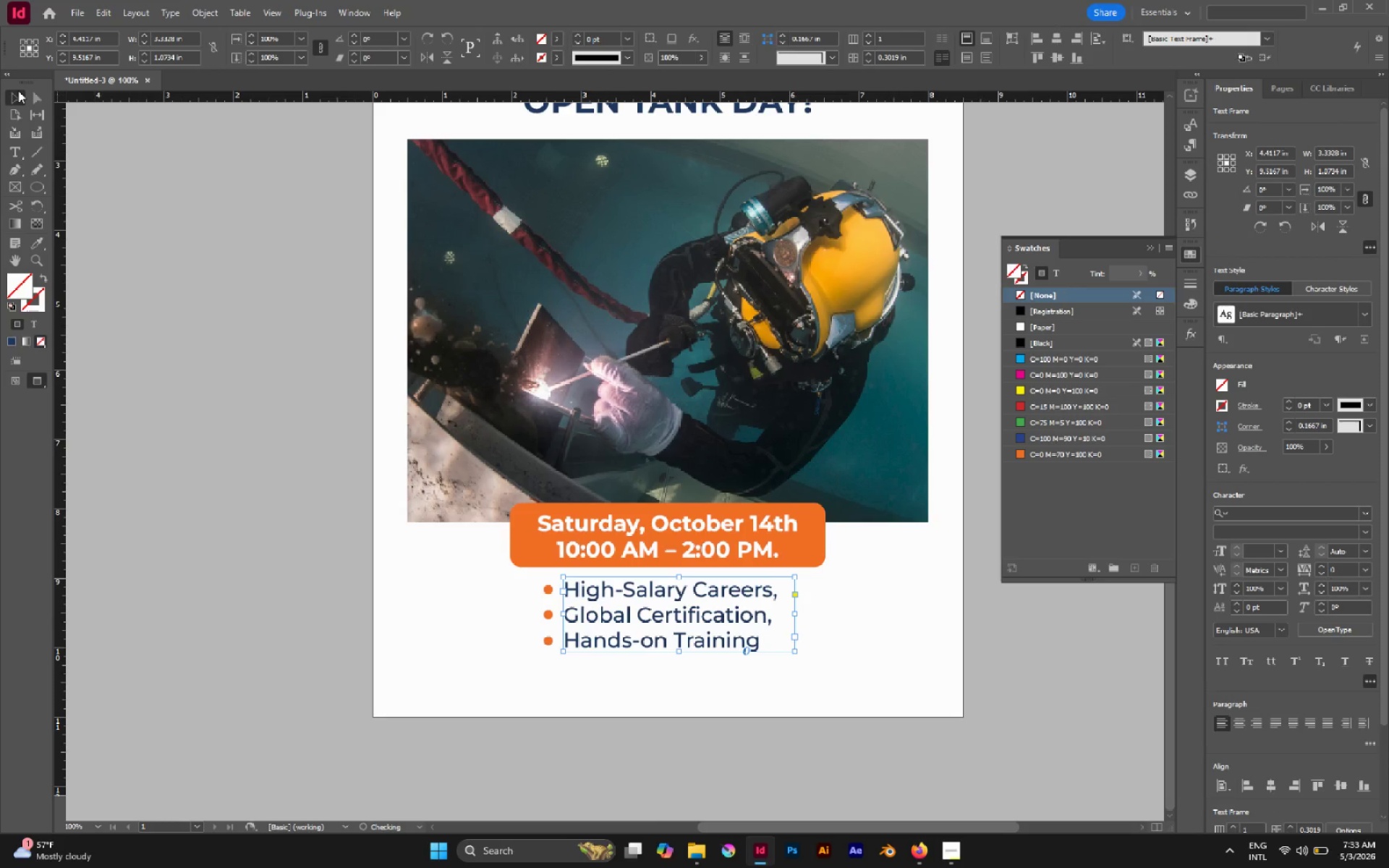 
key(ArrowRight)
 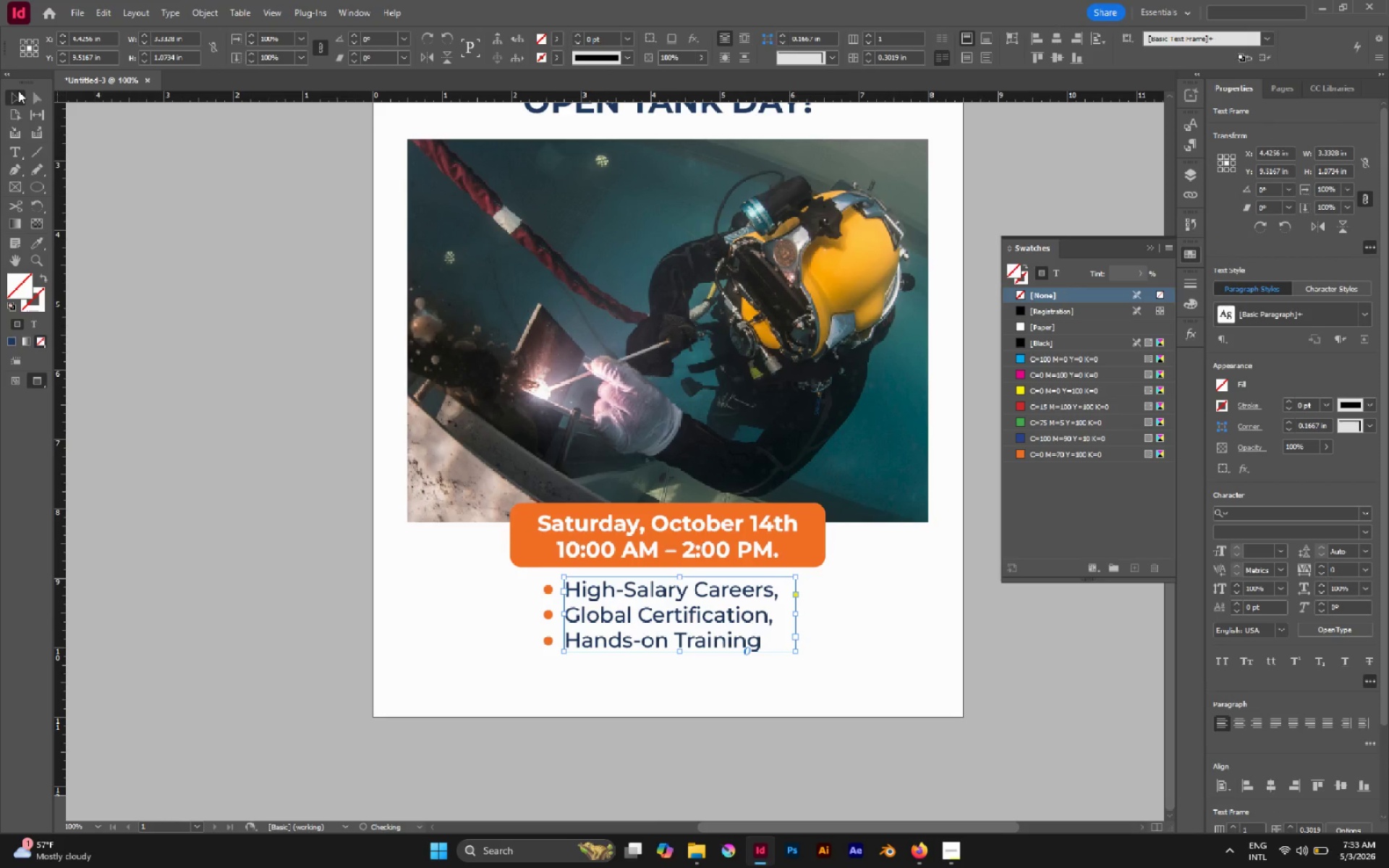 
key(ArrowRight)
 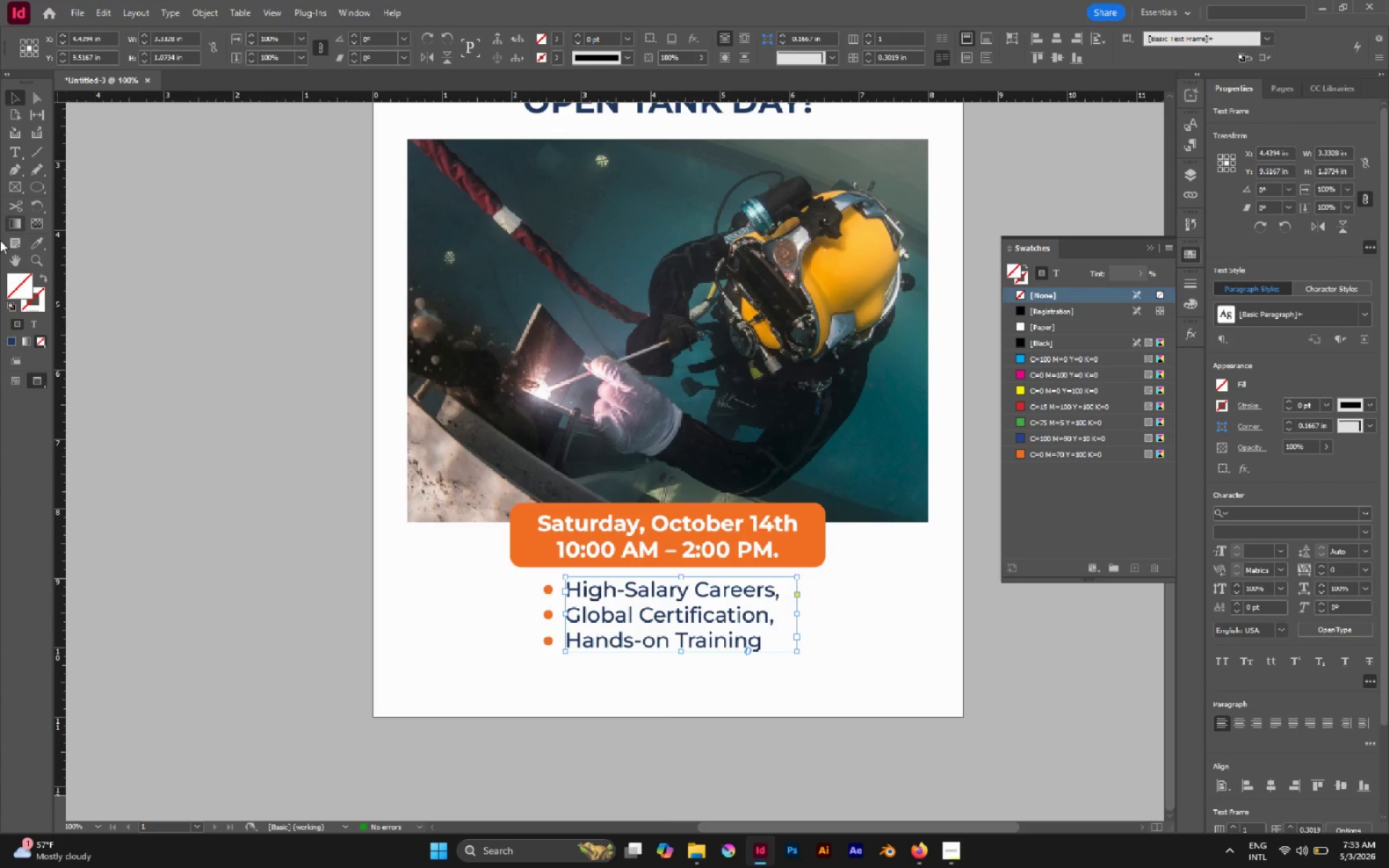 
left_click([377, 552])
 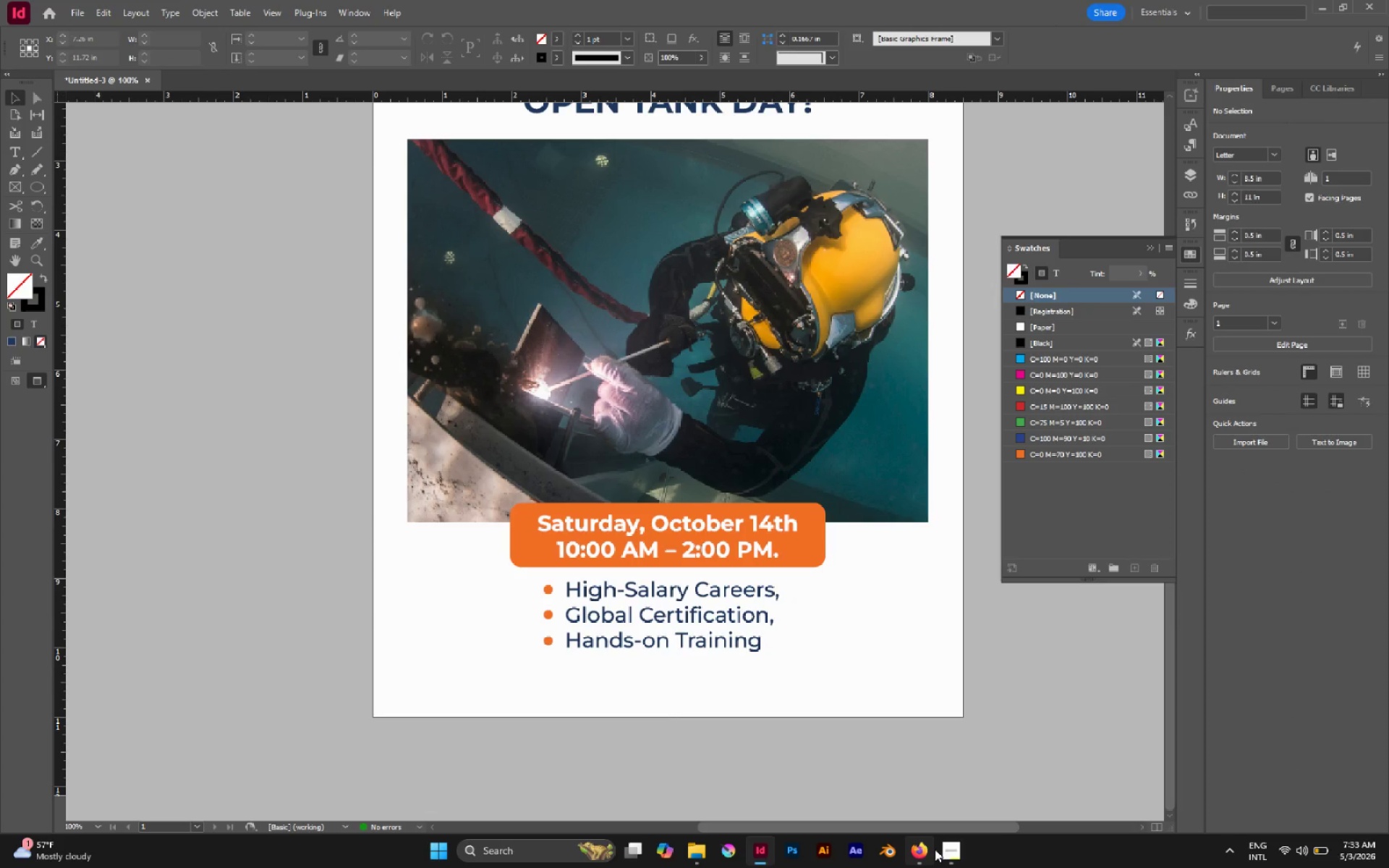 
left_click([953, 860])